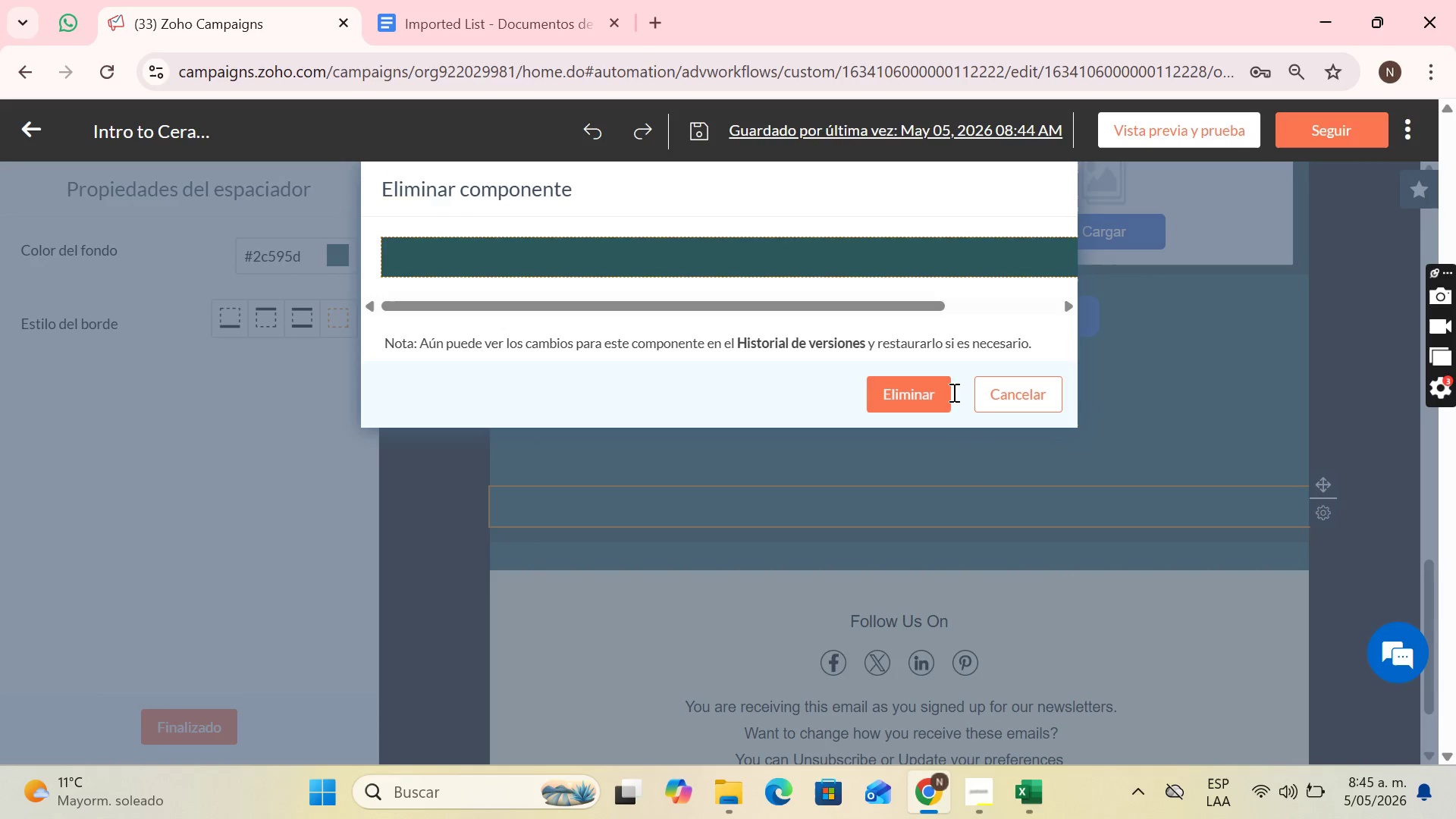 
left_click([936, 386])
 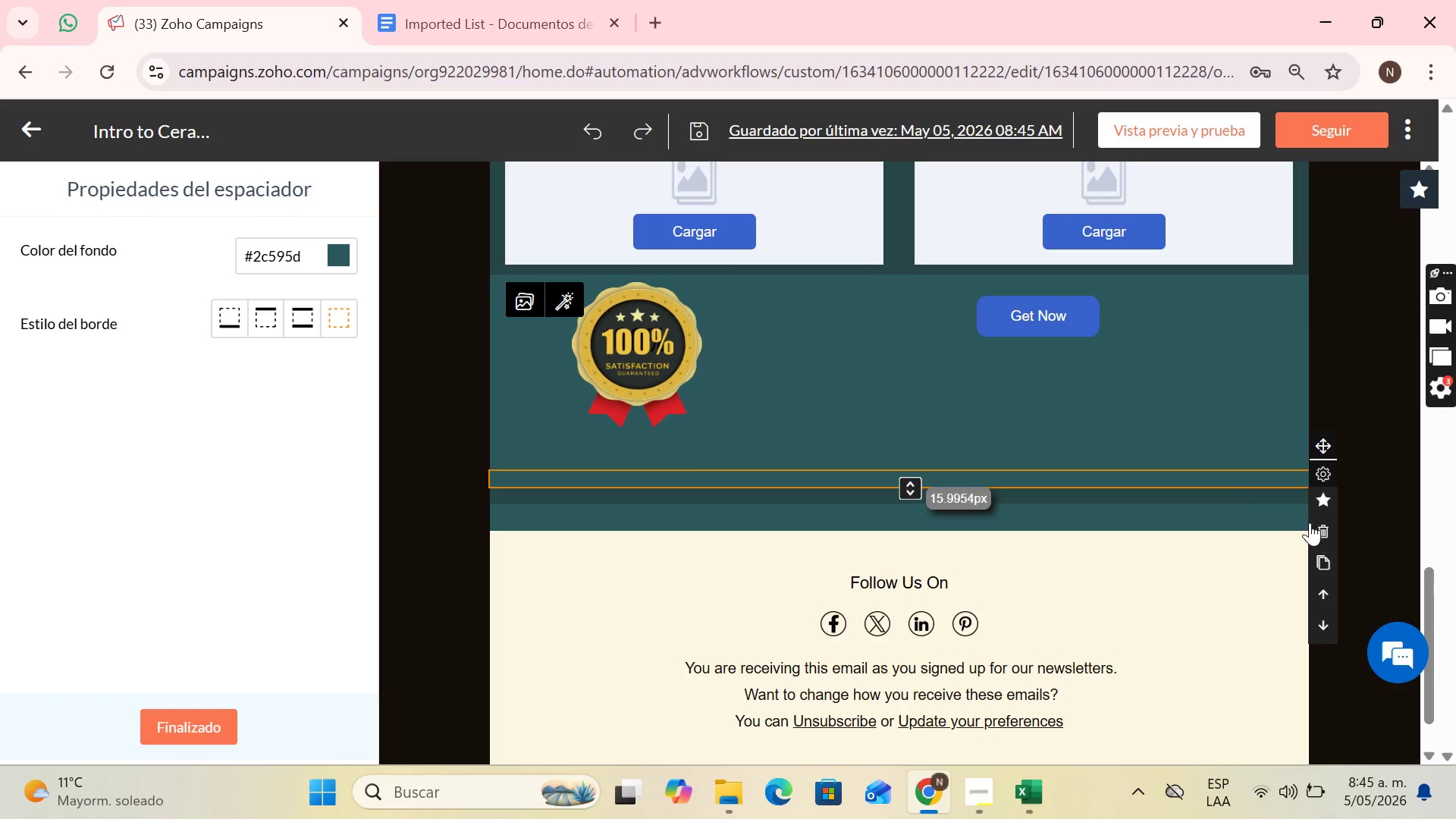 
left_click_drag(start_coordinate=[917, 389], to_coordinate=[921, 387])
 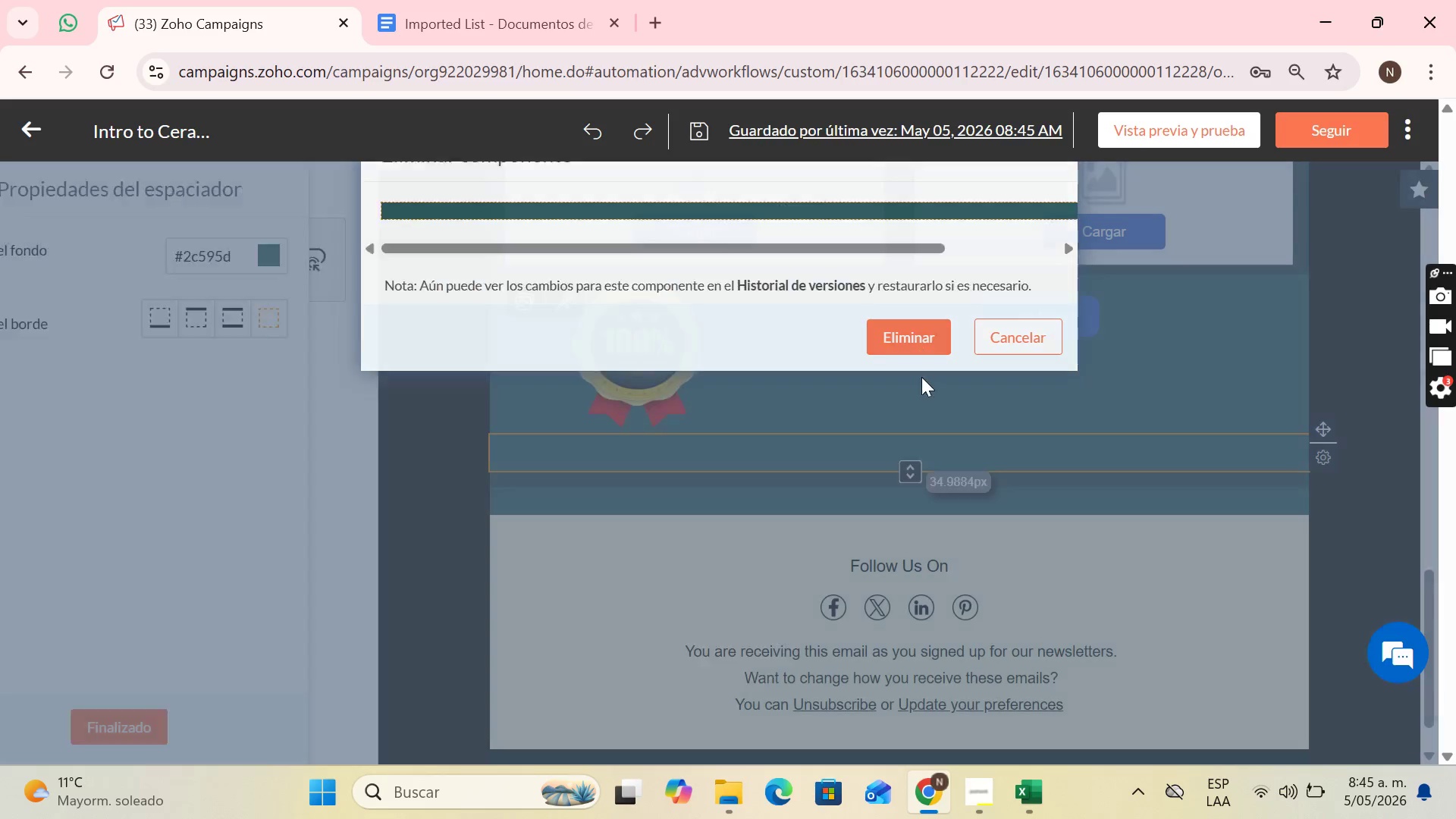 
double_click([921, 377])
 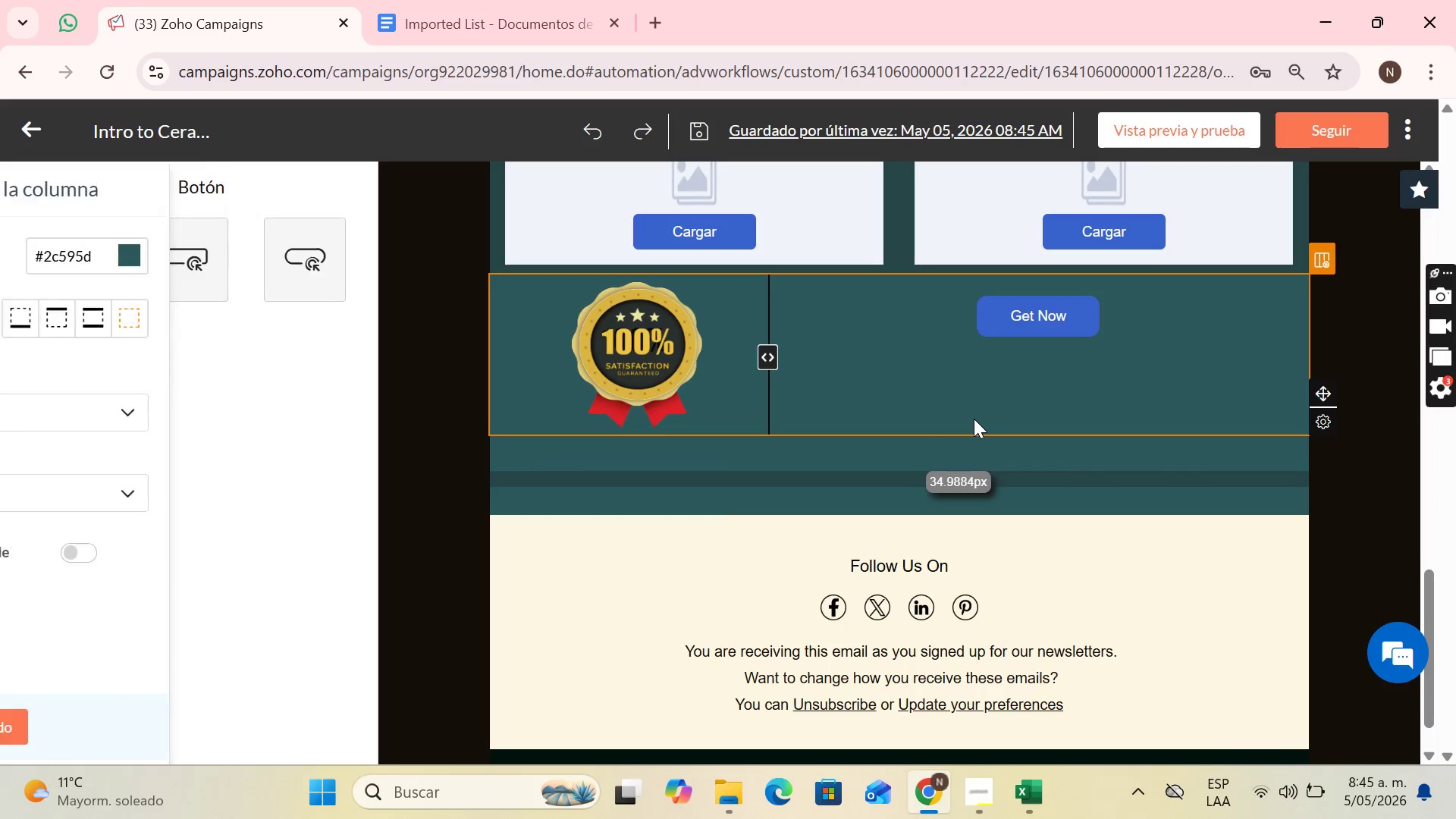 
double_click([943, 457])
 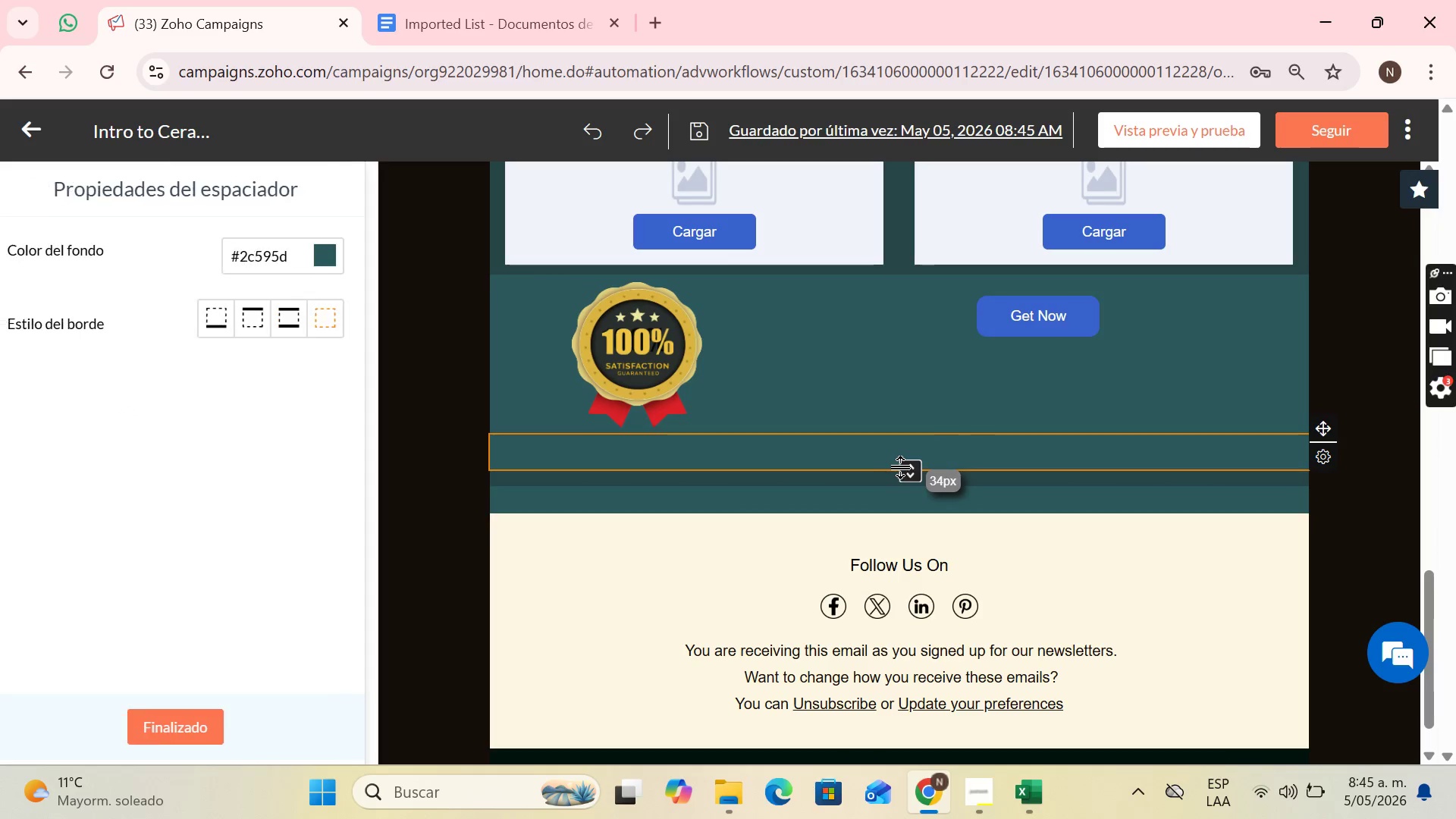 
left_click_drag(start_coordinate=[902, 467], to_coordinate=[909, 452])
 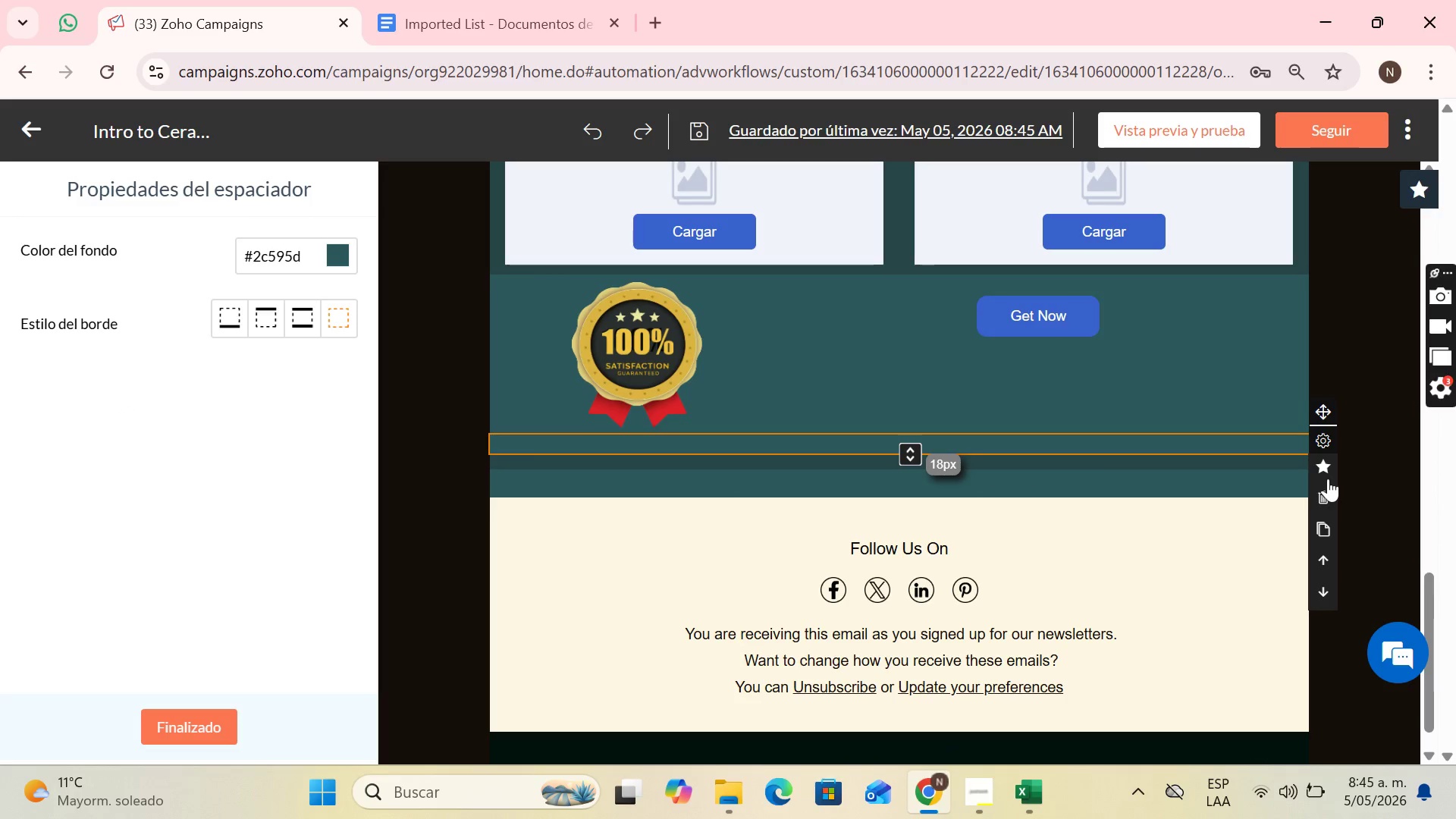 
left_click([1326, 491])
 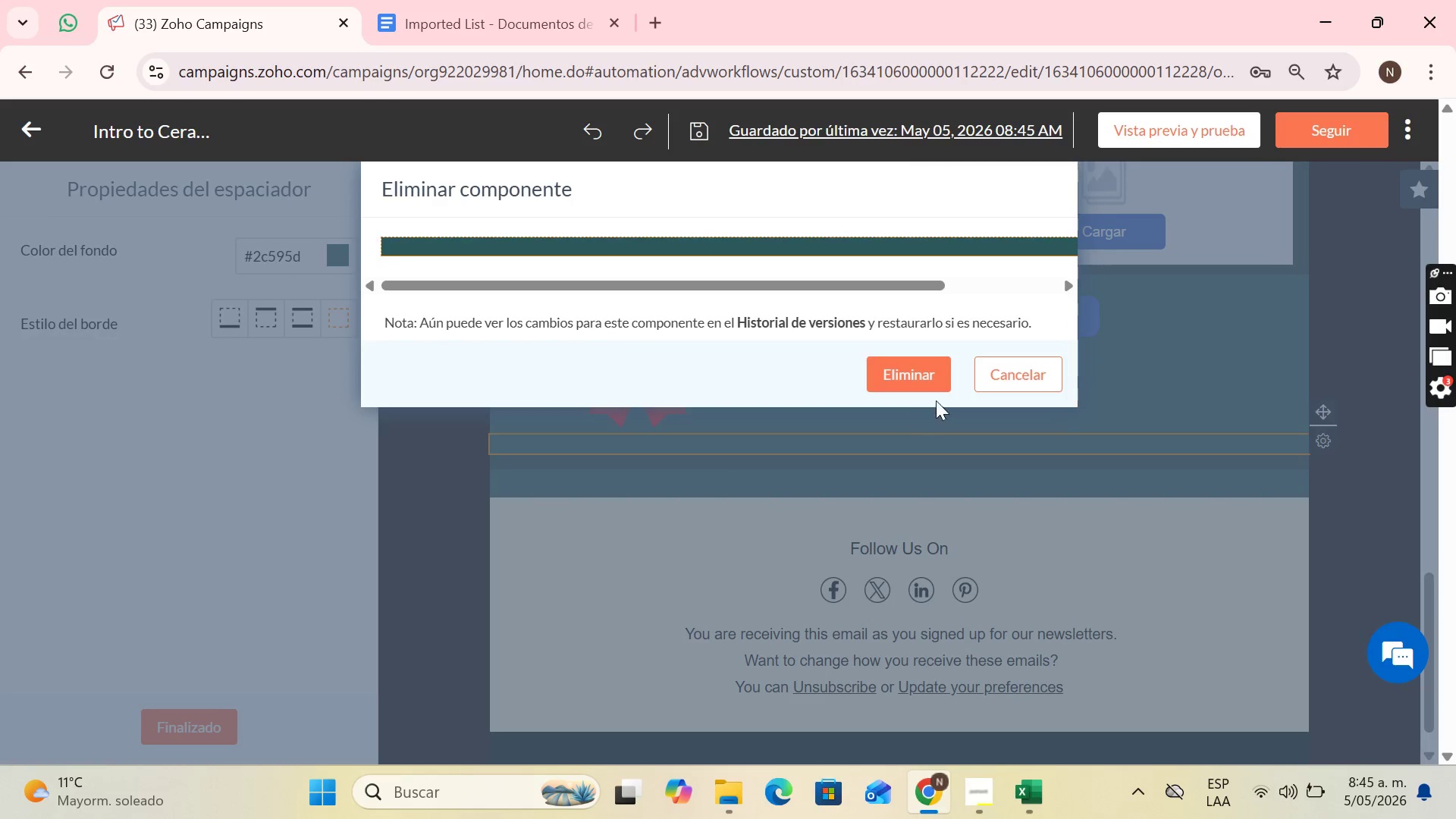 
left_click([940, 378])
 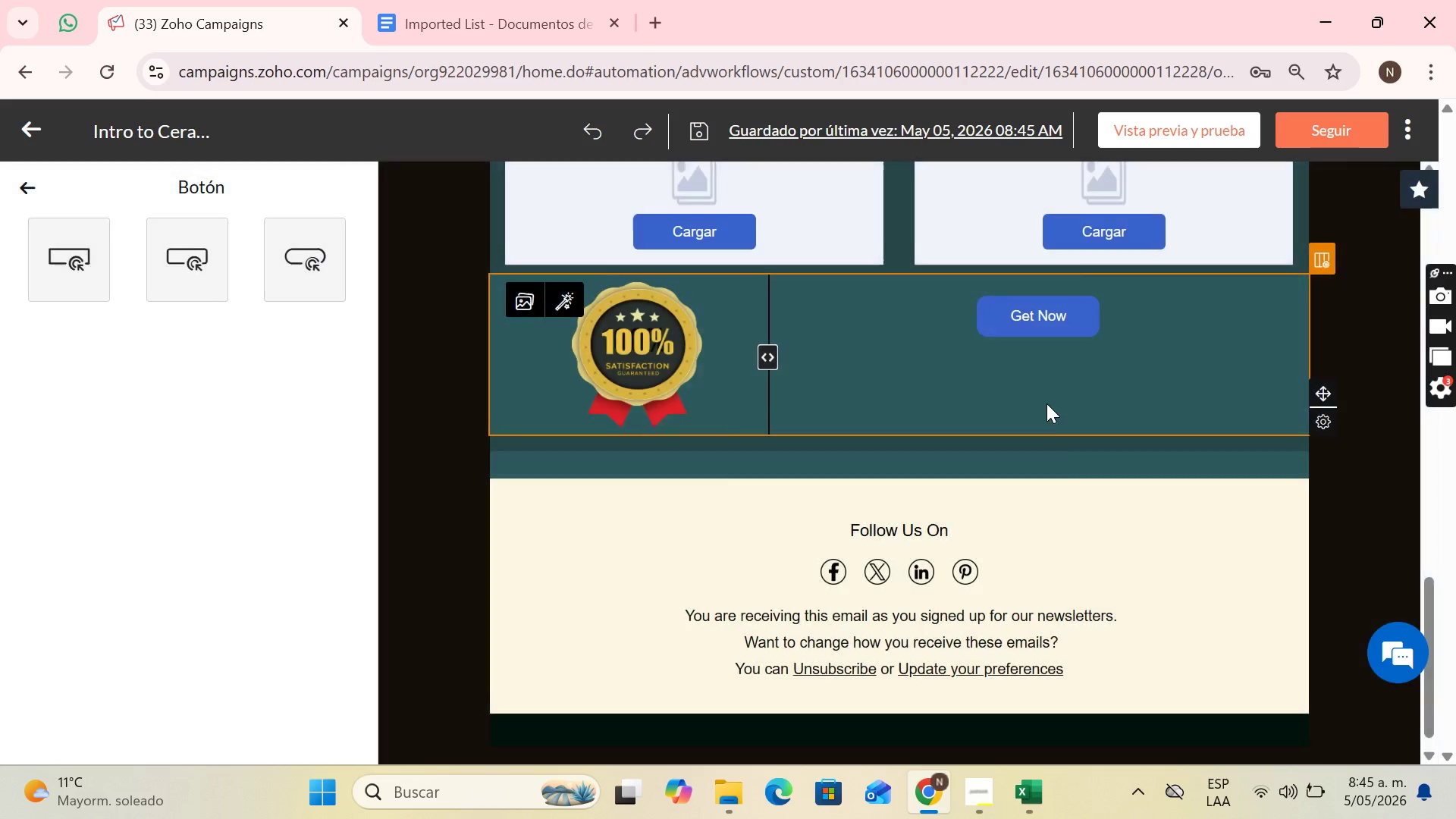 
scroll: coordinate [1056, 414], scroll_direction: up, amount: 9.0
 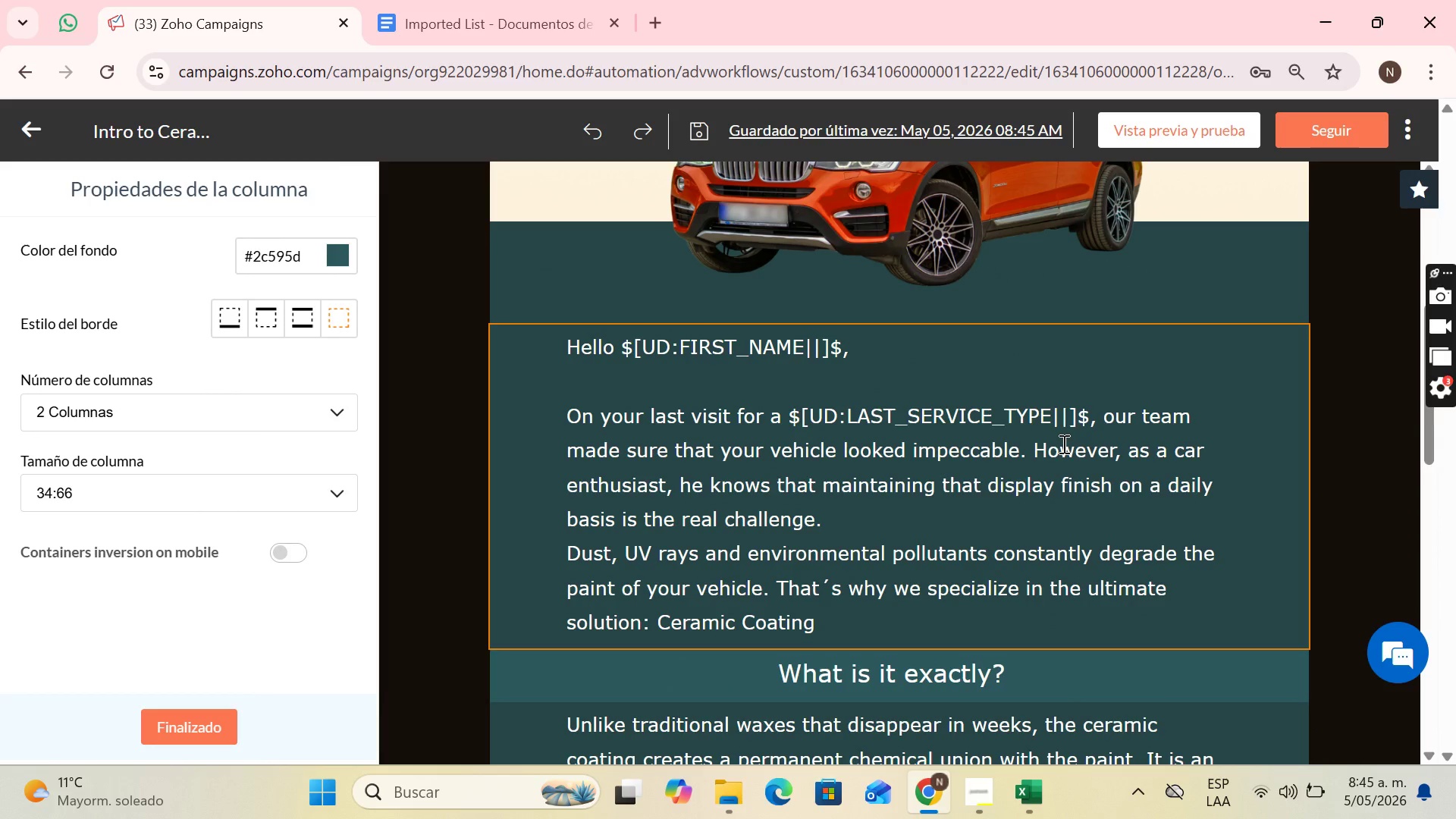 
scroll: coordinate [1112, 421], scroll_direction: down, amount: 4.0
 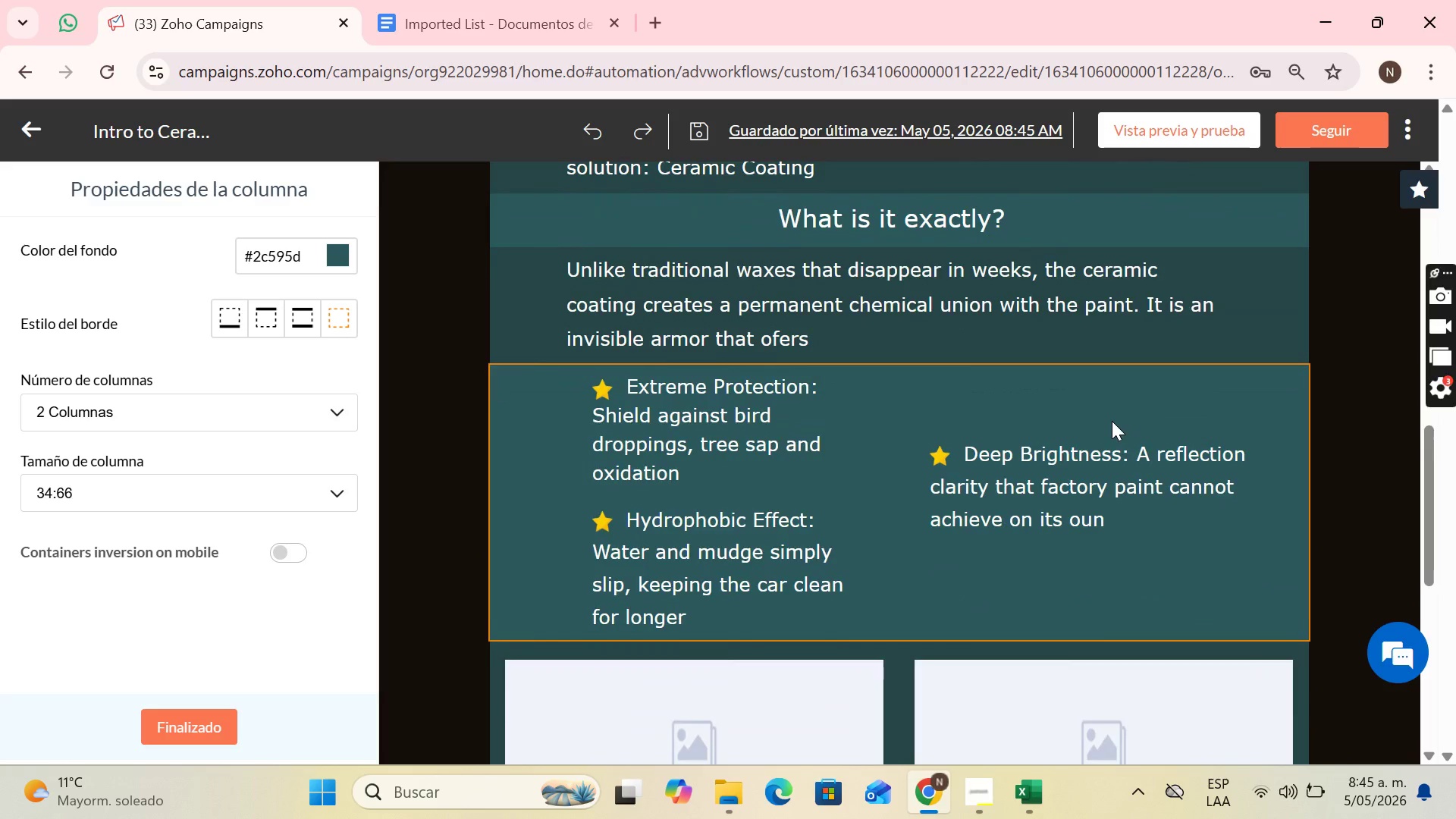 
scroll: coordinate [1112, 421], scroll_direction: up, amount: 2.0
 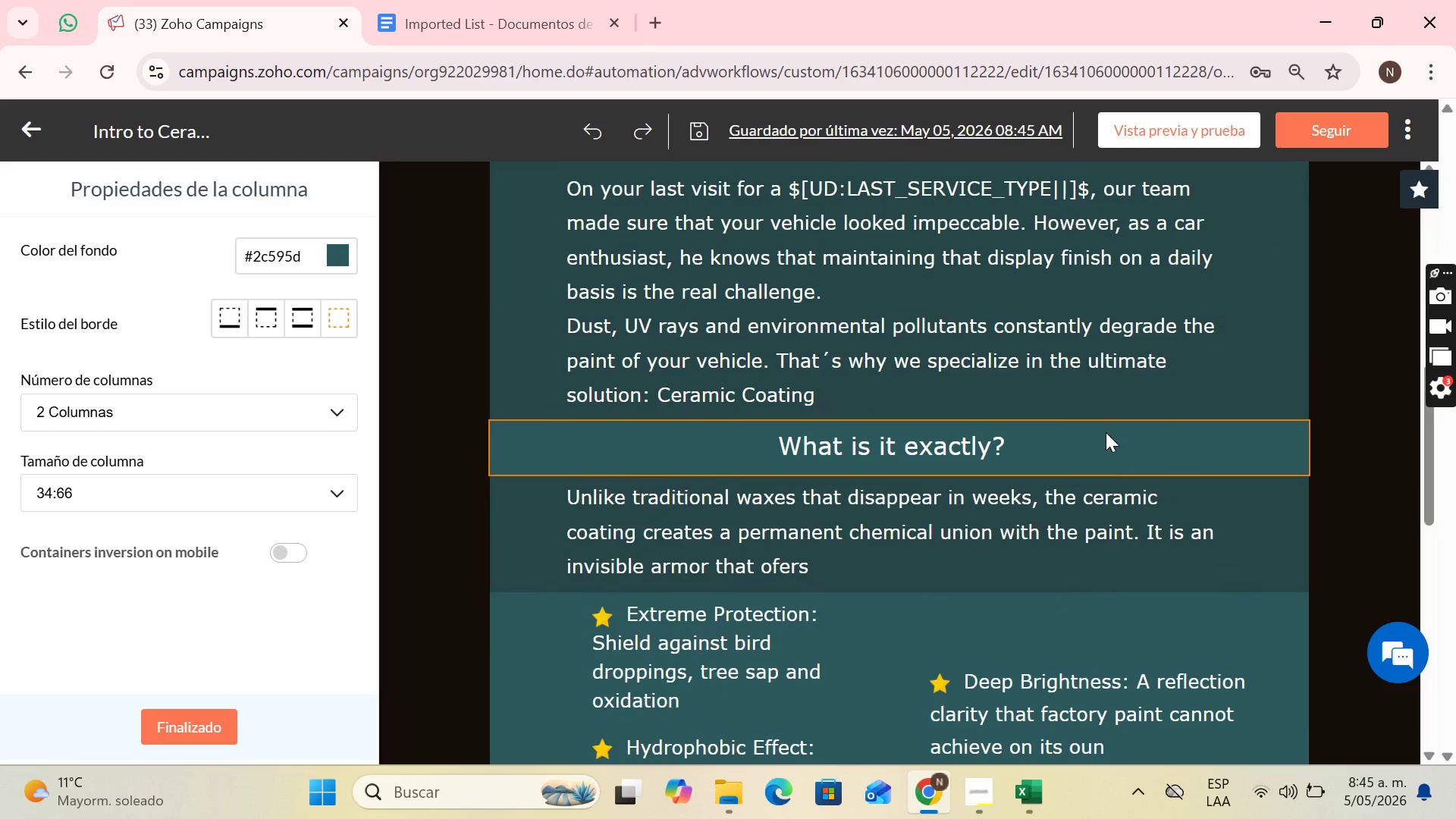 
scroll: coordinate [1103, 453], scroll_direction: down, amount: 1.0
 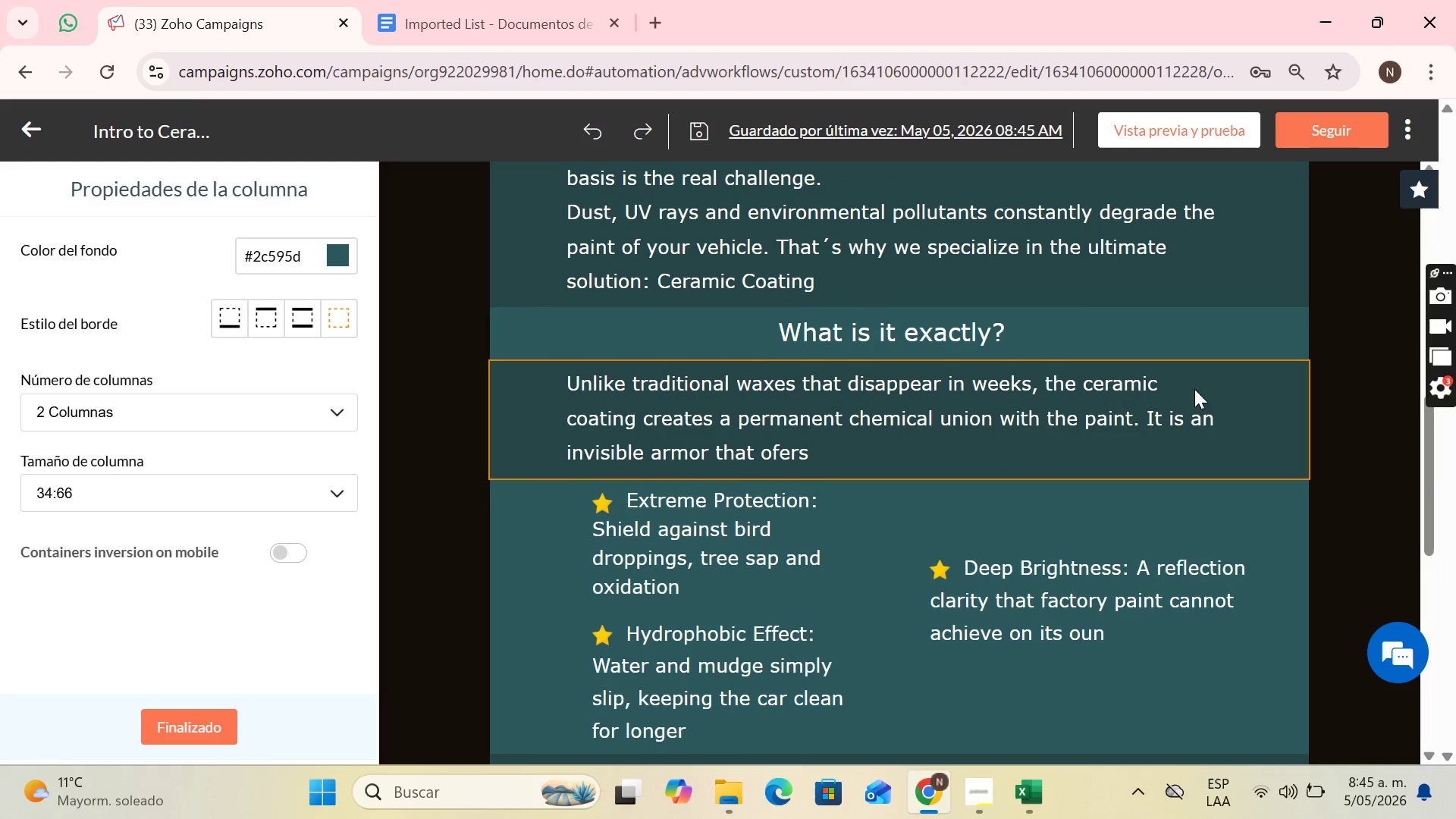 
left_click([1263, 383])
 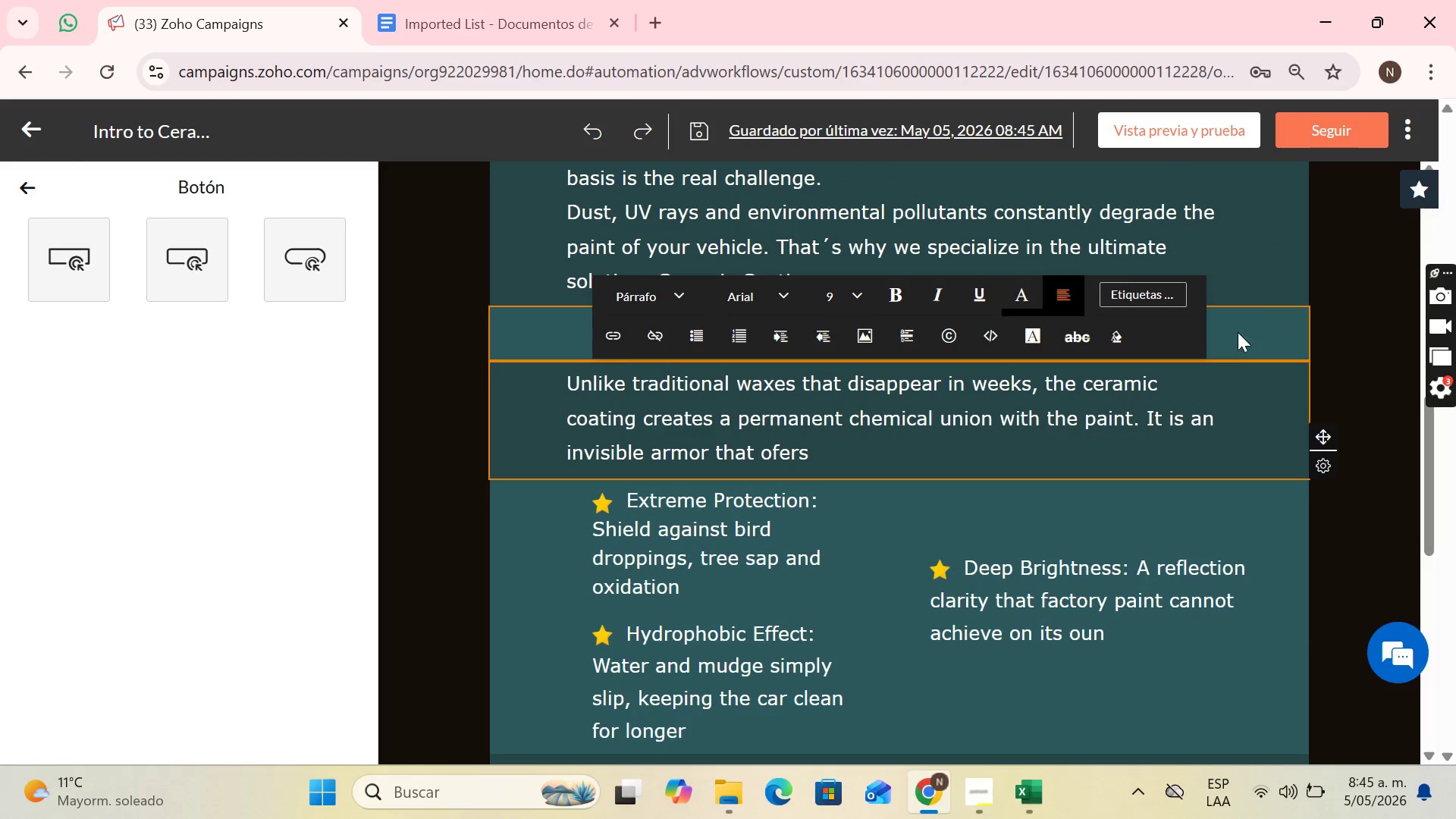 
left_click([1257, 327])
 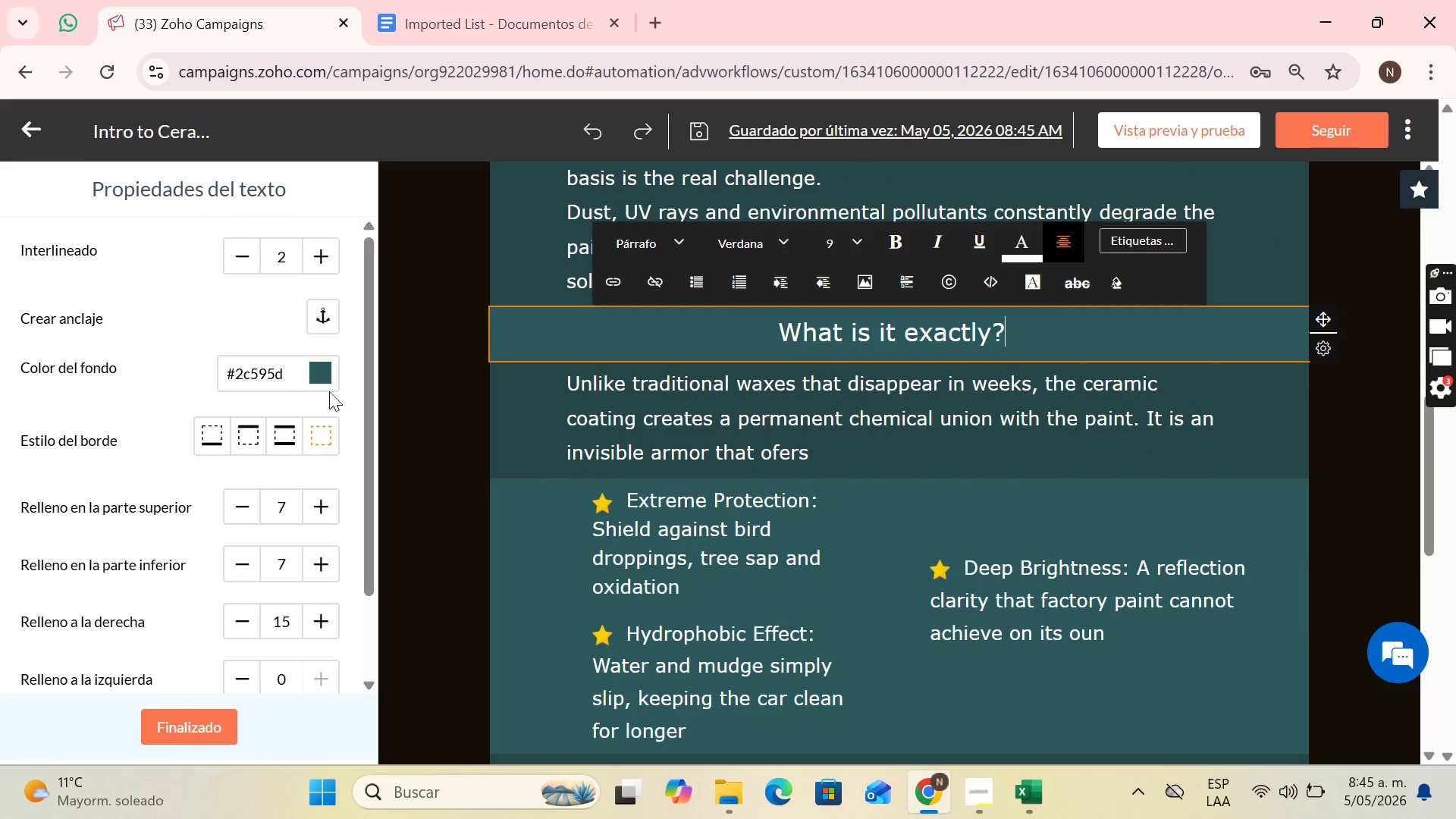 
left_click([325, 373])
 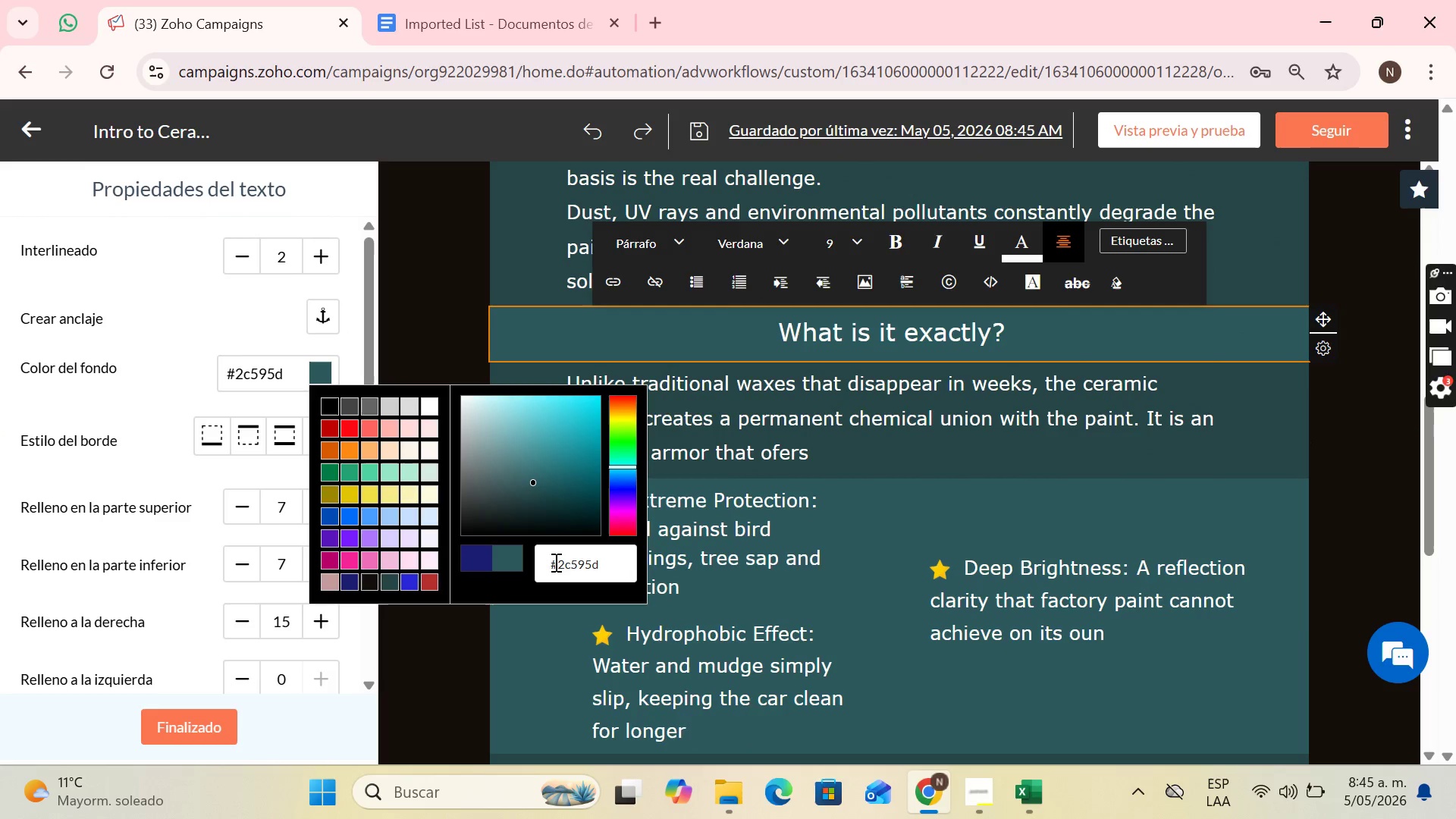 
left_click_drag(start_coordinate=[606, 562], to_coordinate=[547, 573])
 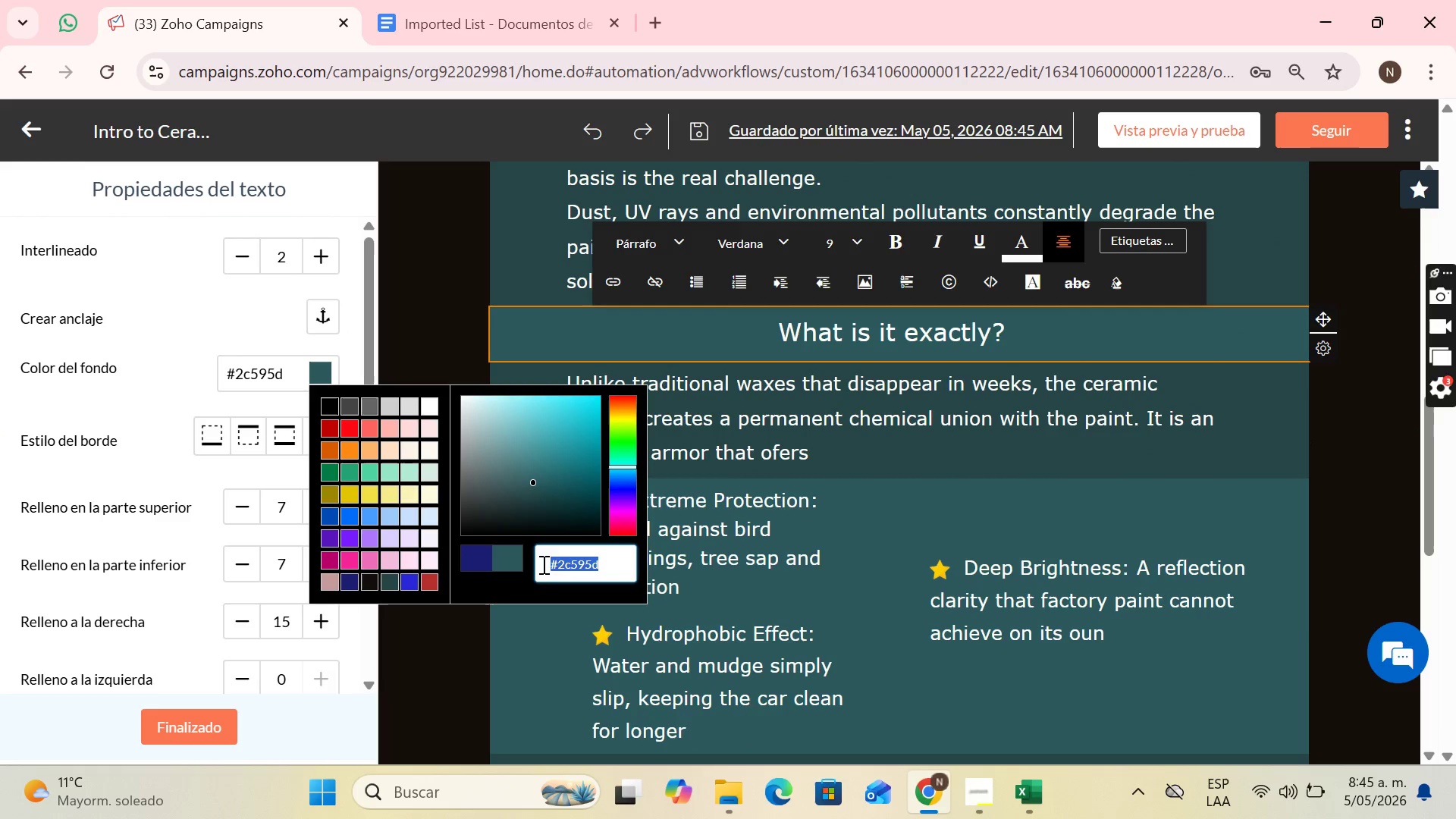 
key(Control+C)
 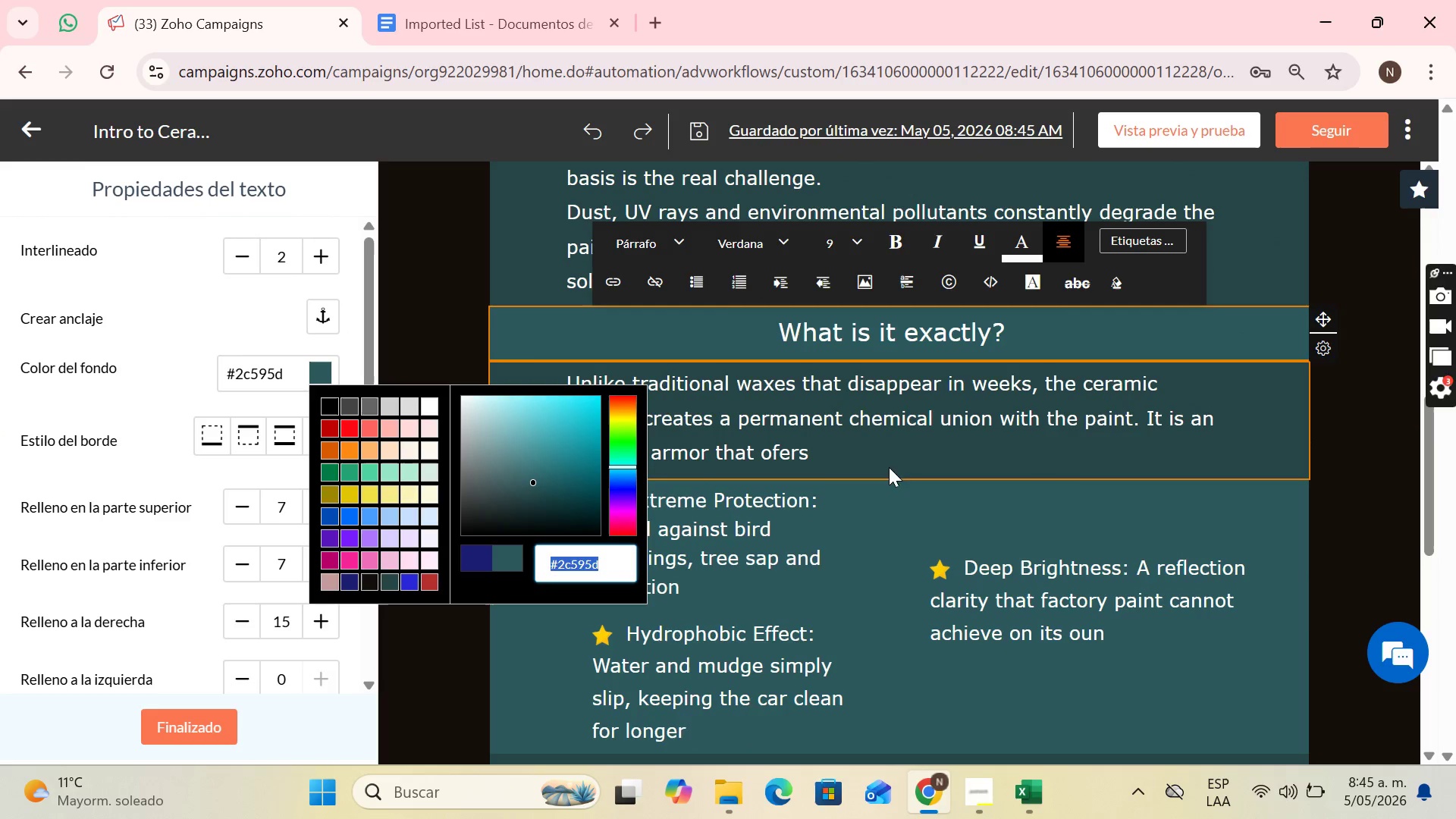 
left_click([899, 453])
 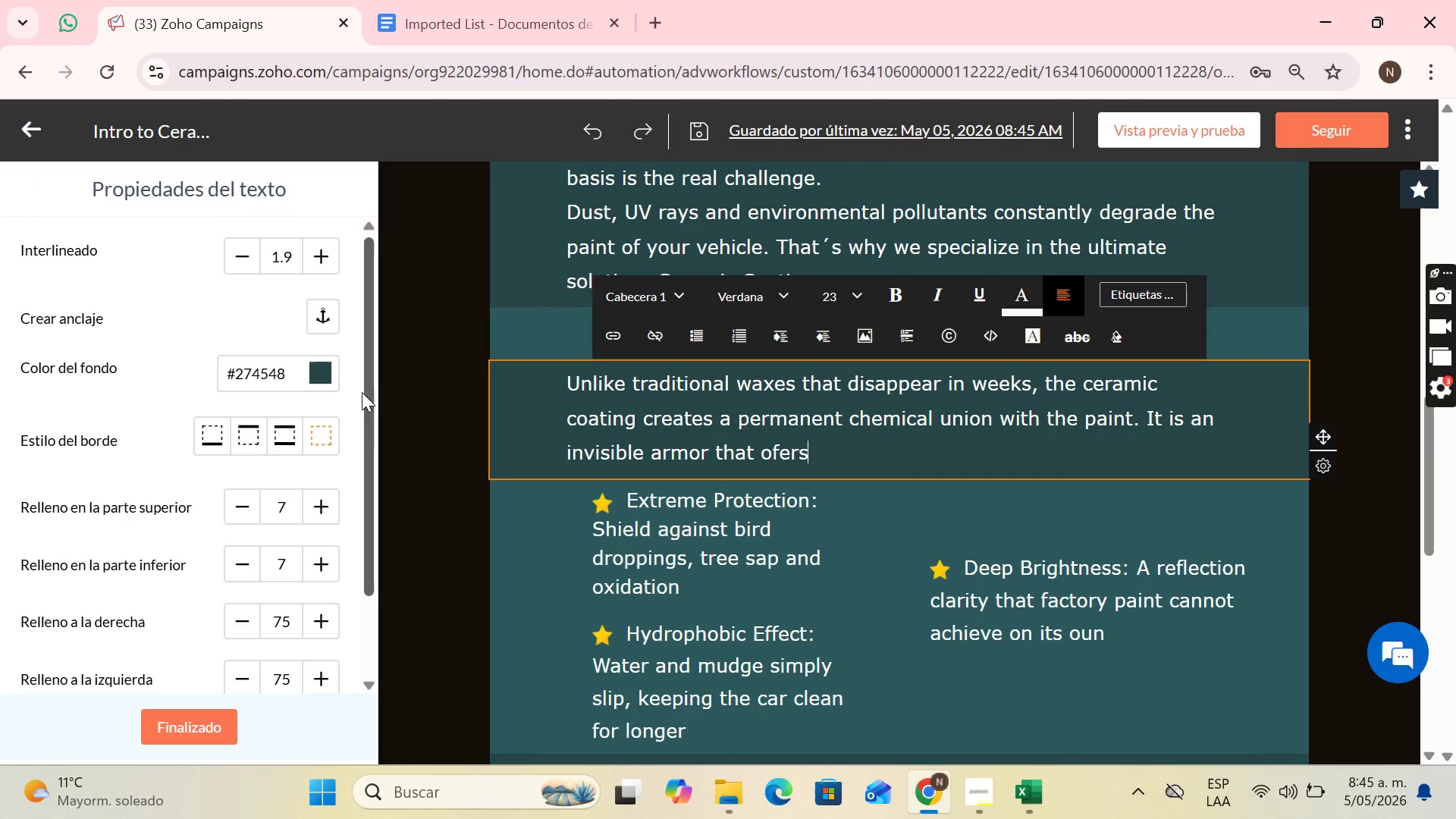 
left_click([332, 371])
 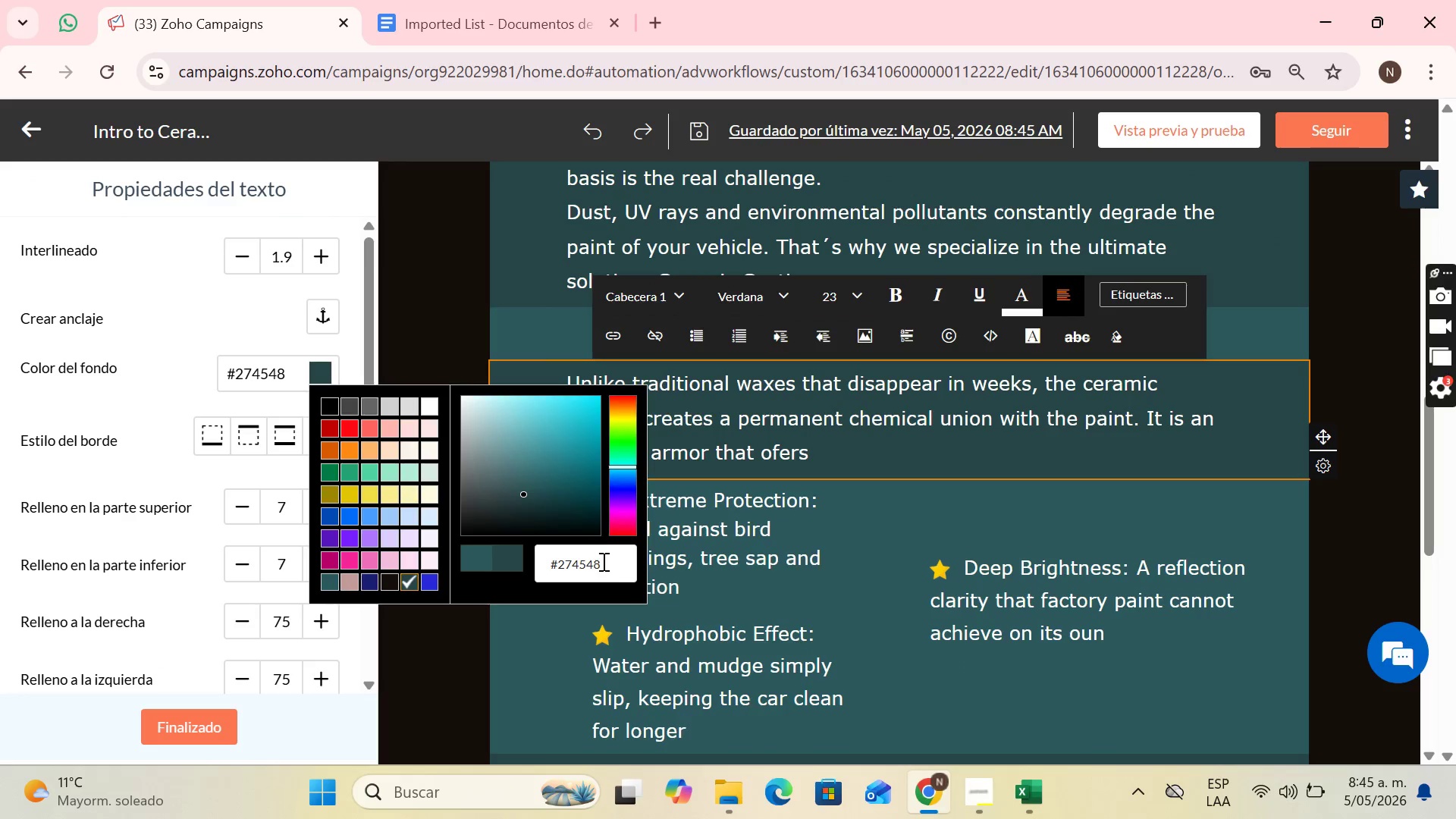 
left_click_drag(start_coordinate=[608, 568], to_coordinate=[540, 574])
 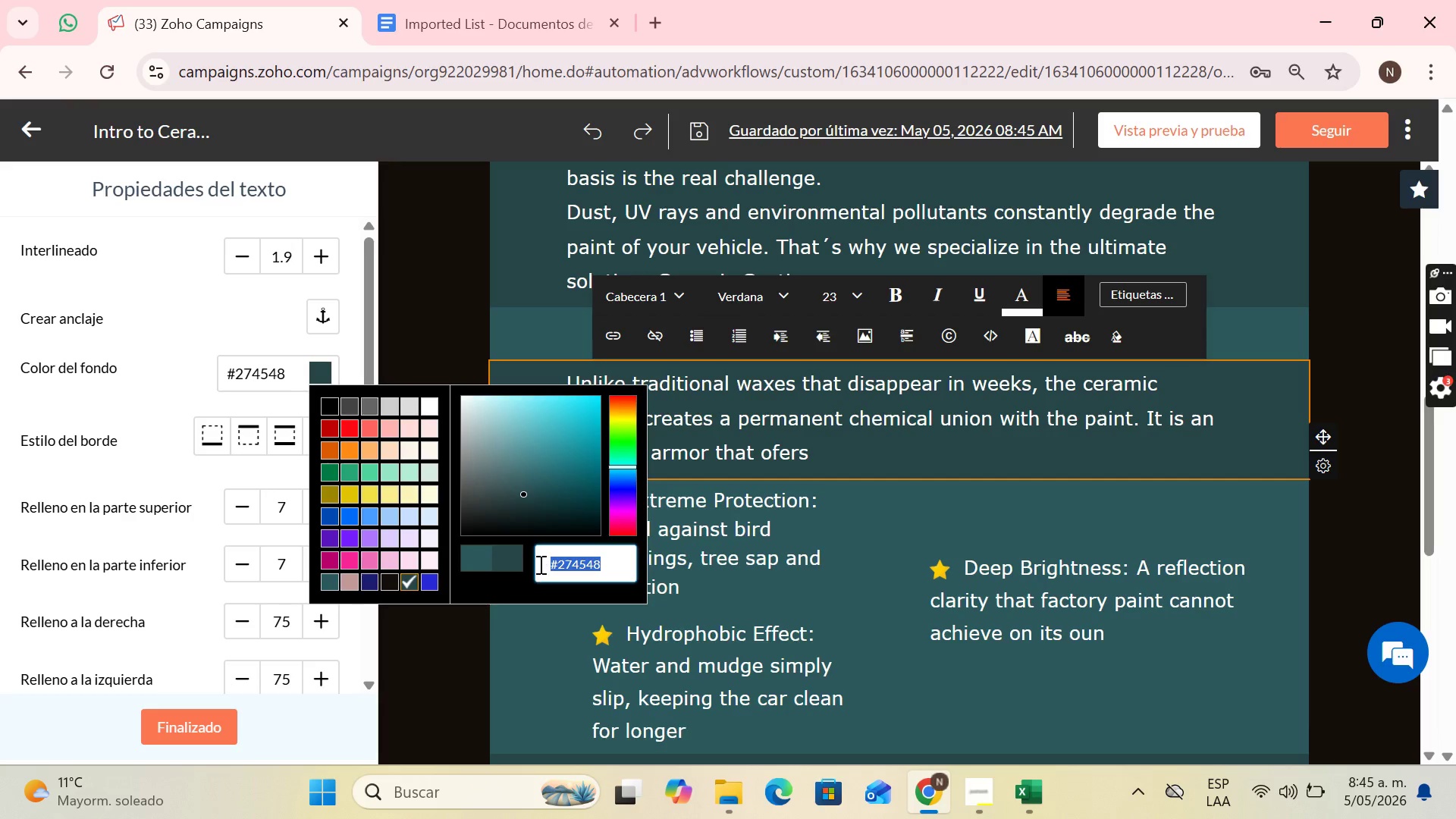 
key(Control+V)
 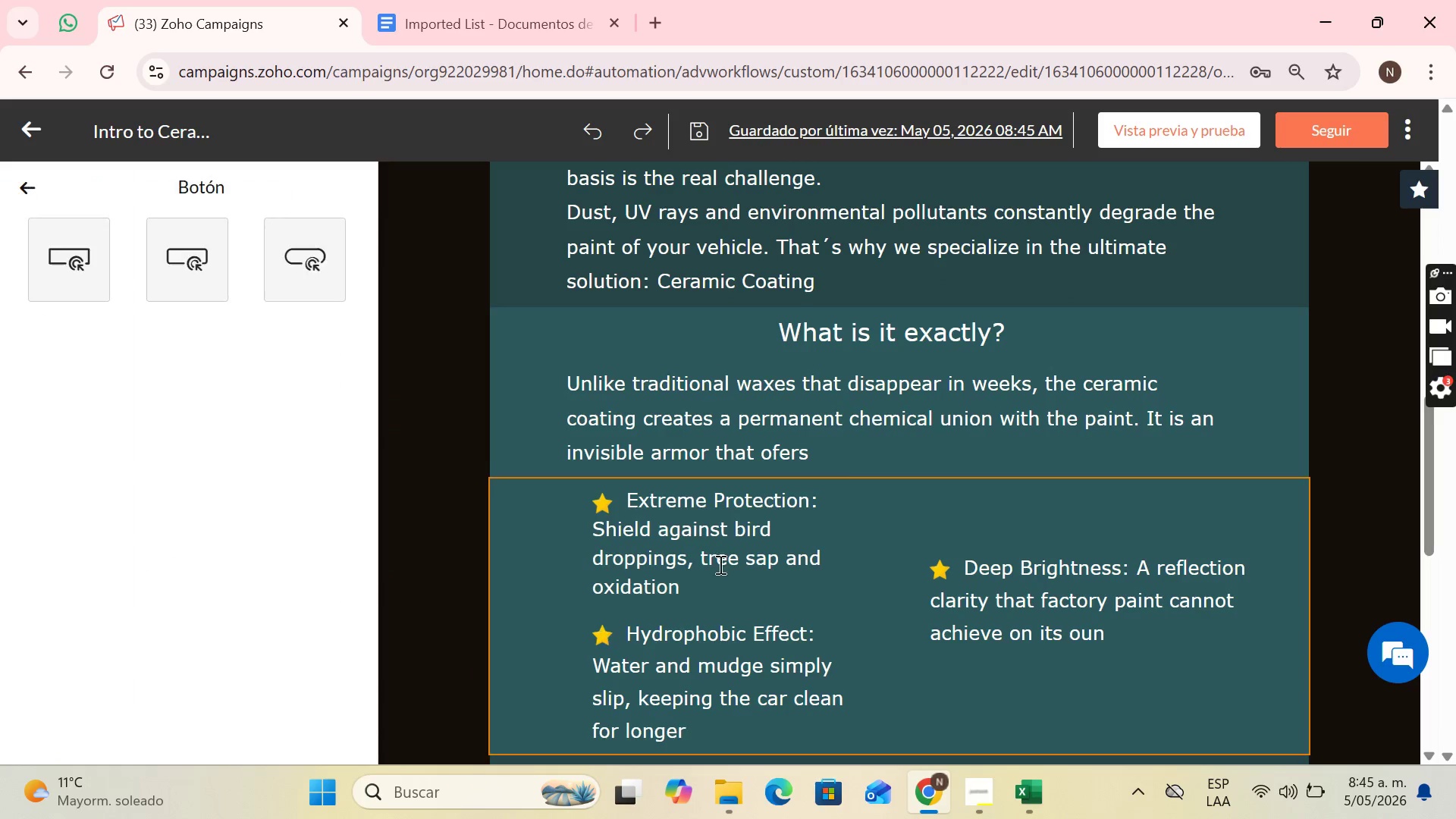 
scroll: coordinate [893, 426], scroll_direction: down, amount: 3.0
 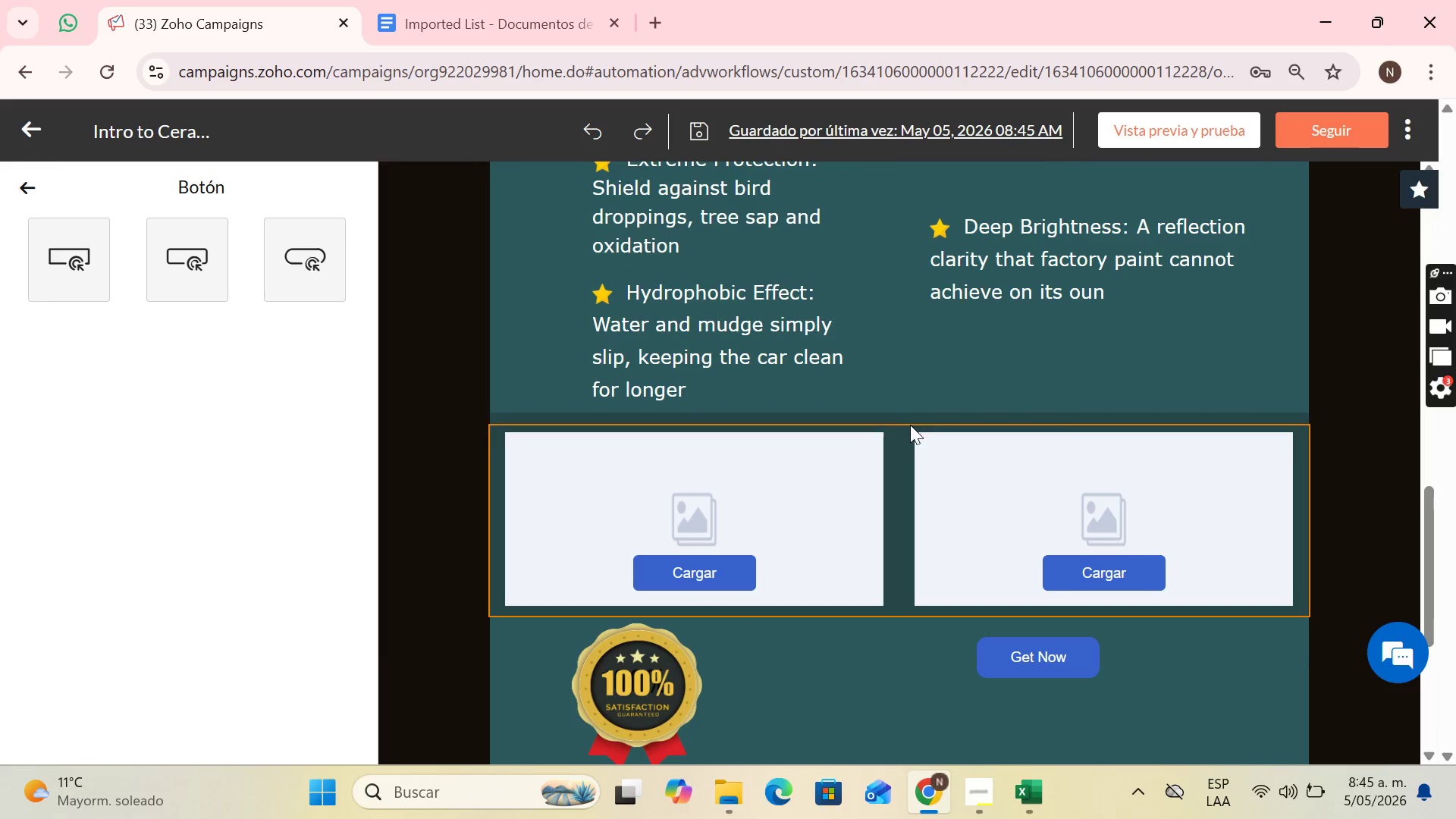 
scroll: coordinate [919, 440], scroll_direction: up, amount: 1.0
 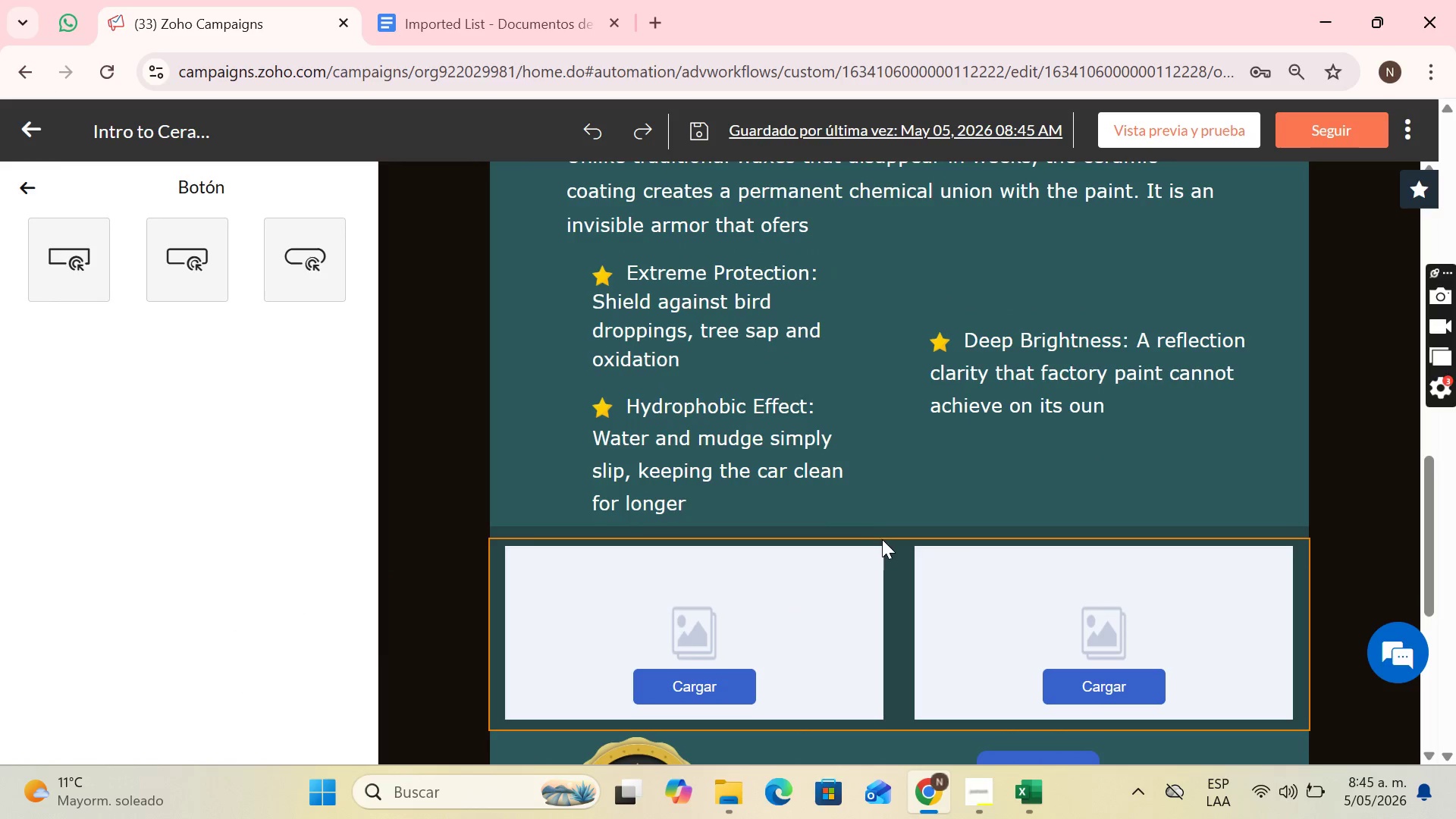 
left_click([887, 538])
 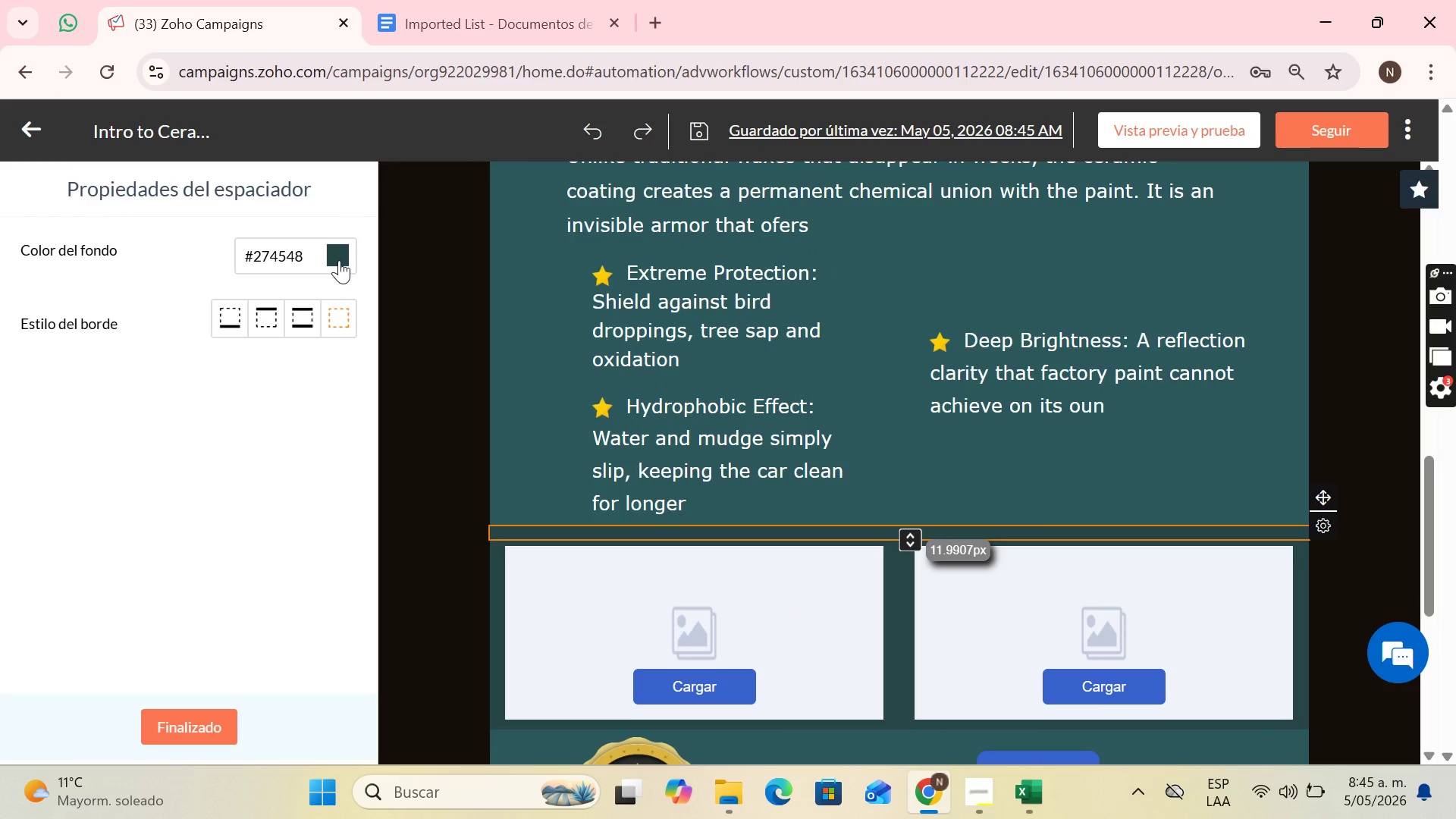 
left_click([339, 260])
 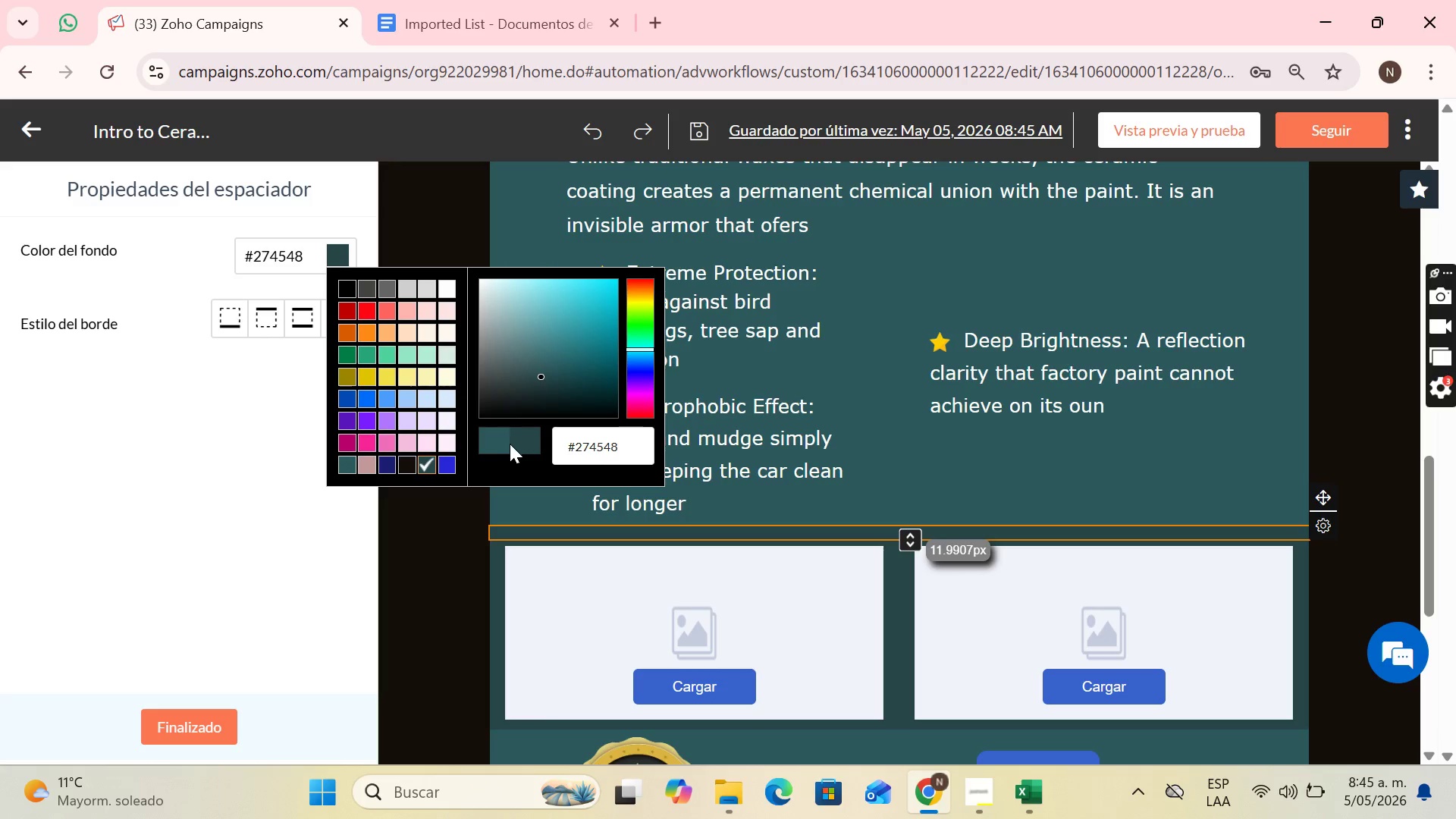 
left_click([497, 437])
 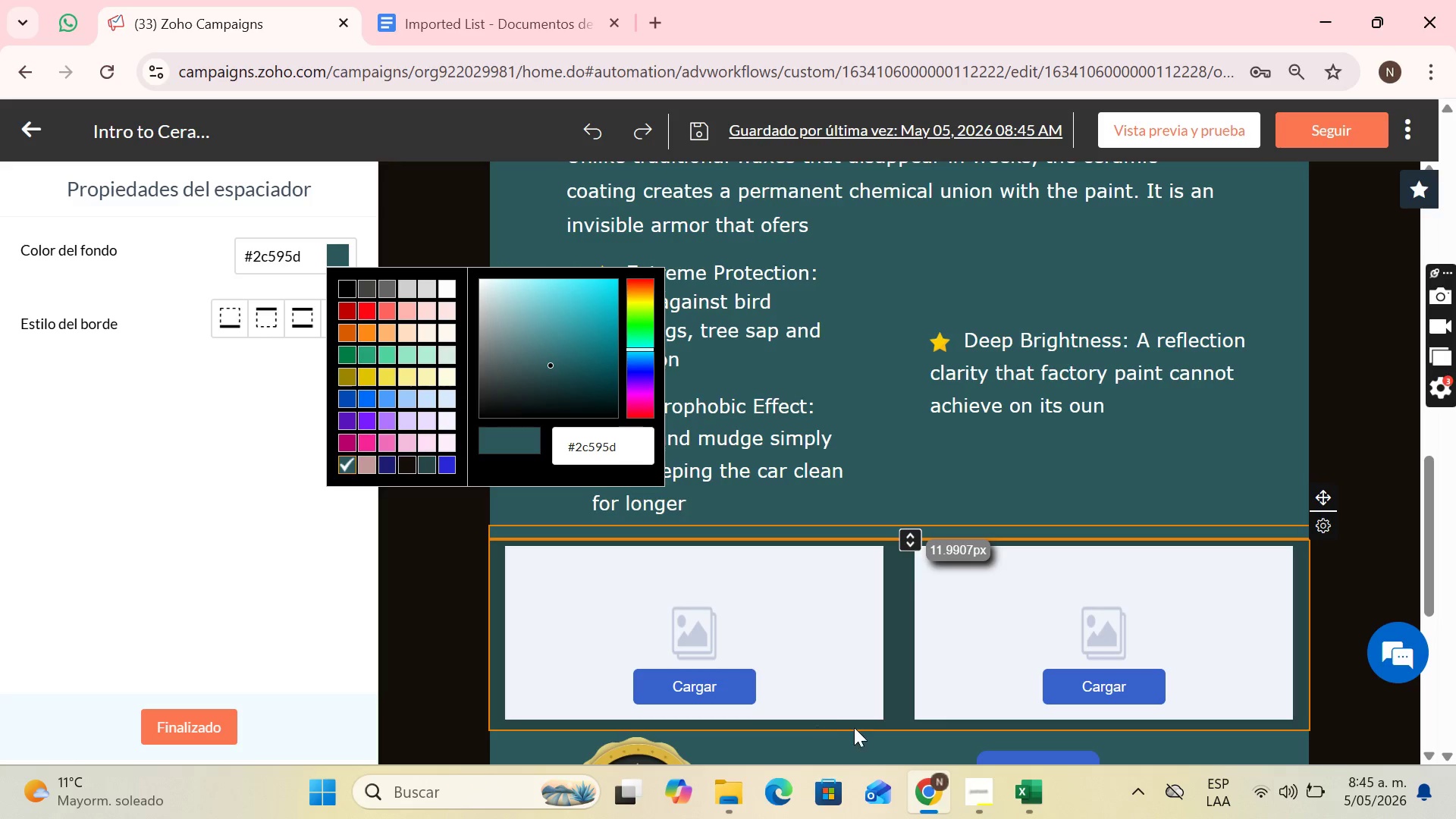 
left_click([867, 726])
 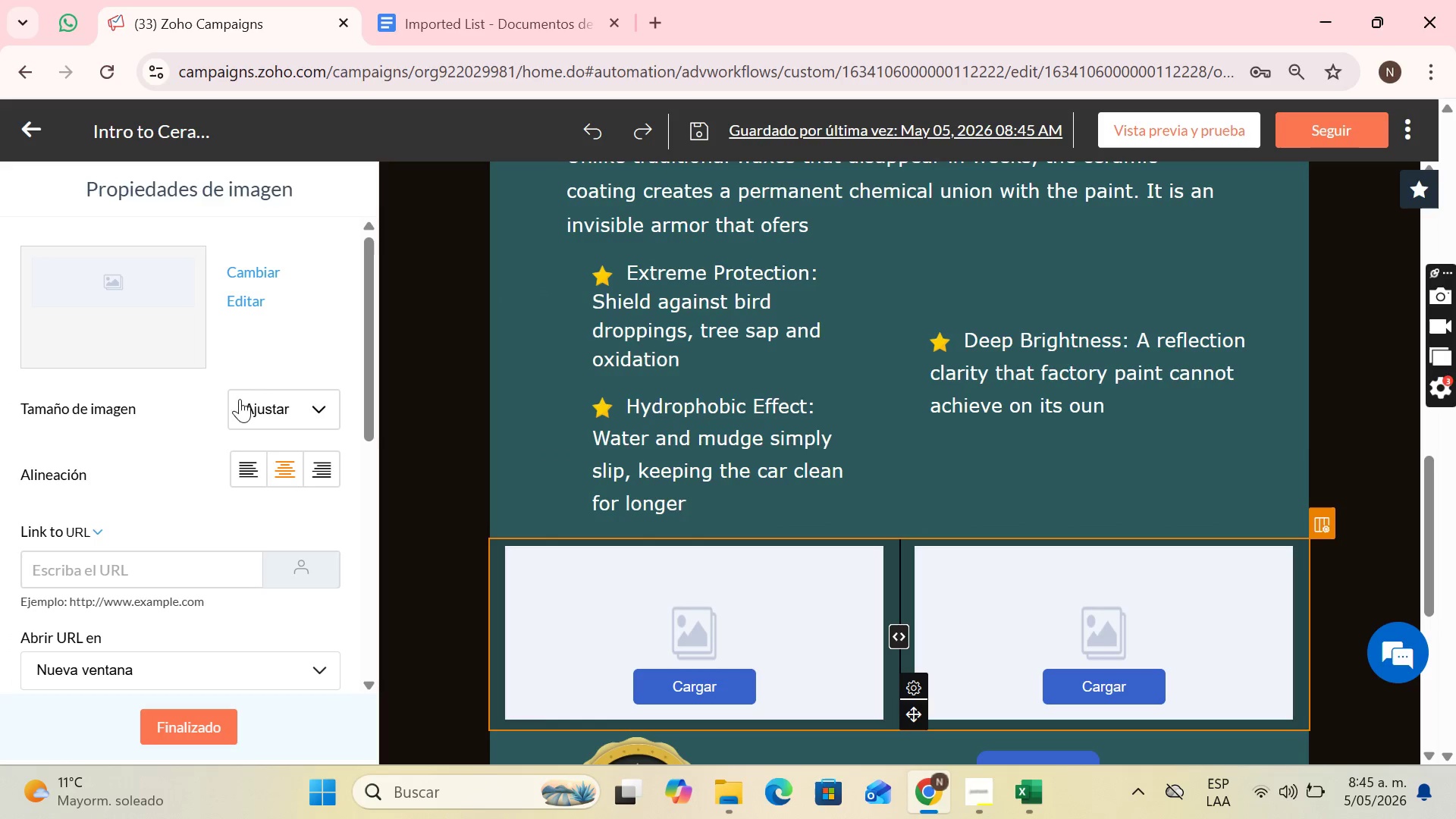 
scroll: coordinate [334, 520], scroll_direction: down, amount: 4.0
 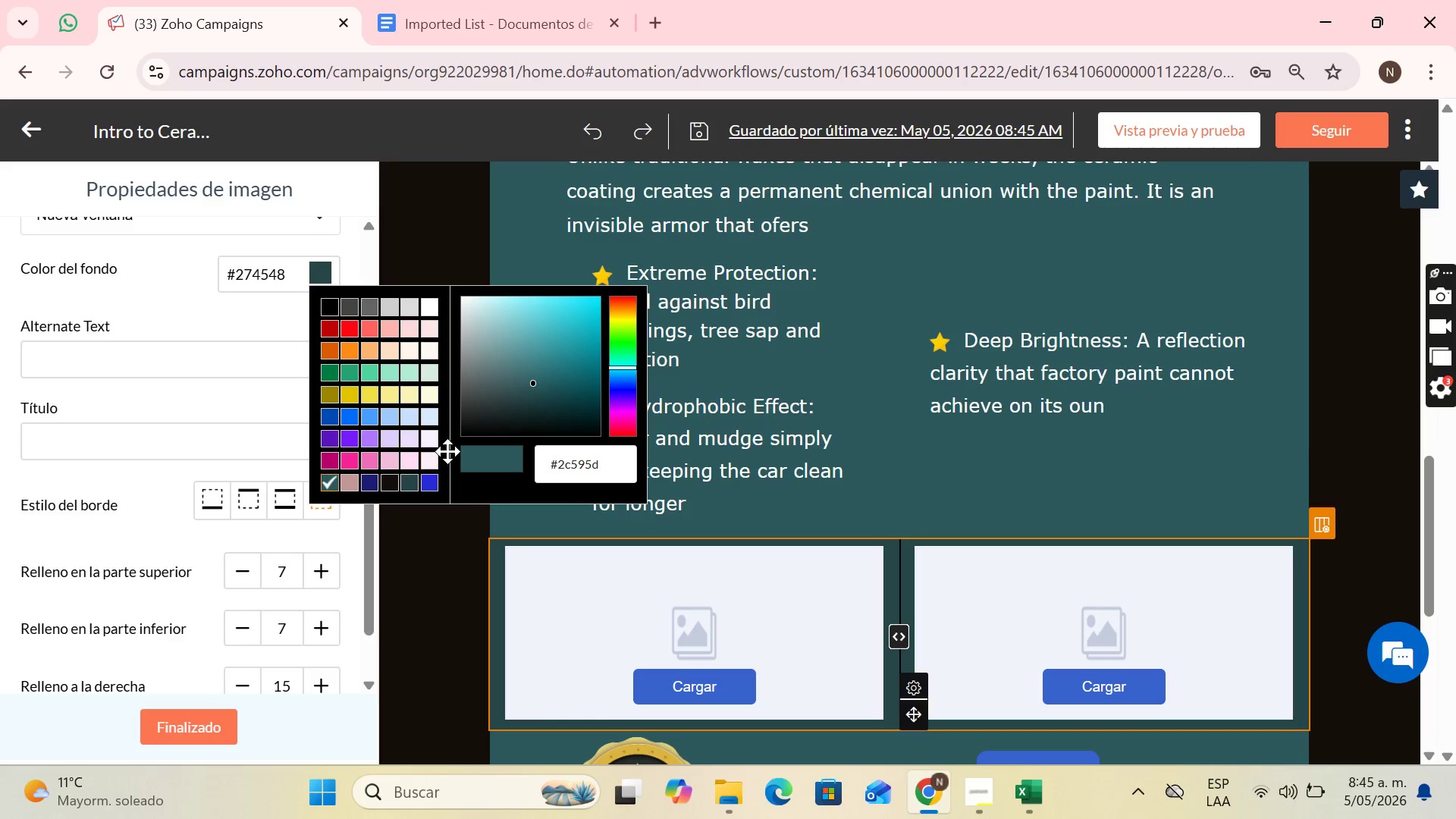 
left_click([475, 460])
 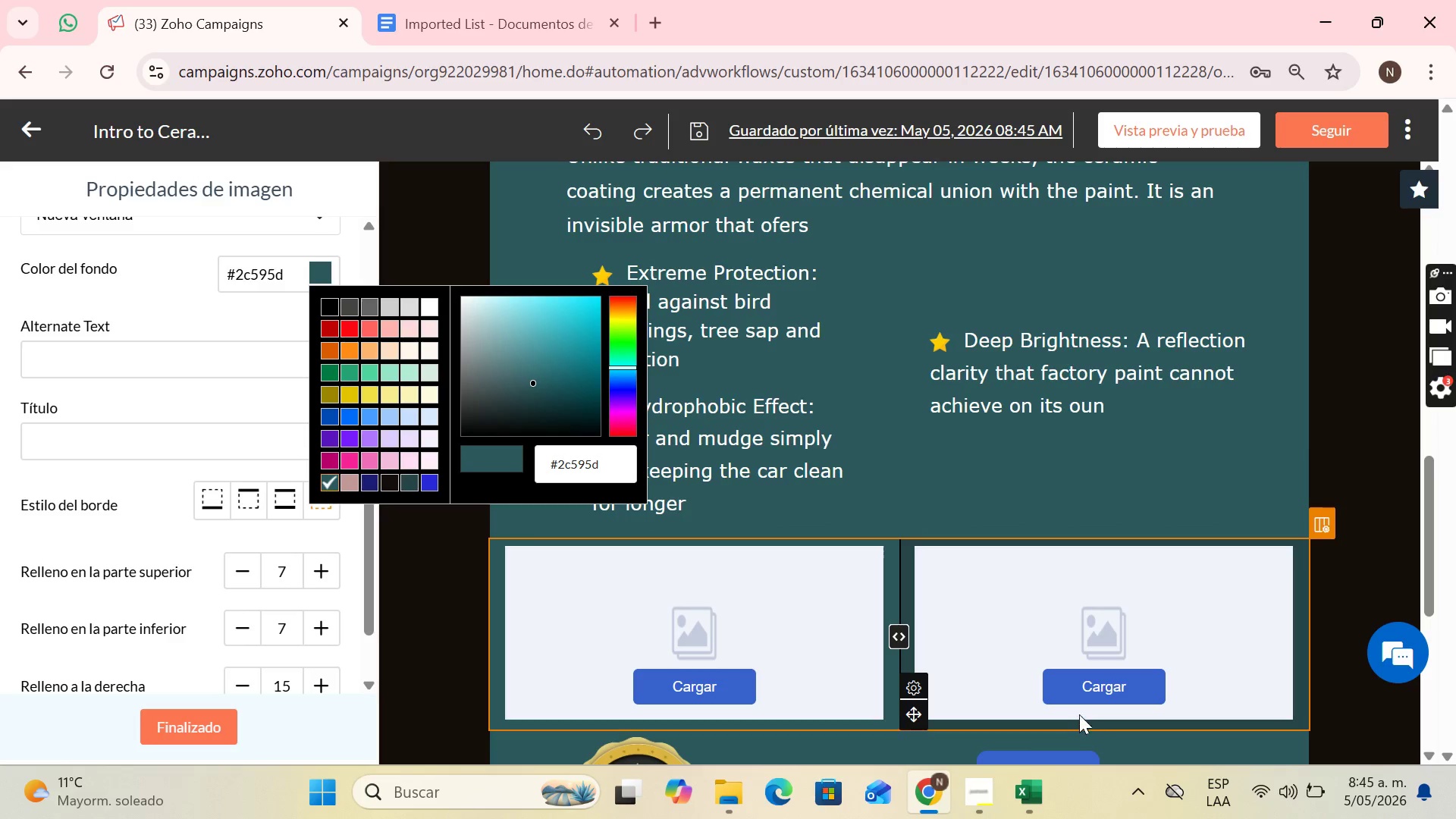 
left_click([1076, 722])
 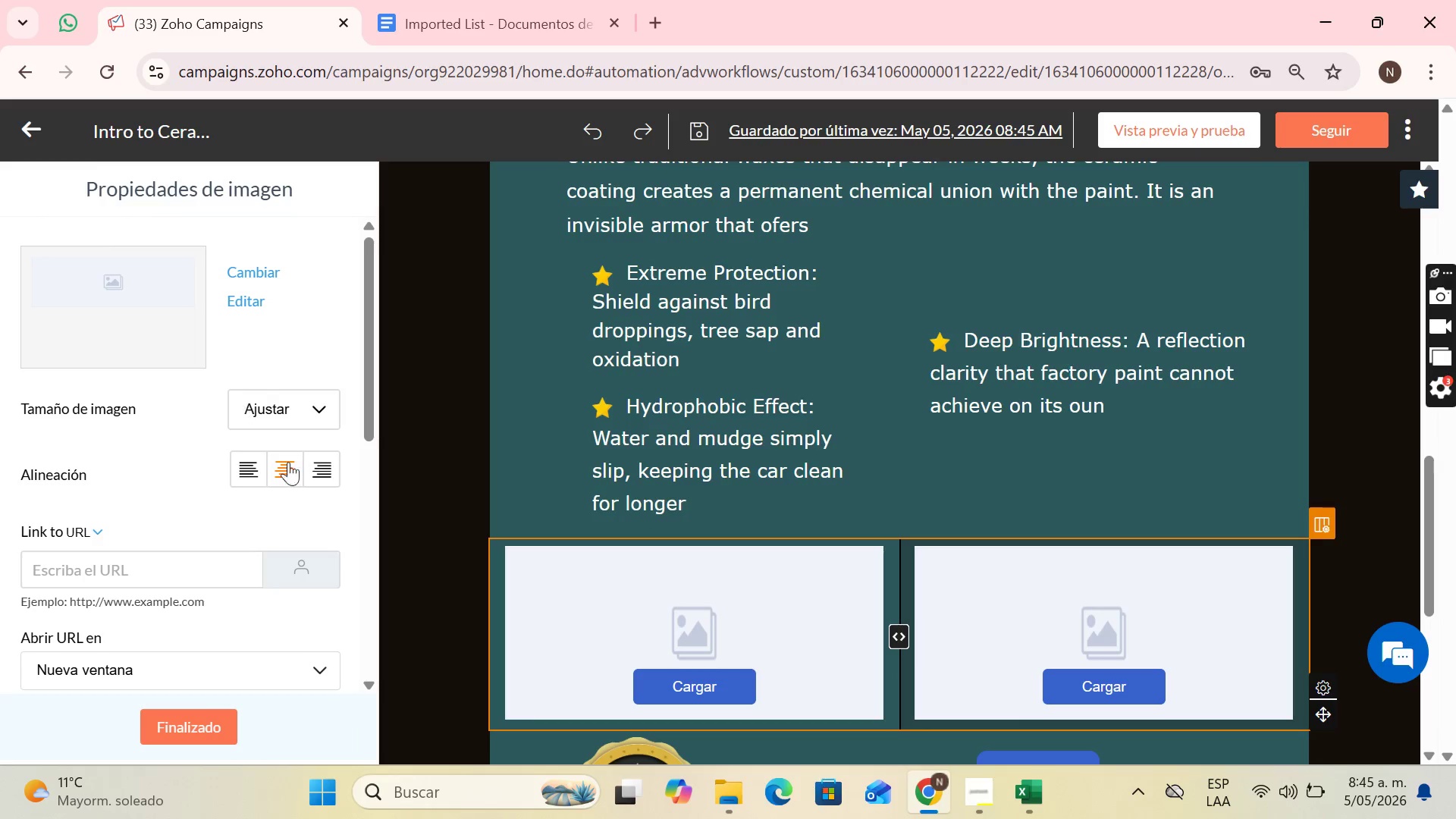 
scroll: coordinate [346, 526], scroll_direction: down, amount: 3.0
 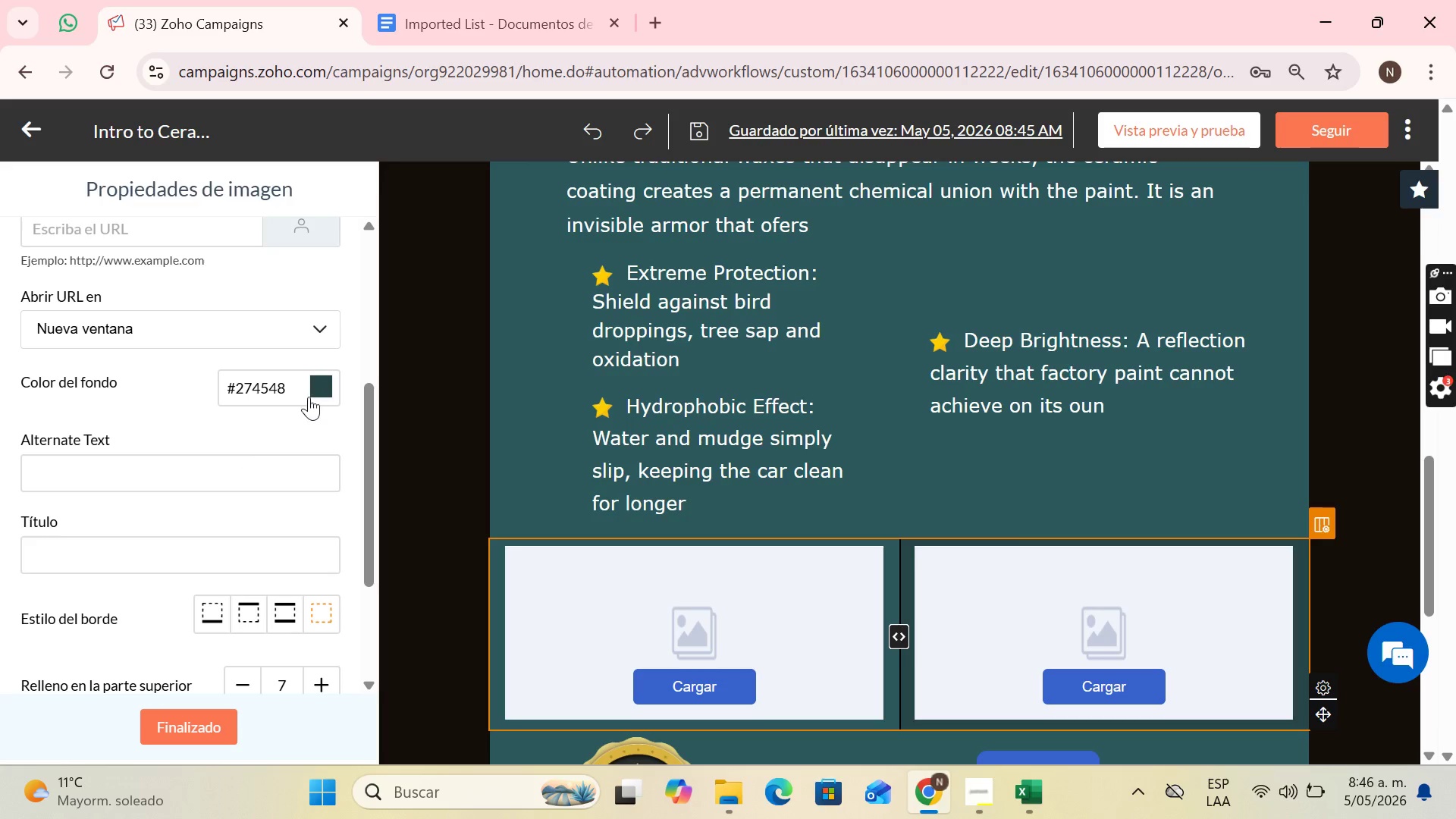 
left_click([312, 387])
 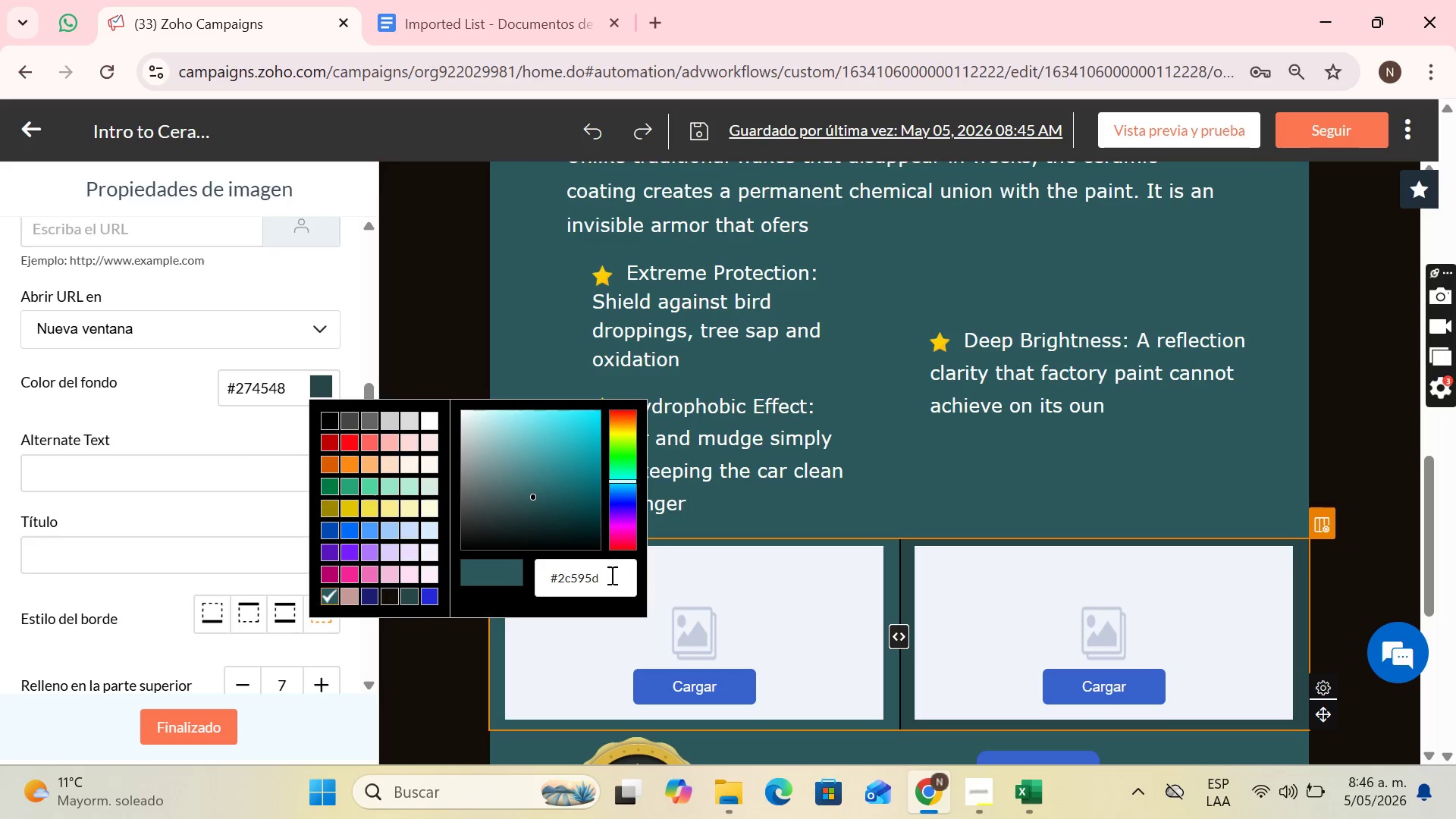 
left_click_drag(start_coordinate=[610, 579], to_coordinate=[548, 585])
 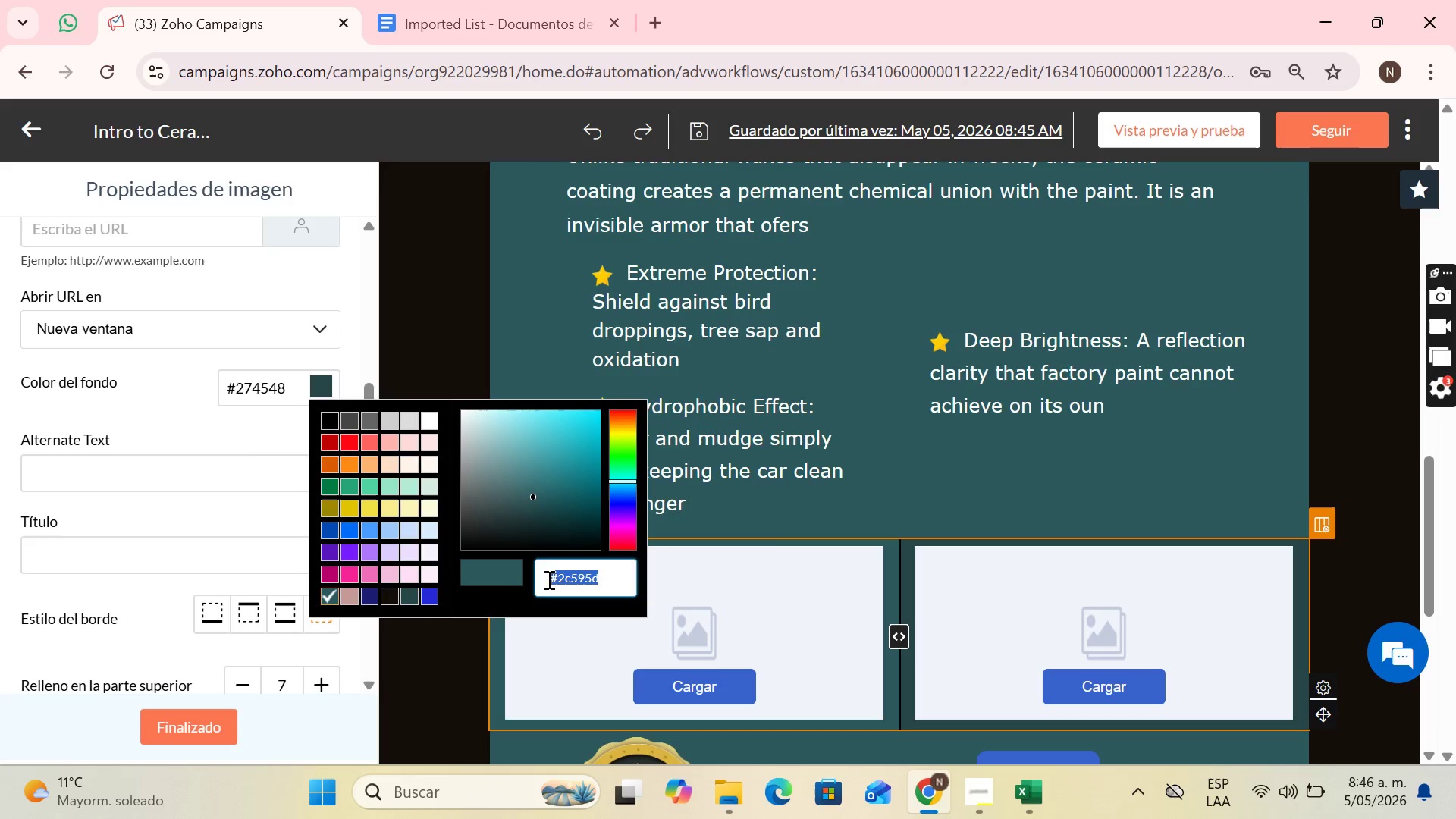 
key(Control+V)
 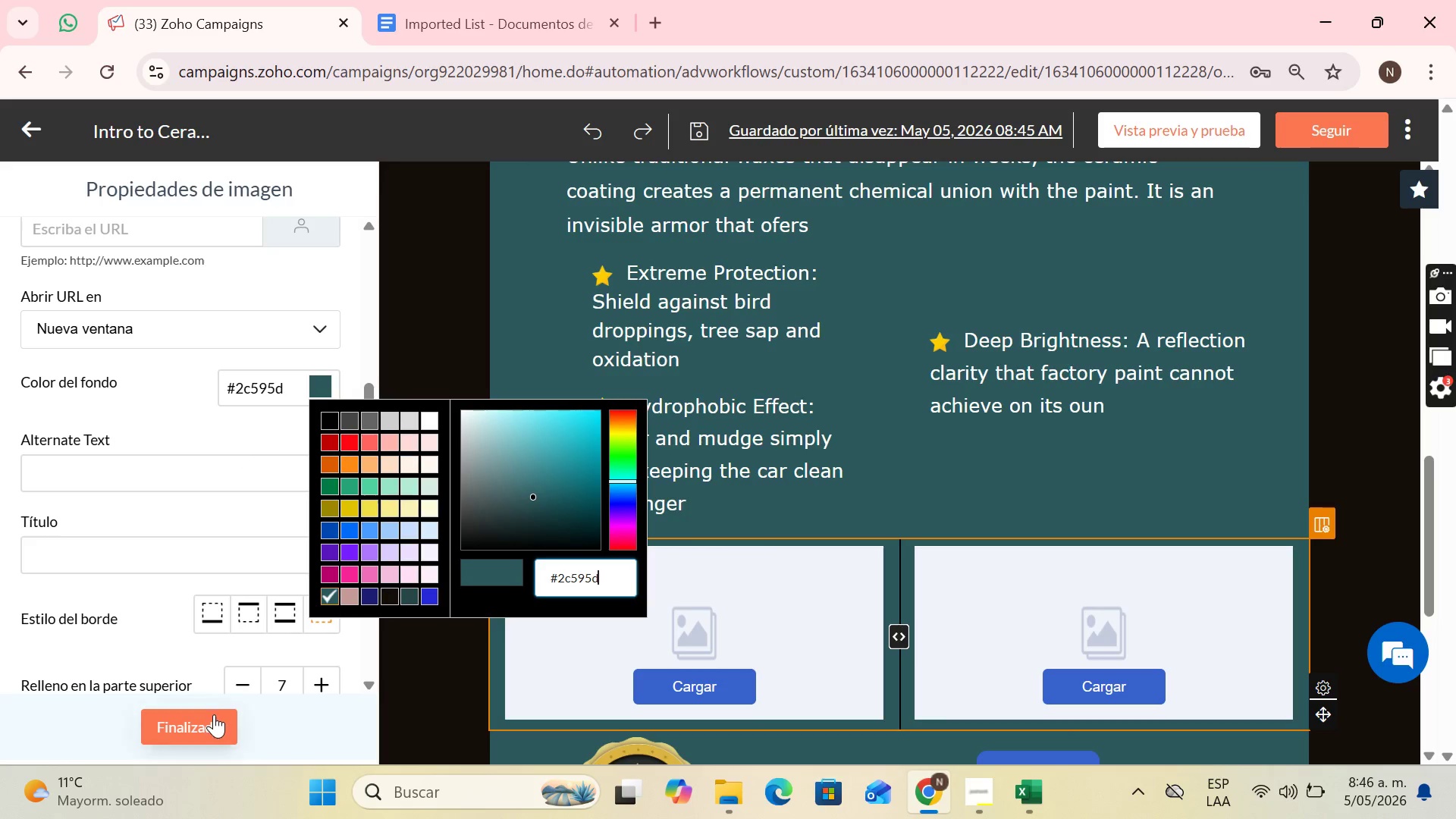 
scroll: coordinate [908, 353], scroll_direction: down, amount: 3.0
 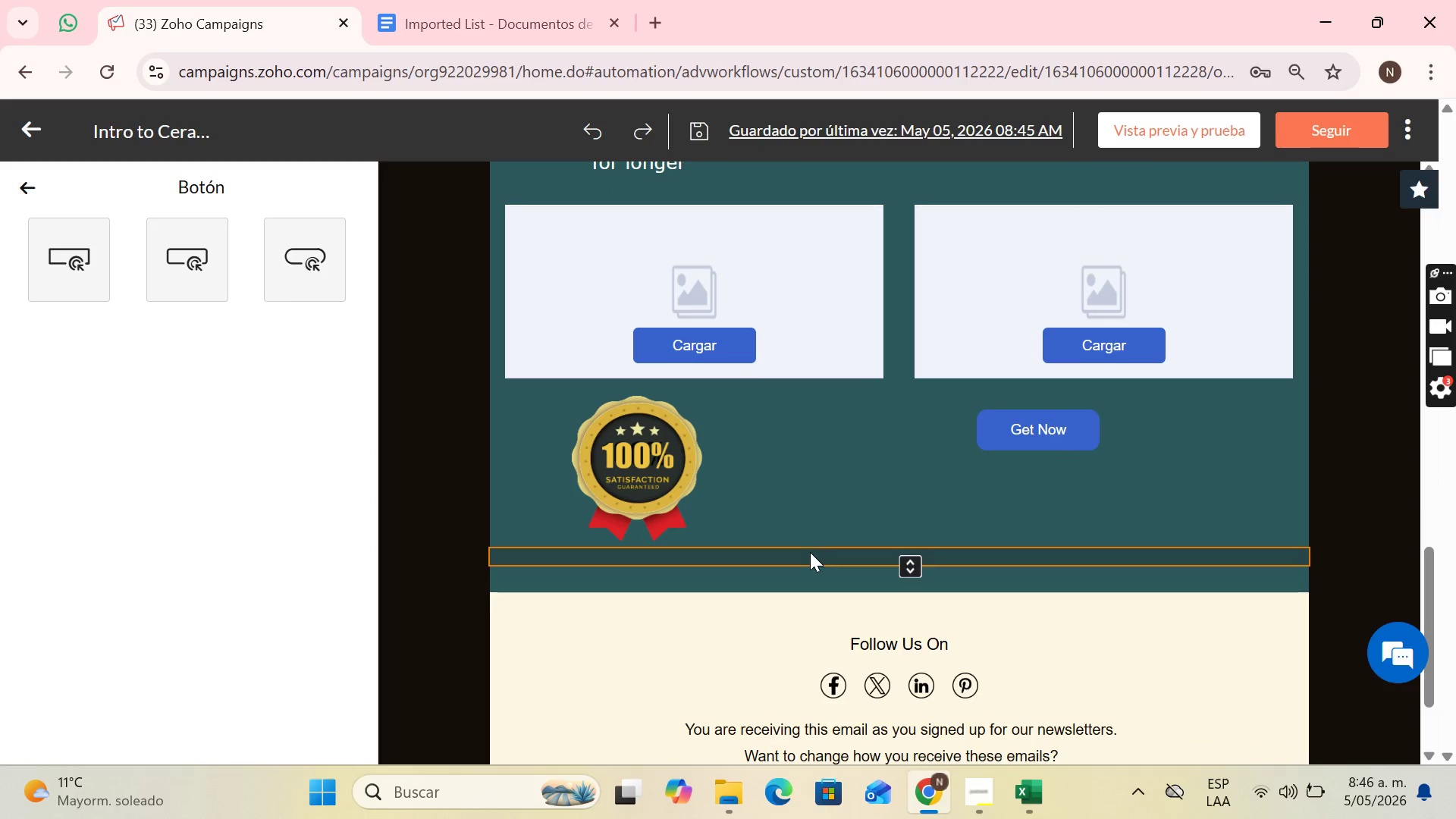 
left_click([810, 552])
 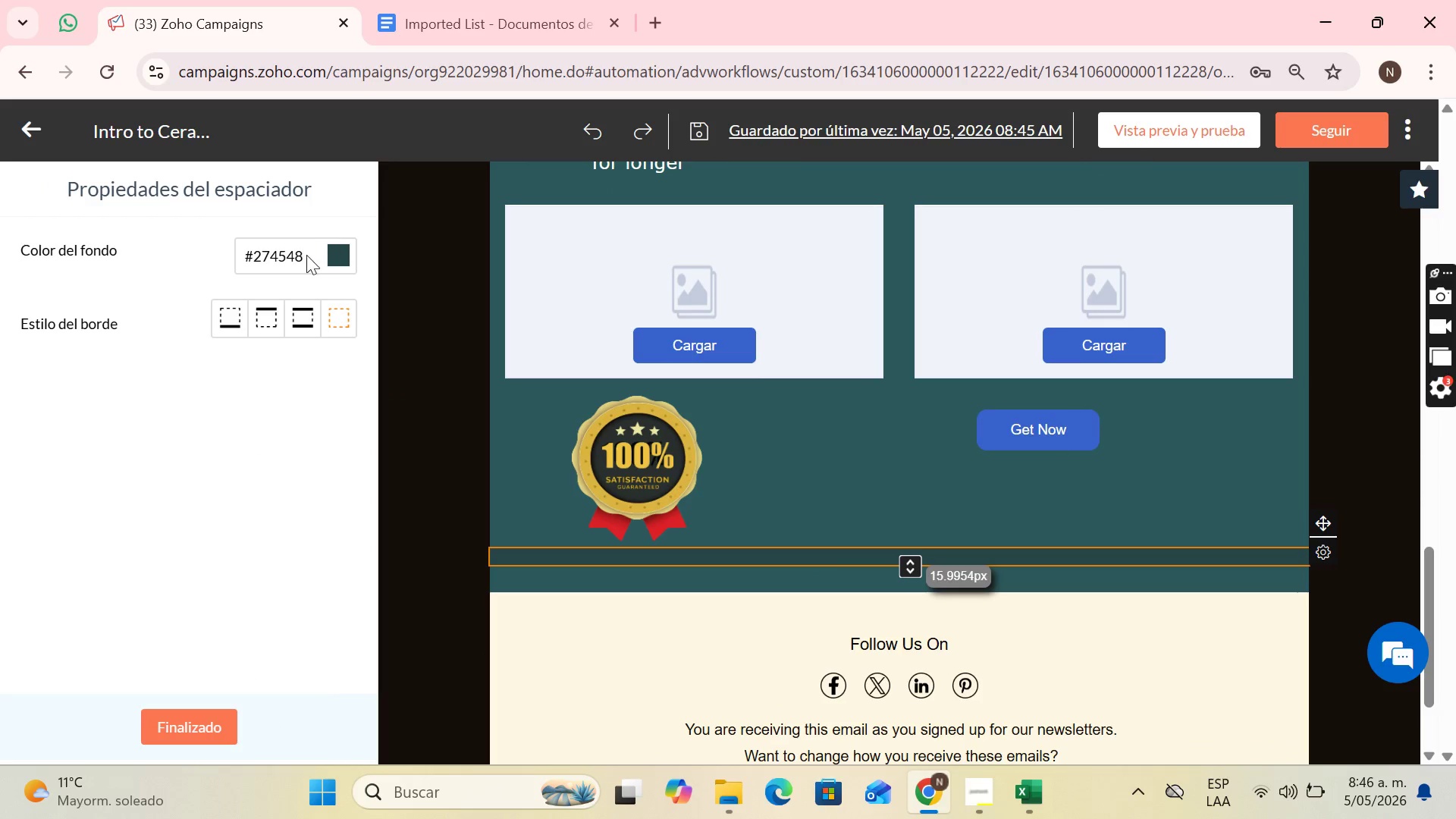 
left_click_drag(start_coordinate=[310, 259], to_coordinate=[236, 270])
 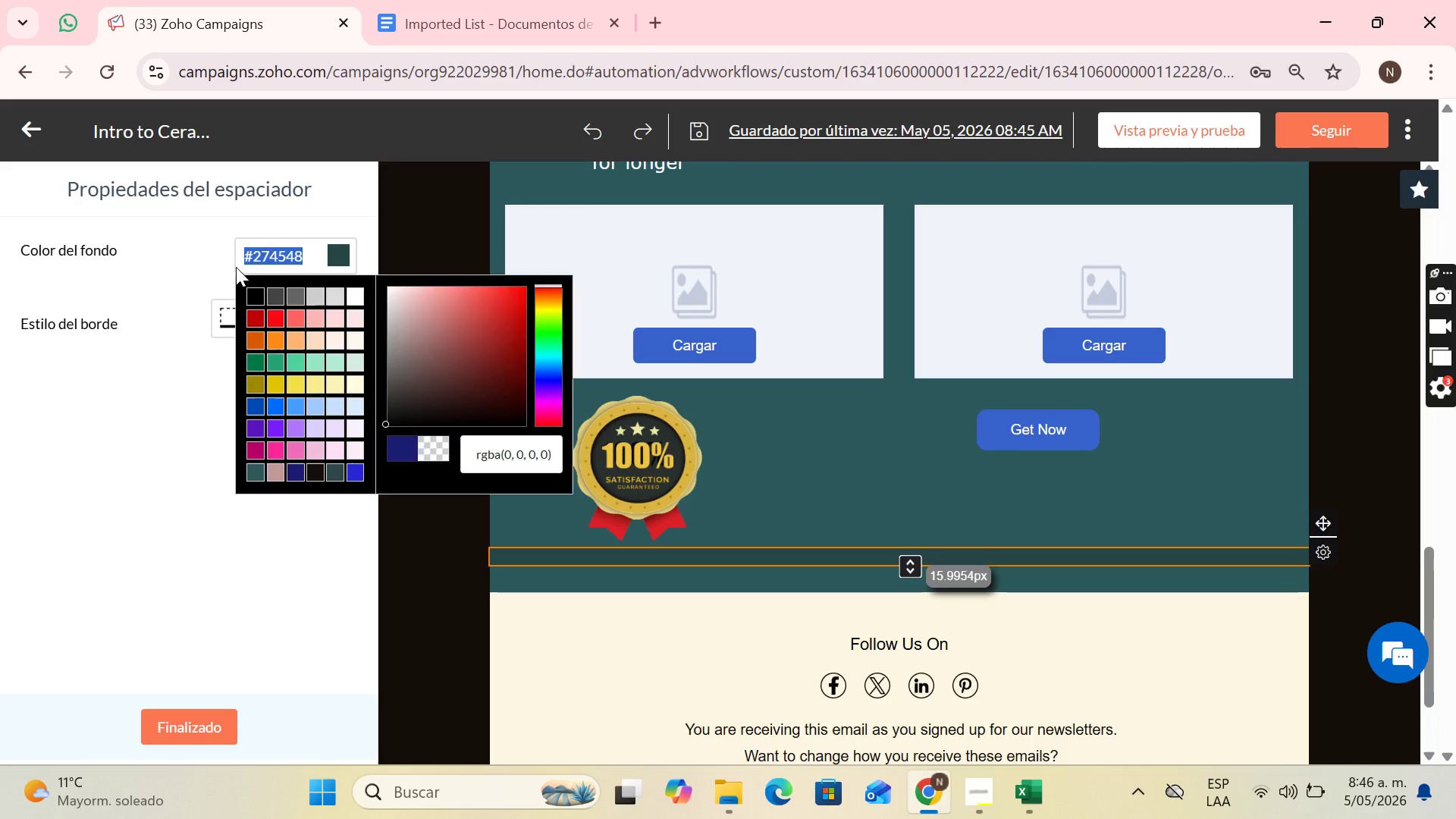 
key(Control+C)
 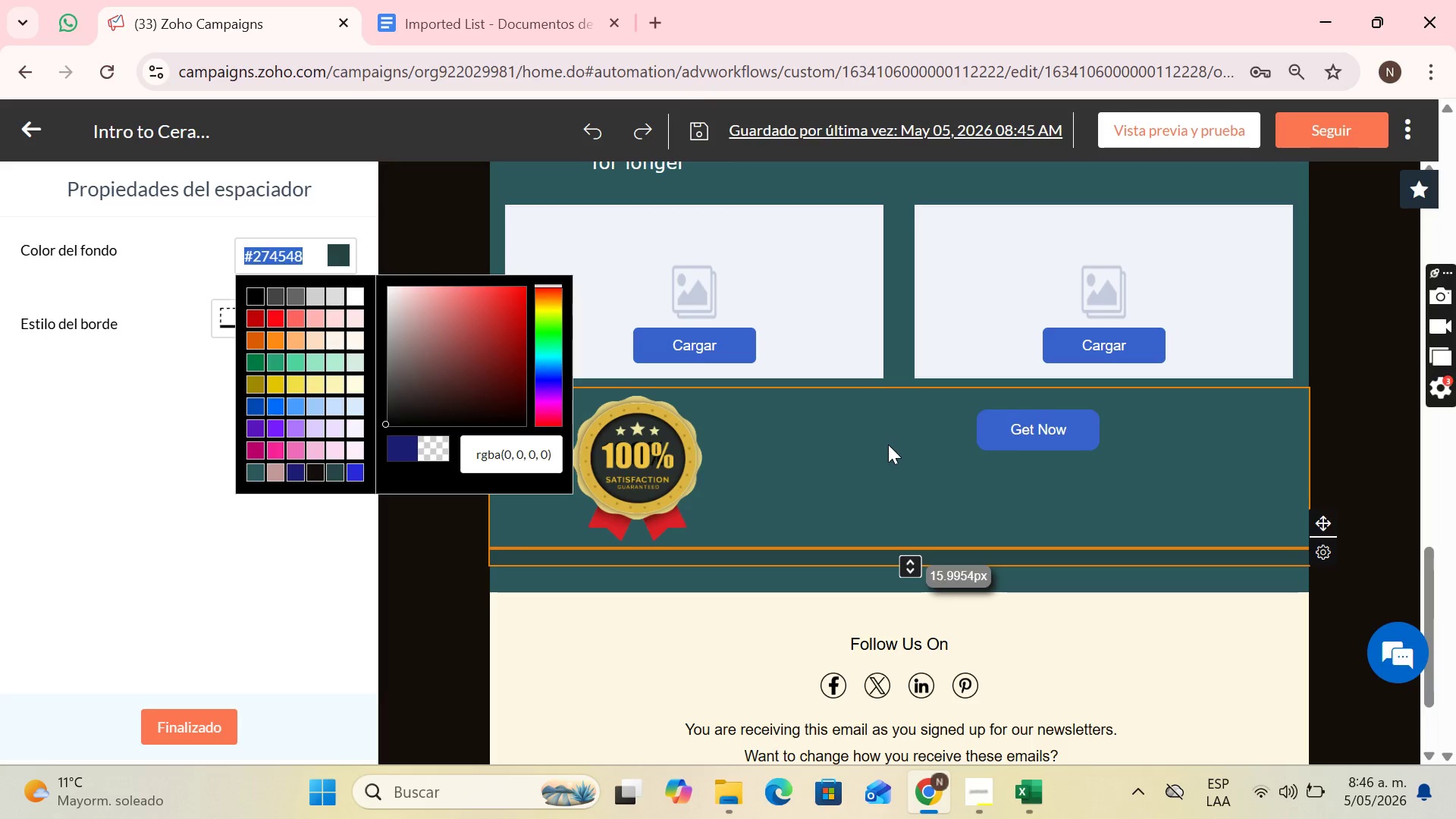 
left_click([888, 444])
 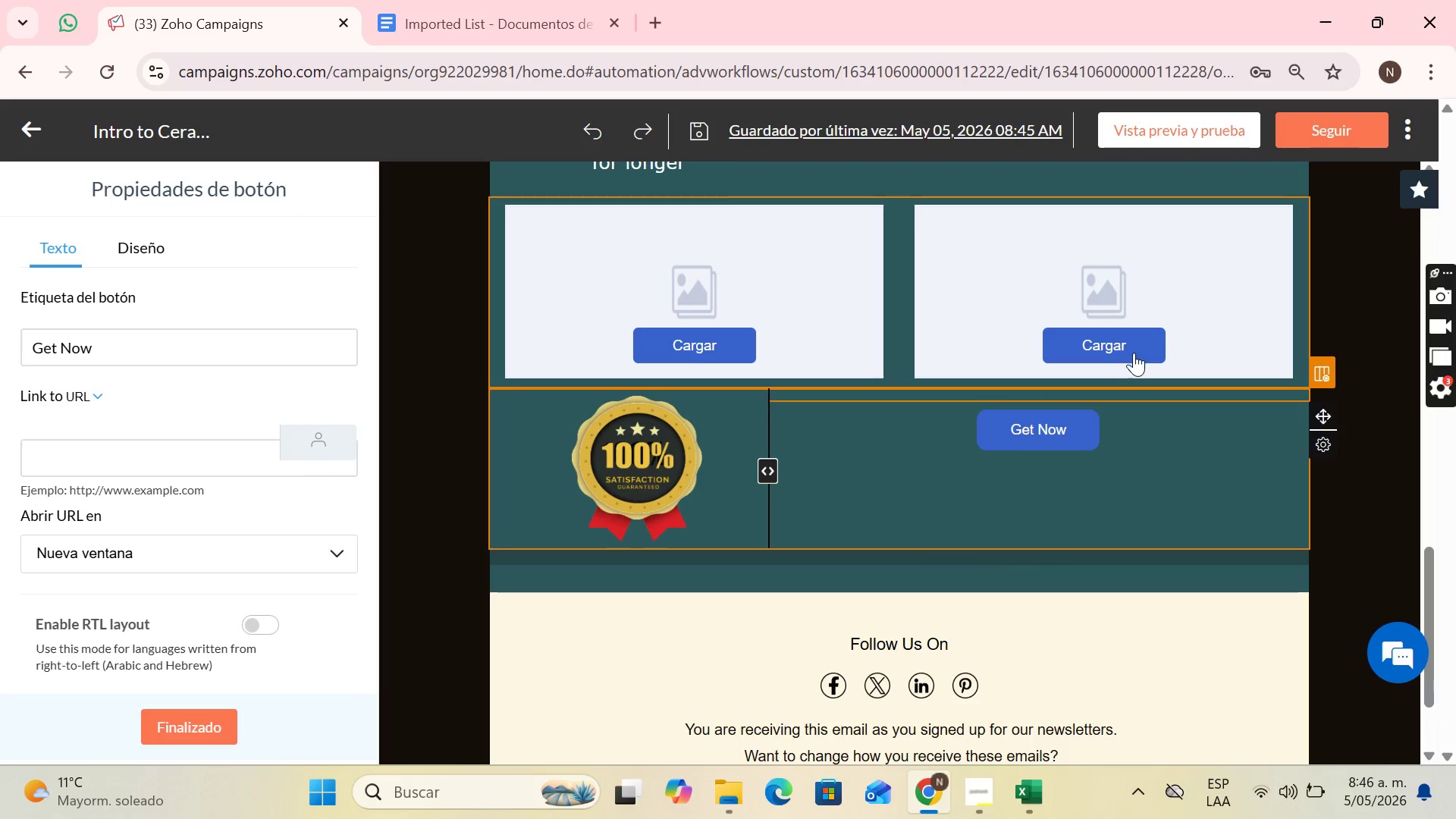 
left_click([956, 397])
 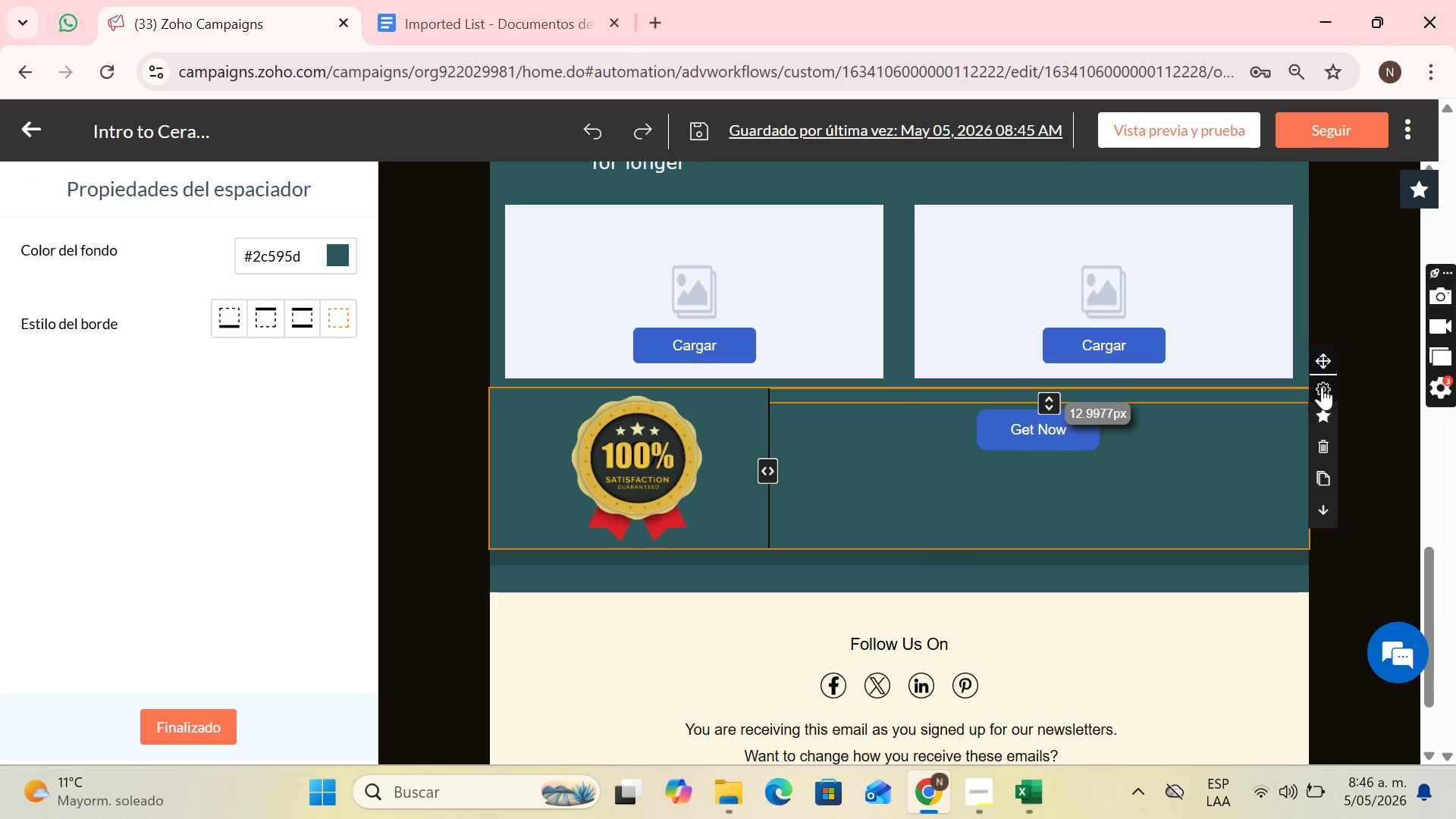 
left_click([1327, 386])
 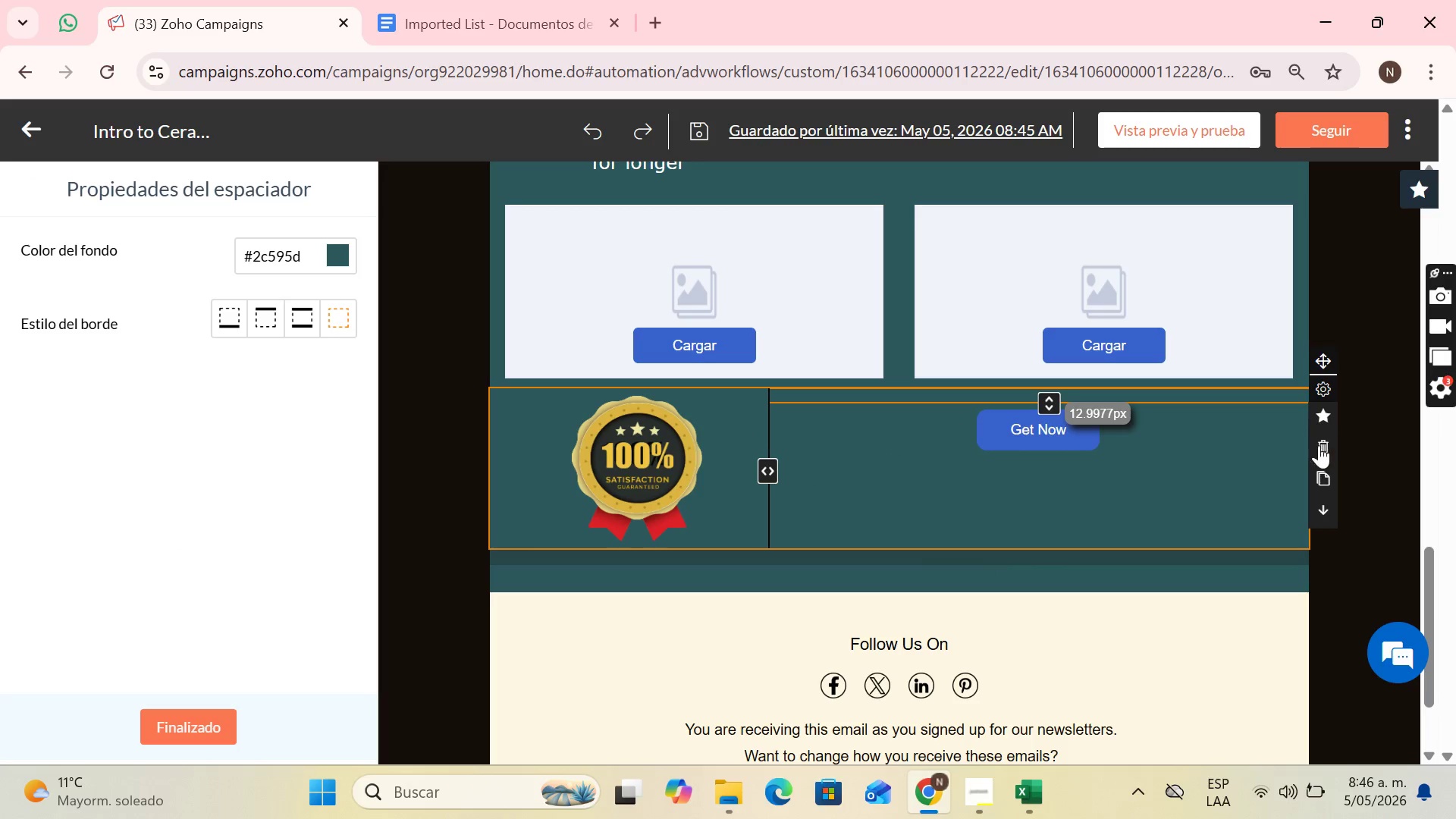 
left_click([1315, 451])
 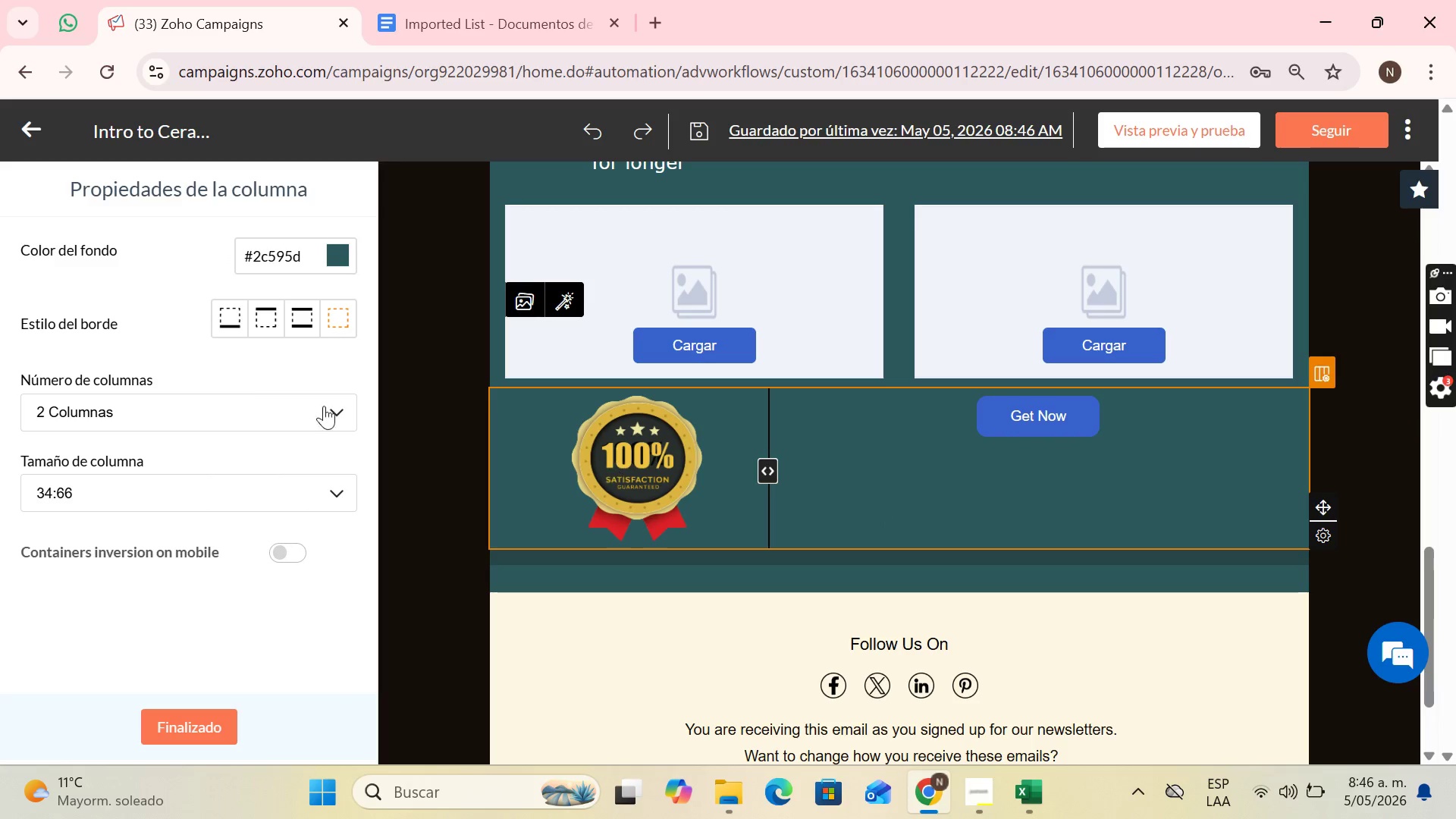 
double_click([328, 256])
 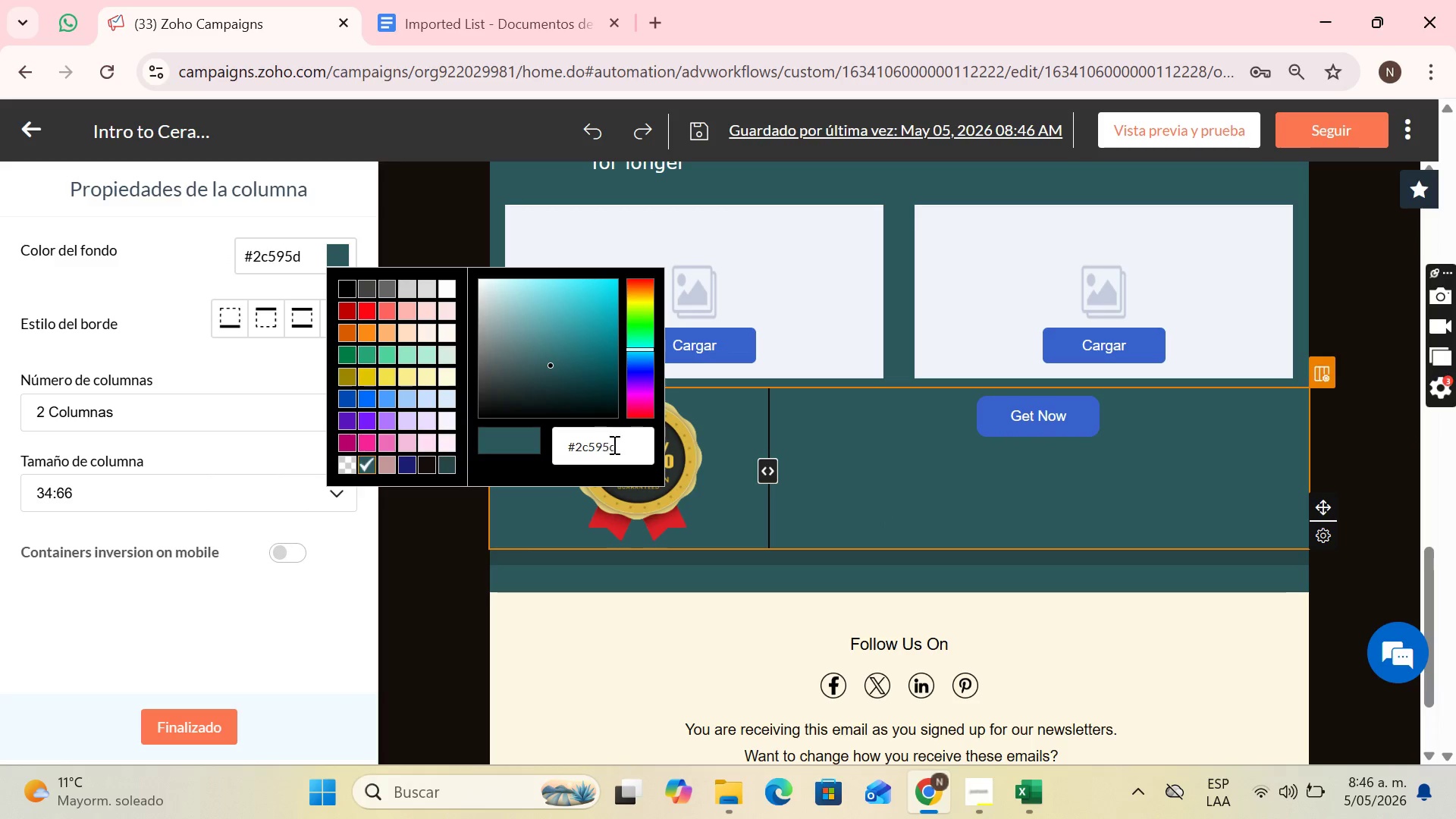 
left_click_drag(start_coordinate=[627, 446], to_coordinate=[563, 454])
 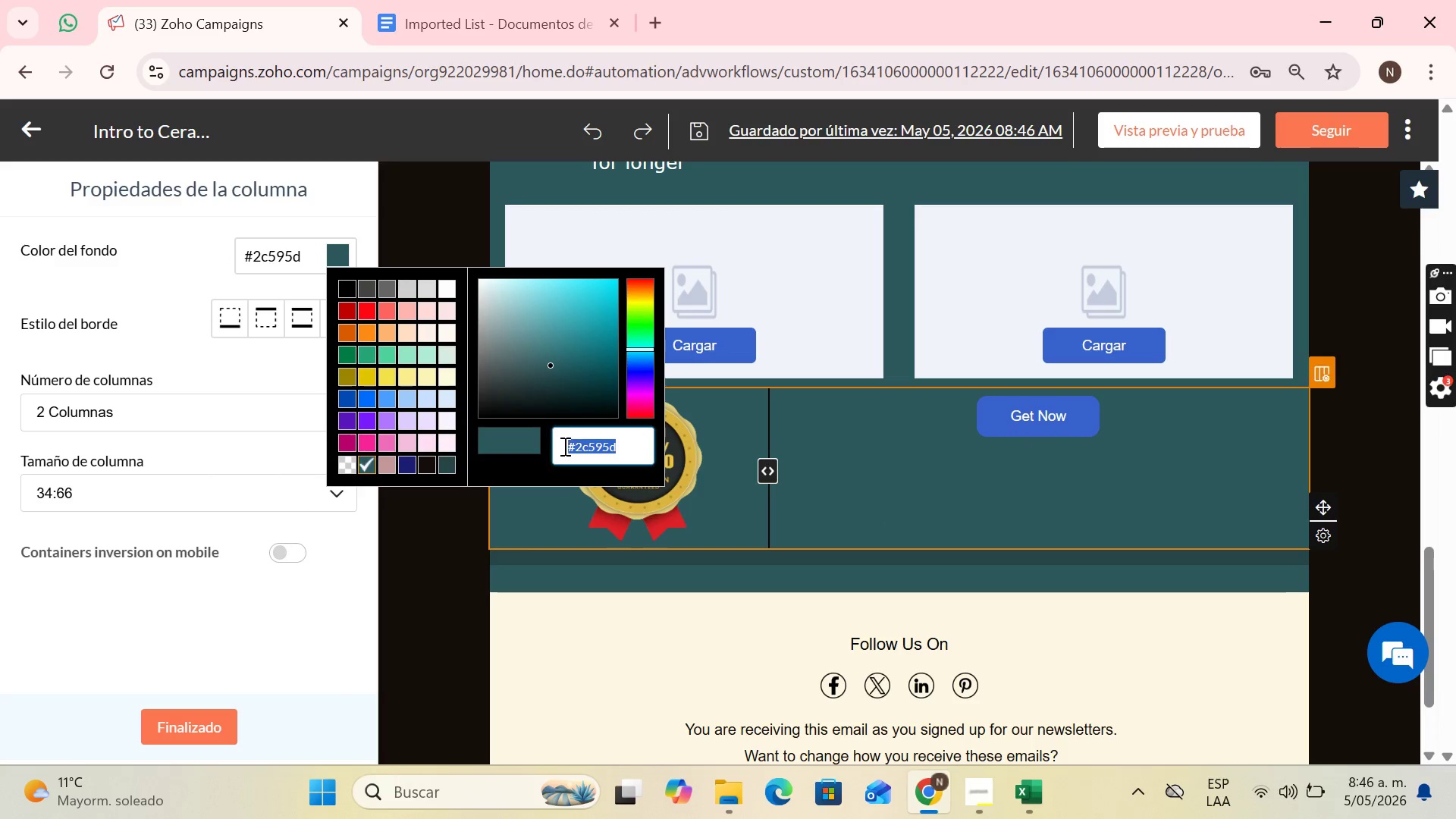 
key(Control+V)
 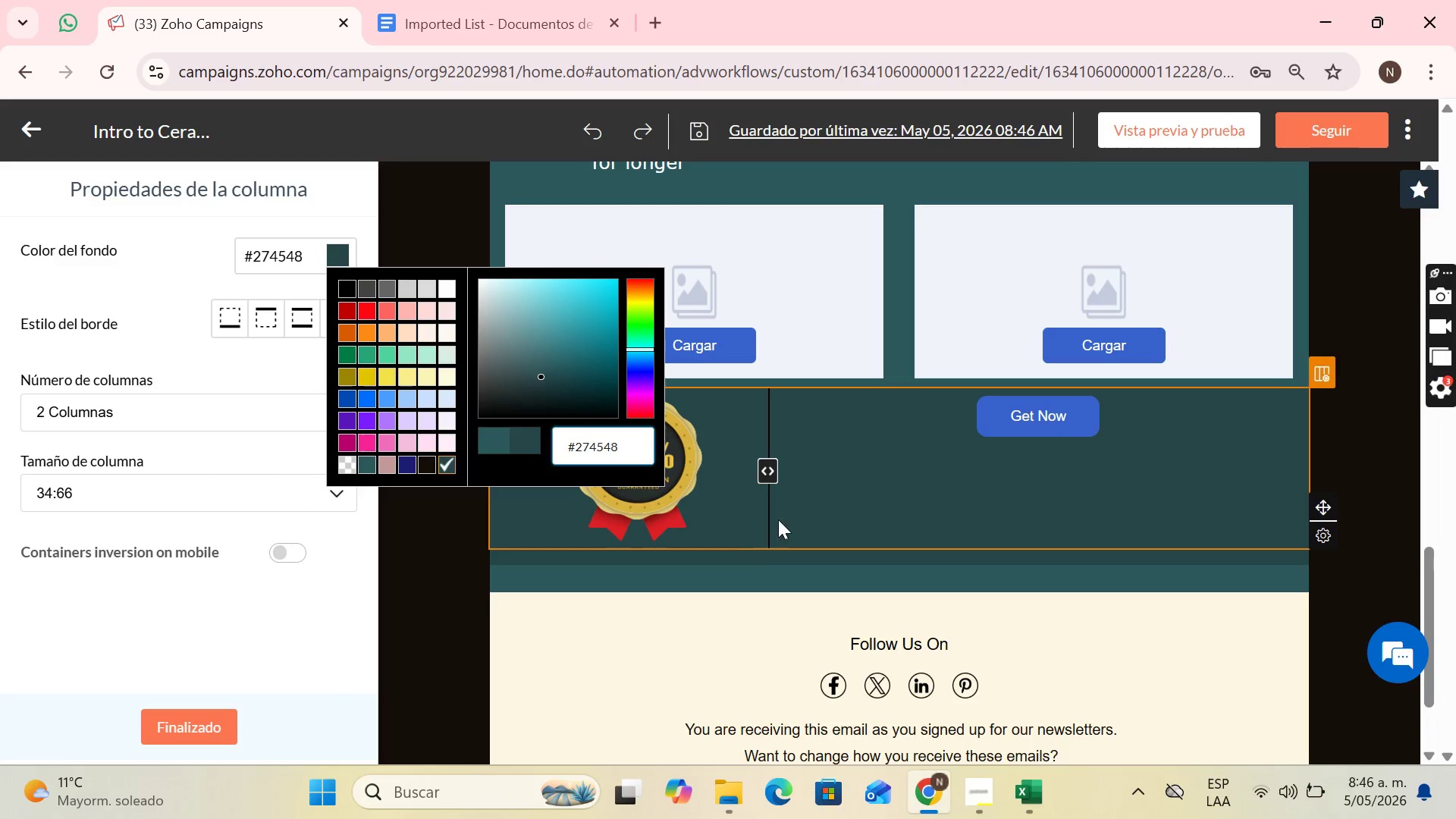 
left_click([887, 498])
 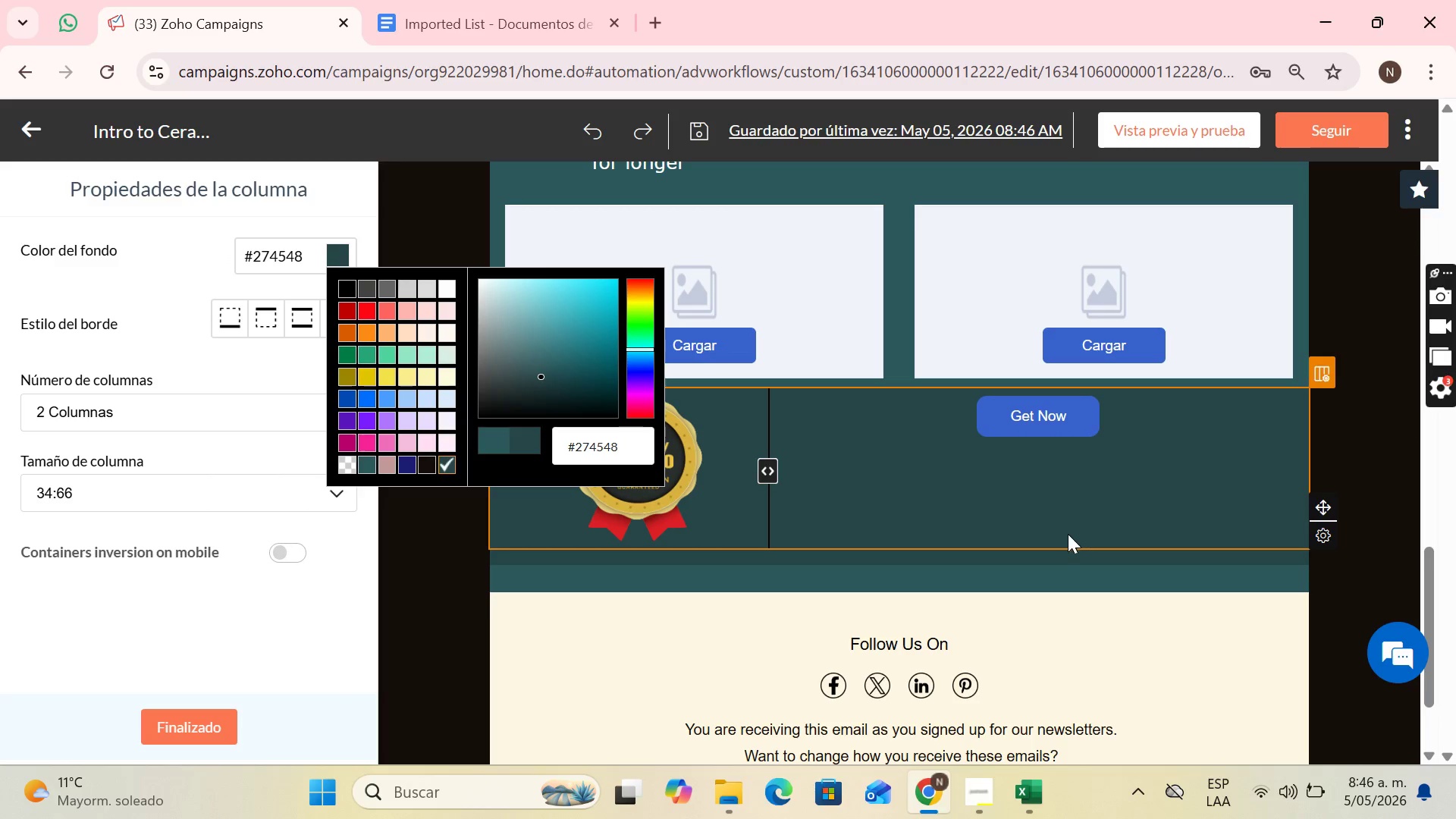 
left_click([1053, 551])
 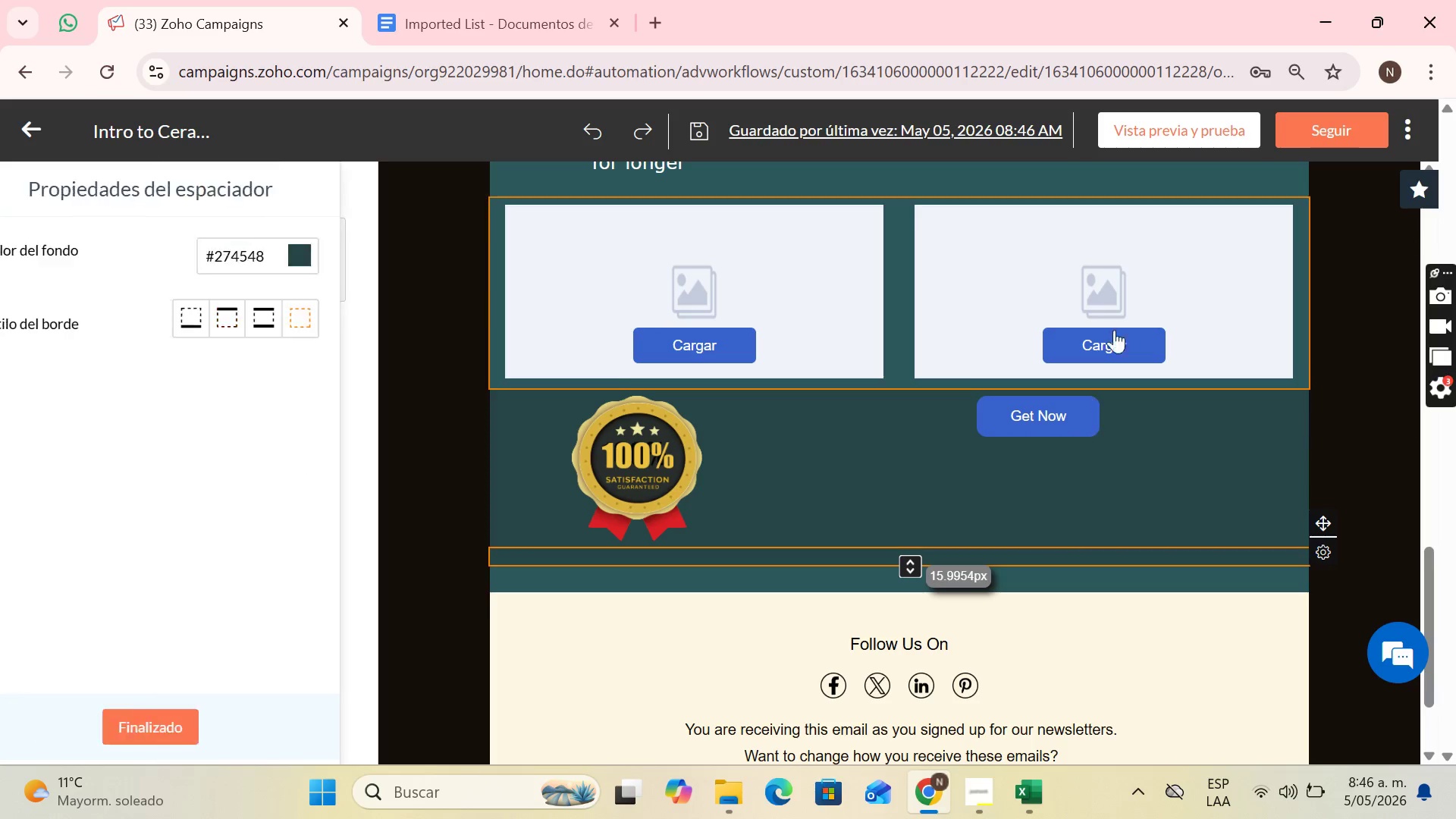 
scroll: coordinate [1087, 345], scroll_direction: down, amount: 5.0
 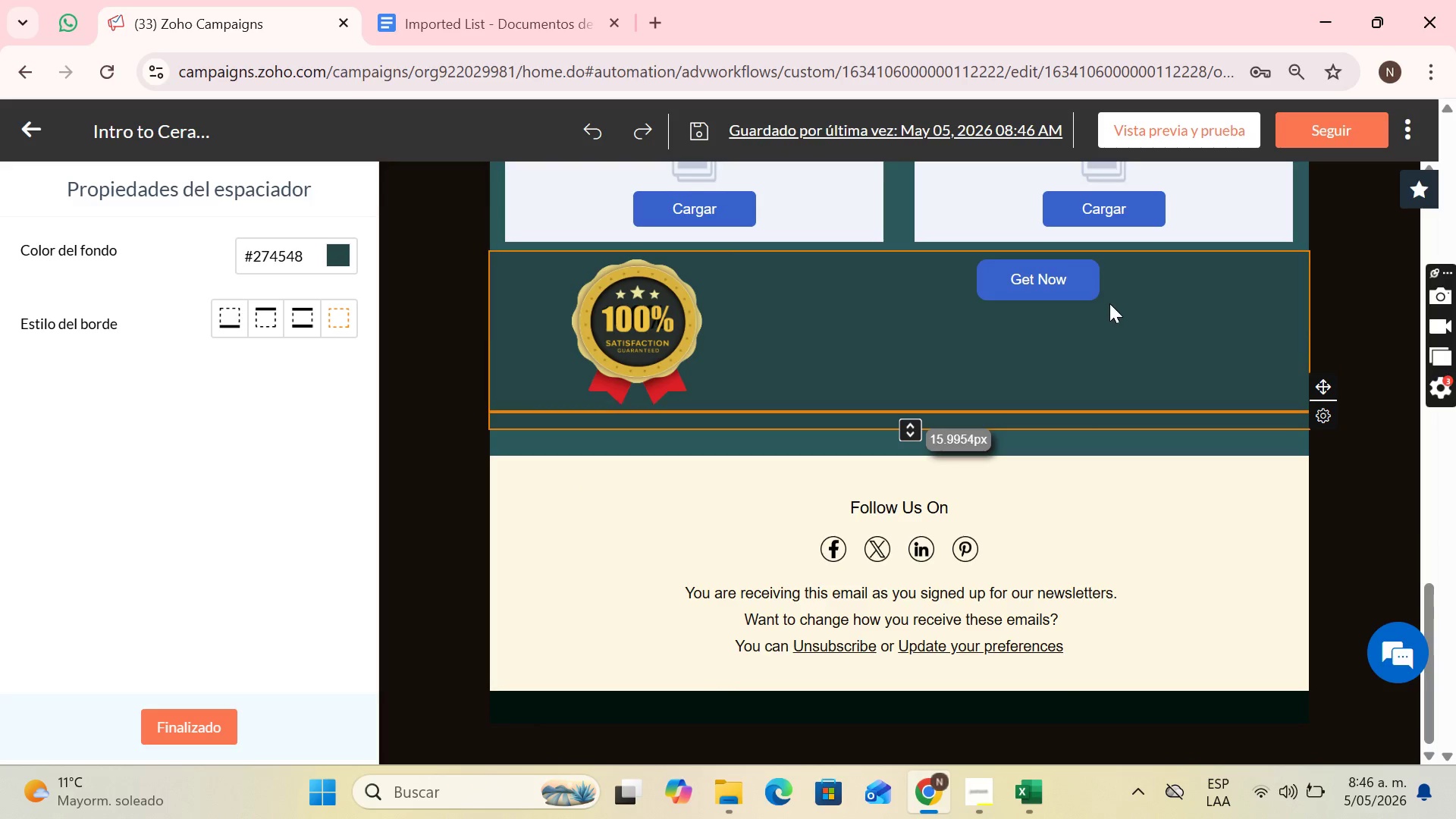 
left_click([1110, 303])
 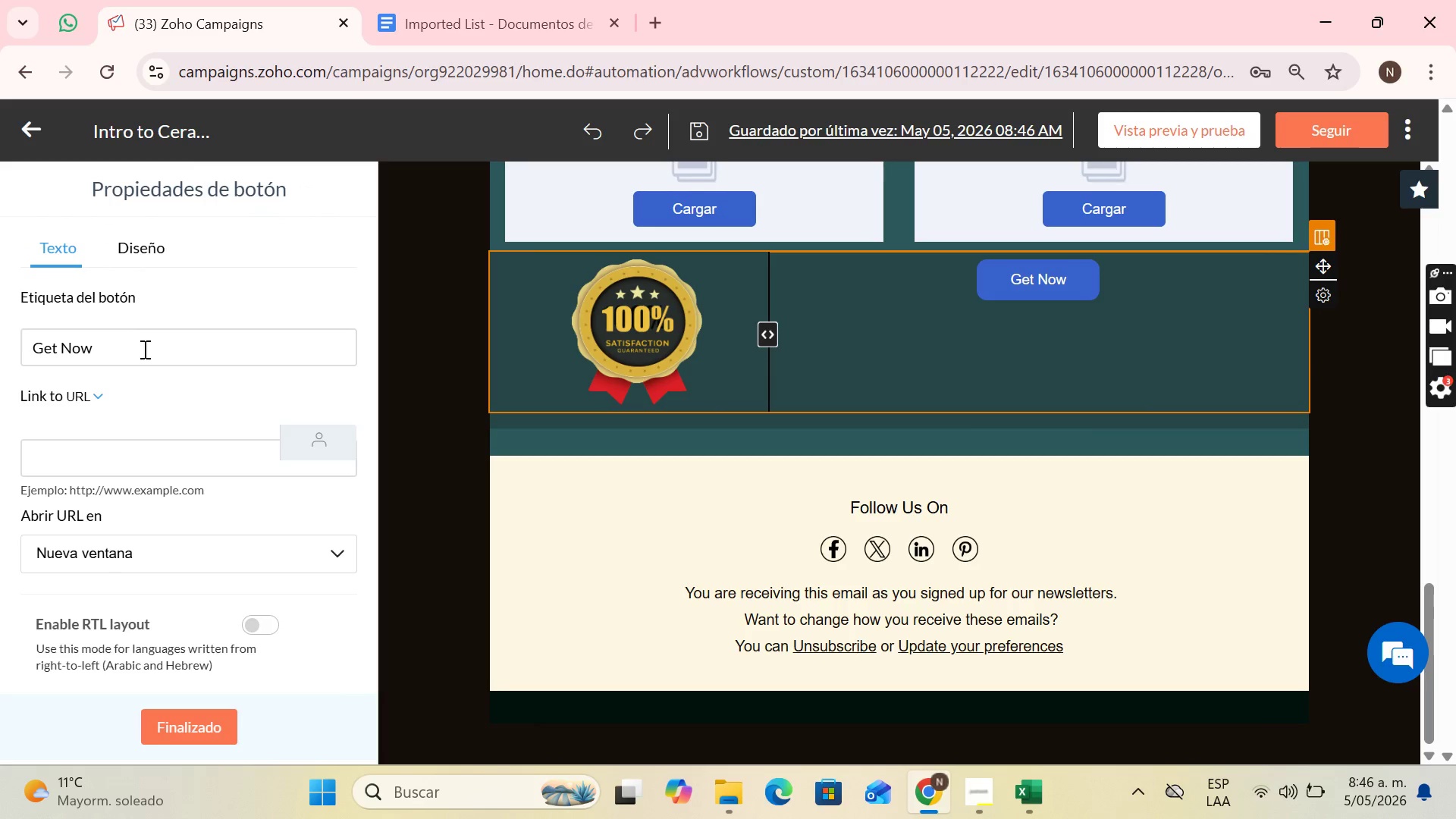 
left_click([152, 234])
 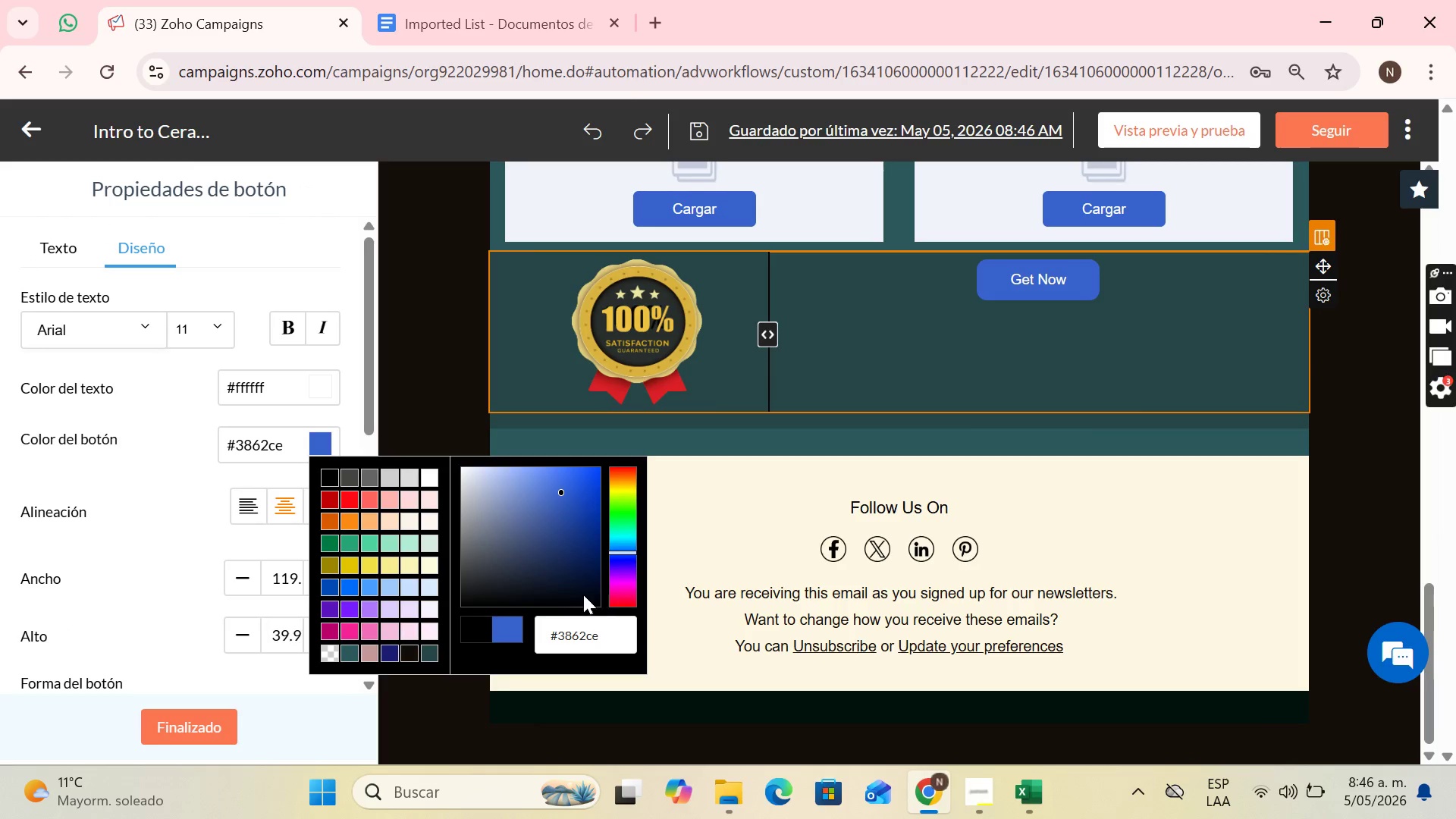 
left_click_drag(start_coordinate=[617, 623], to_coordinate=[541, 641])
 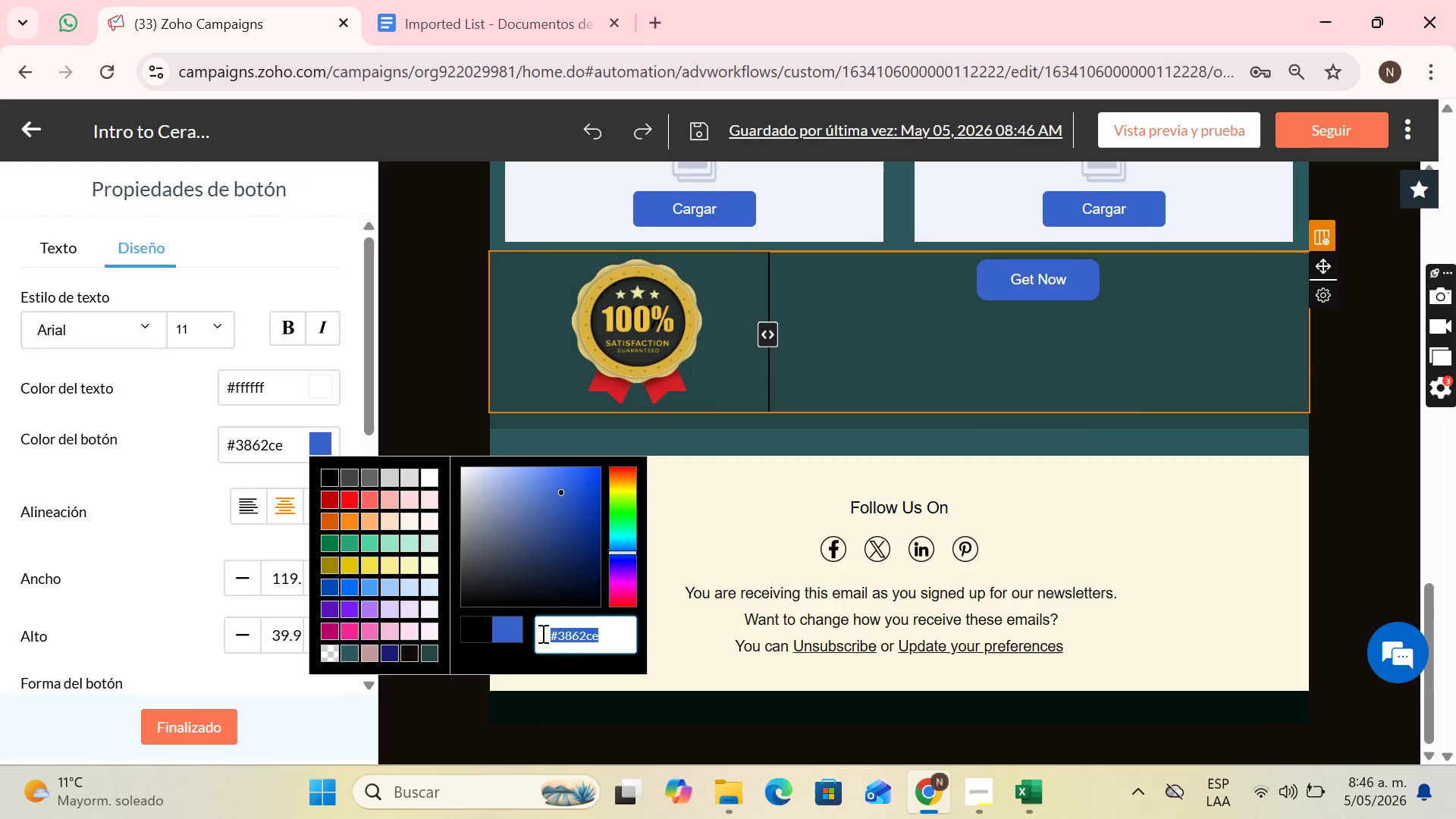 
key(Control+V)
 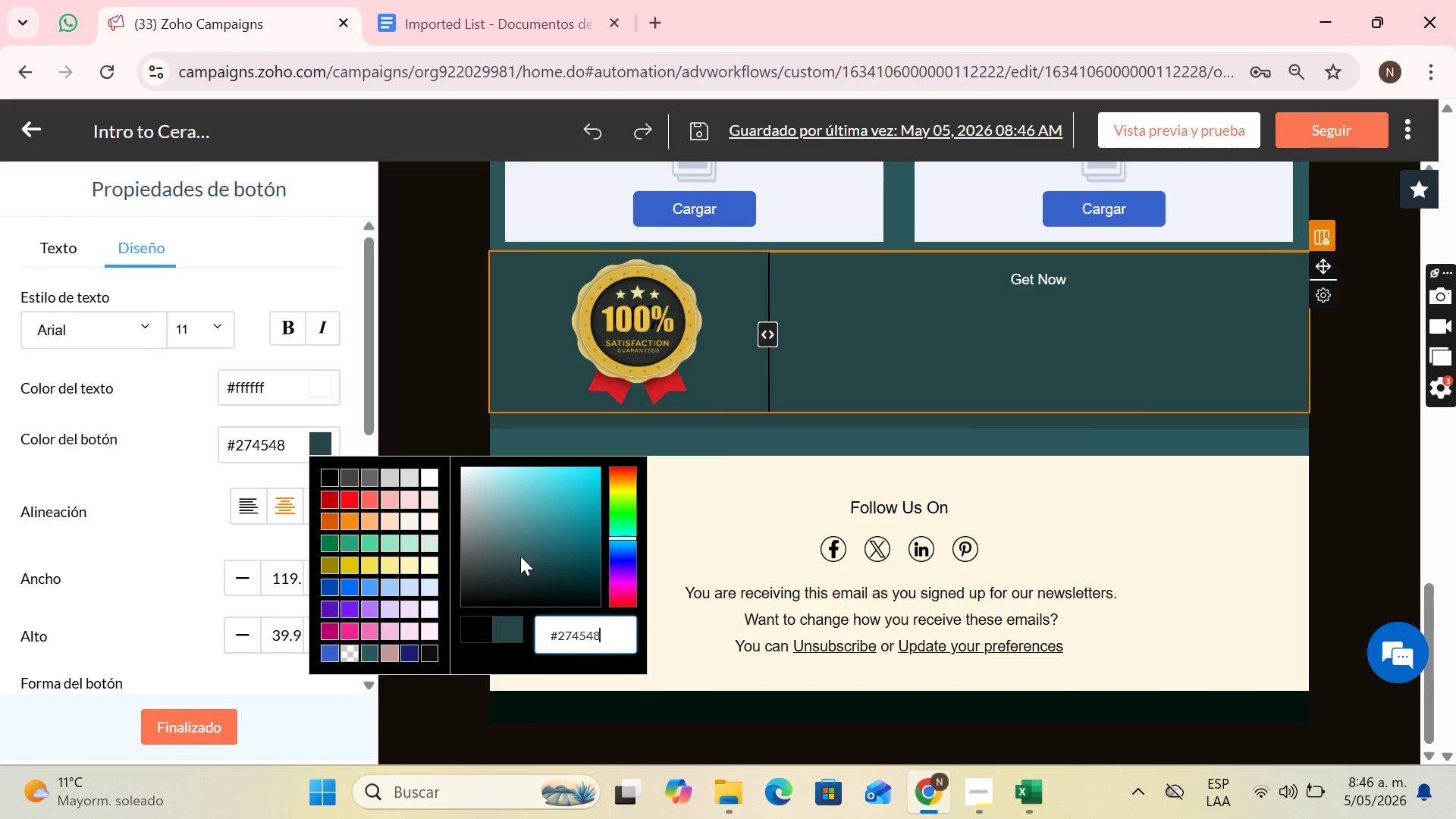 
left_click_drag(start_coordinate=[524, 566], to_coordinate=[555, 505])
 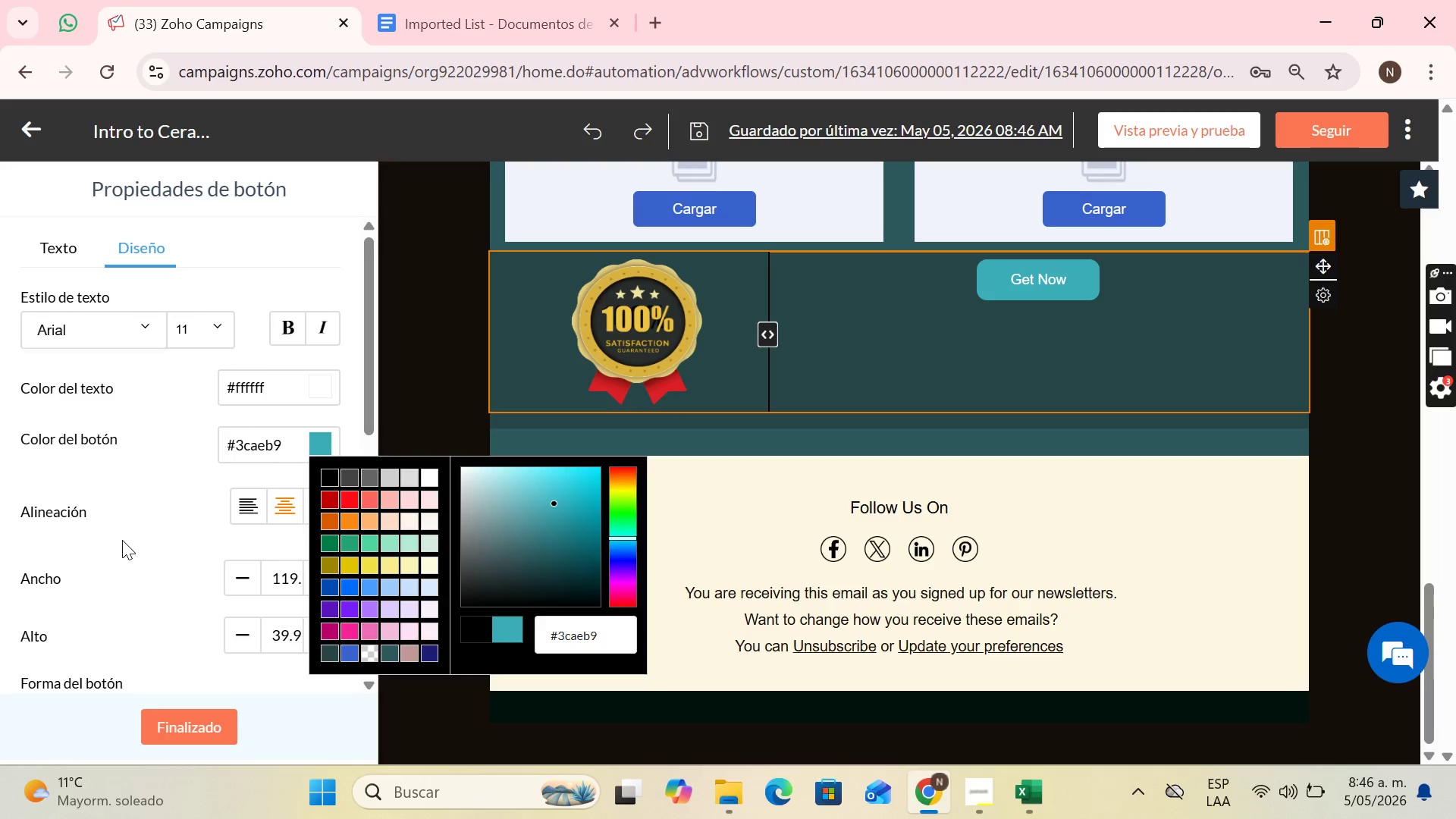 
scroll: coordinate [300, 532], scroll_direction: down, amount: 5.0
 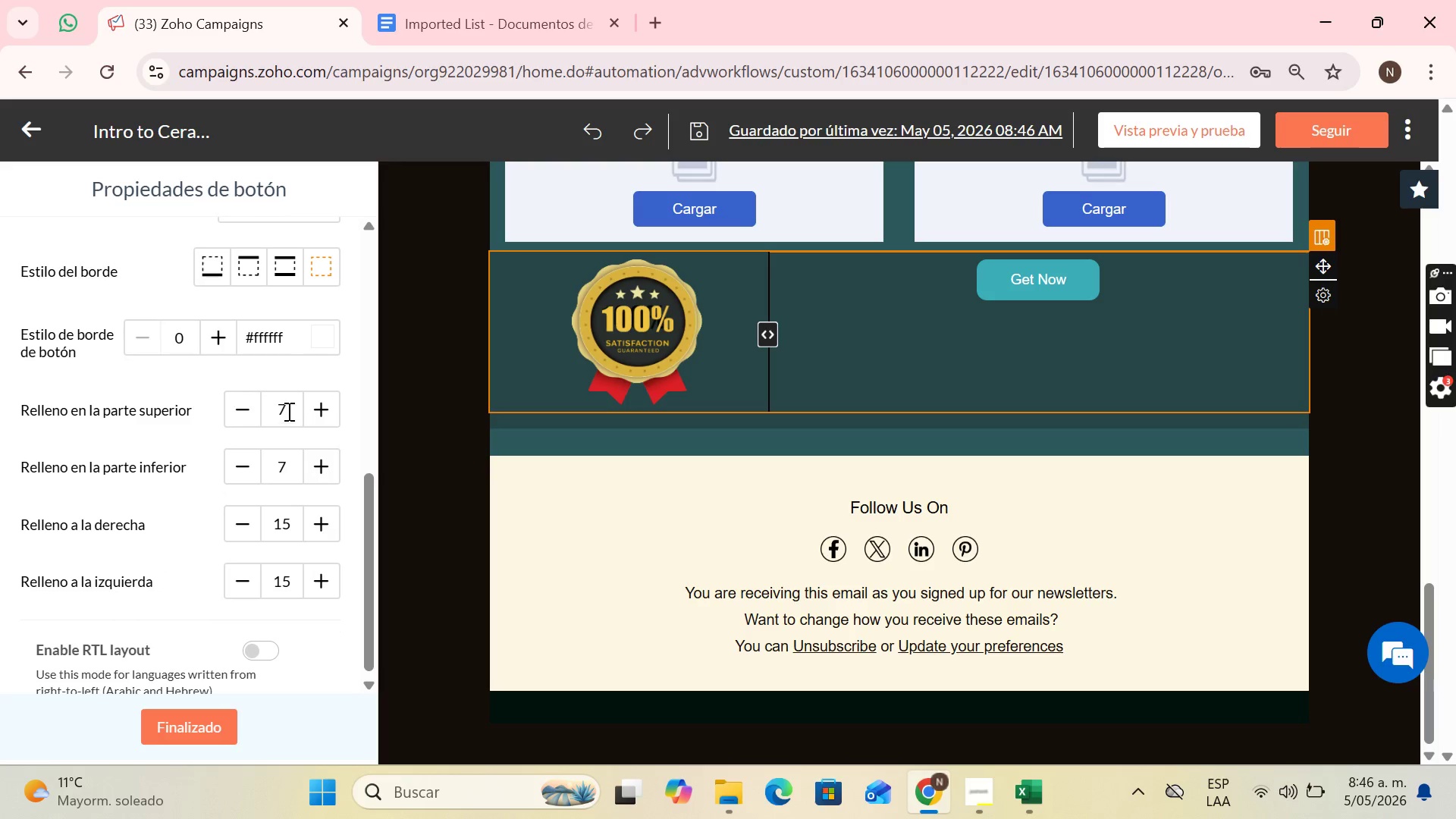 
left_click_drag(start_coordinate=[290, 410], to_coordinate=[259, 419])
 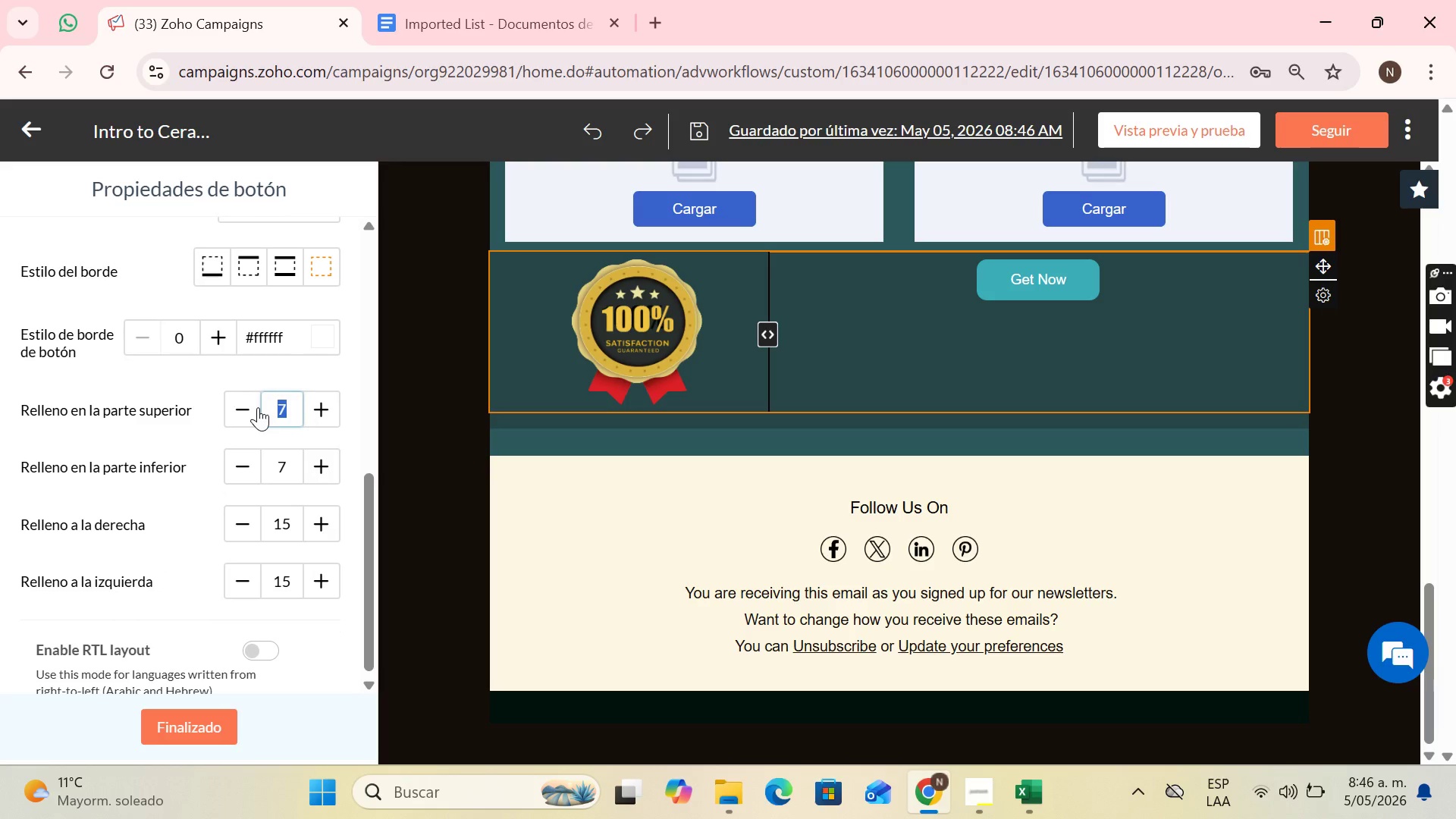 
type(50)
 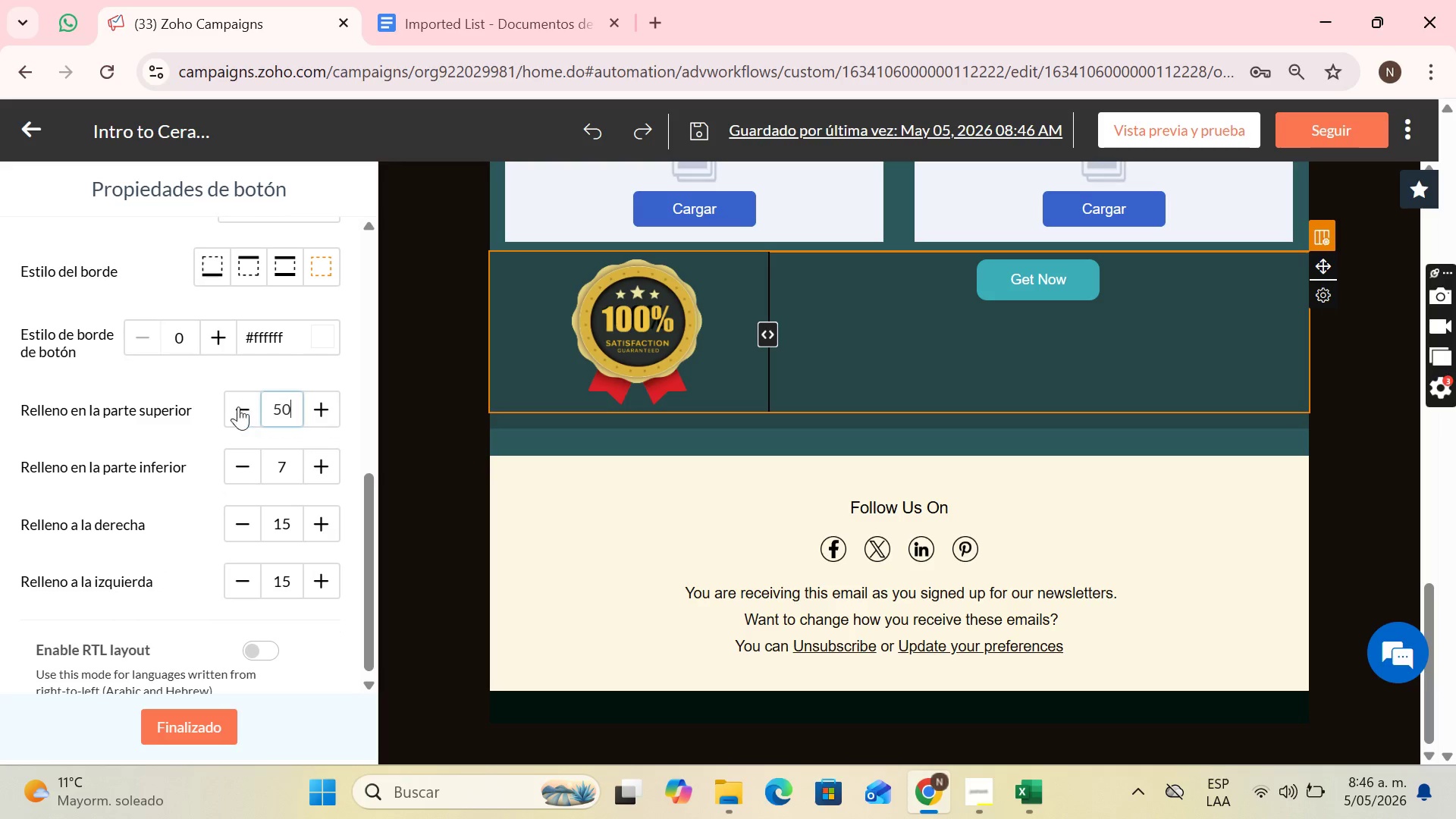 
key(Enter)
 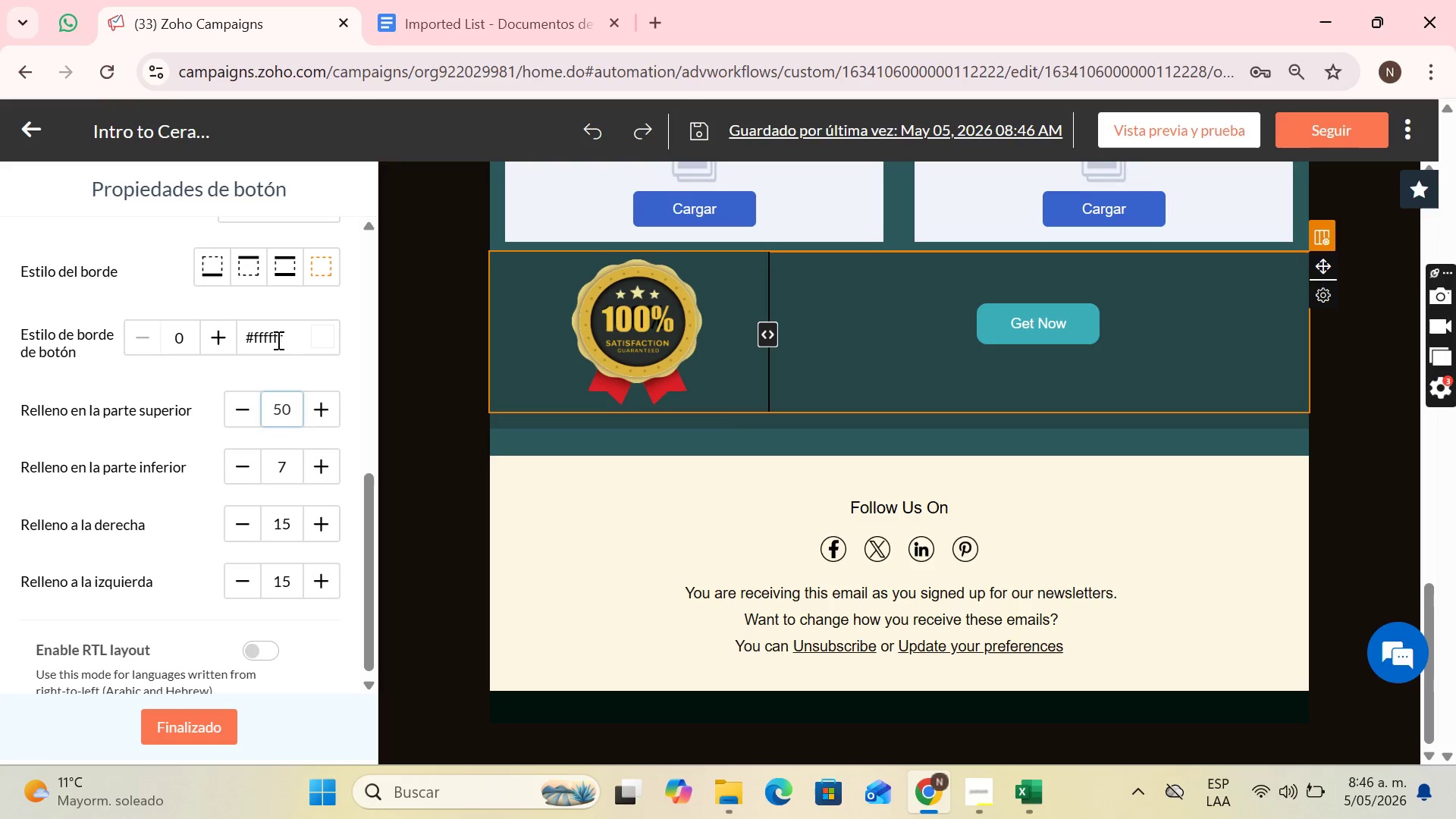 
scroll: coordinate [236, 476], scroll_direction: up, amount: 3.0
 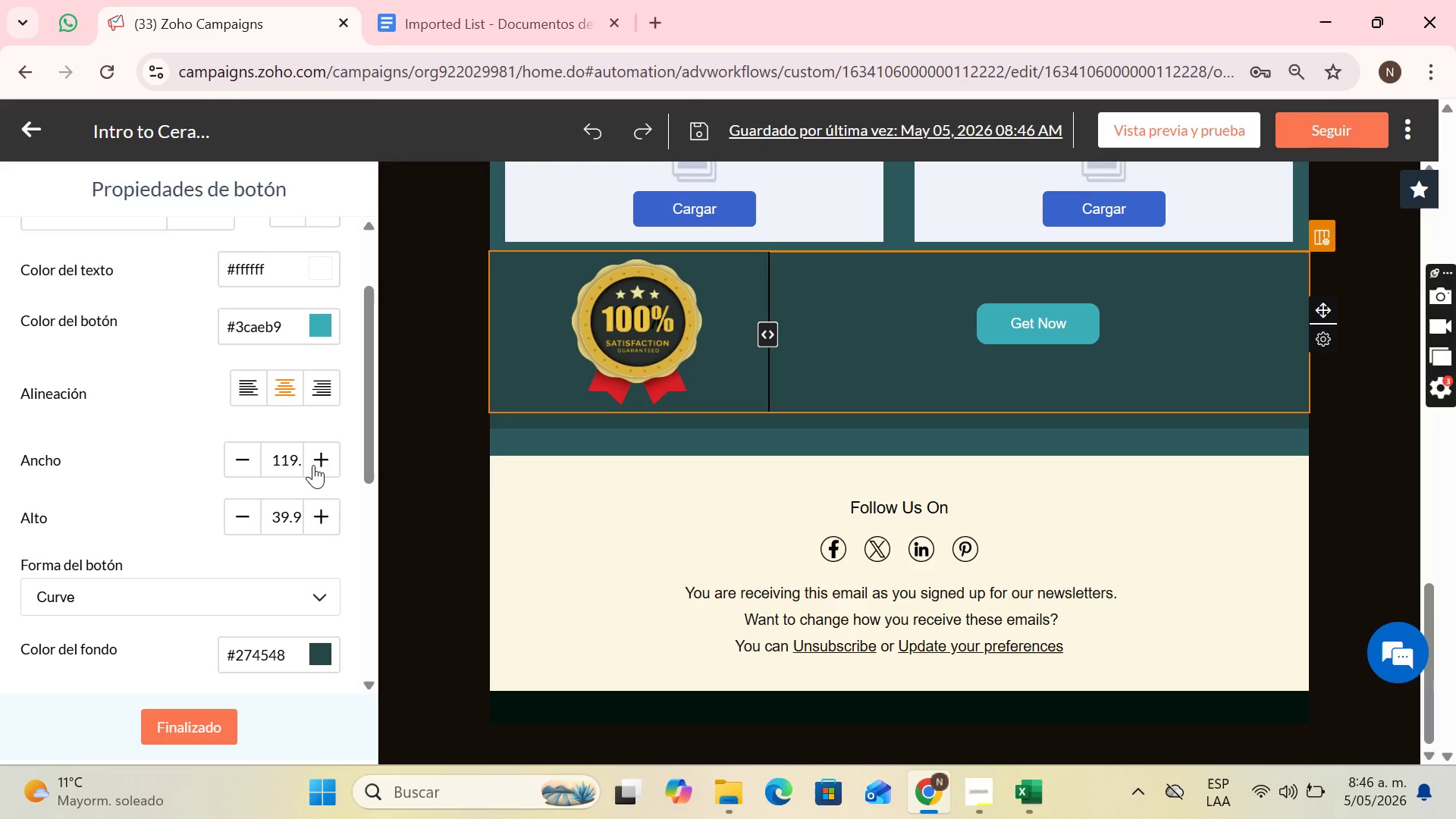 
left_click([324, 455])
 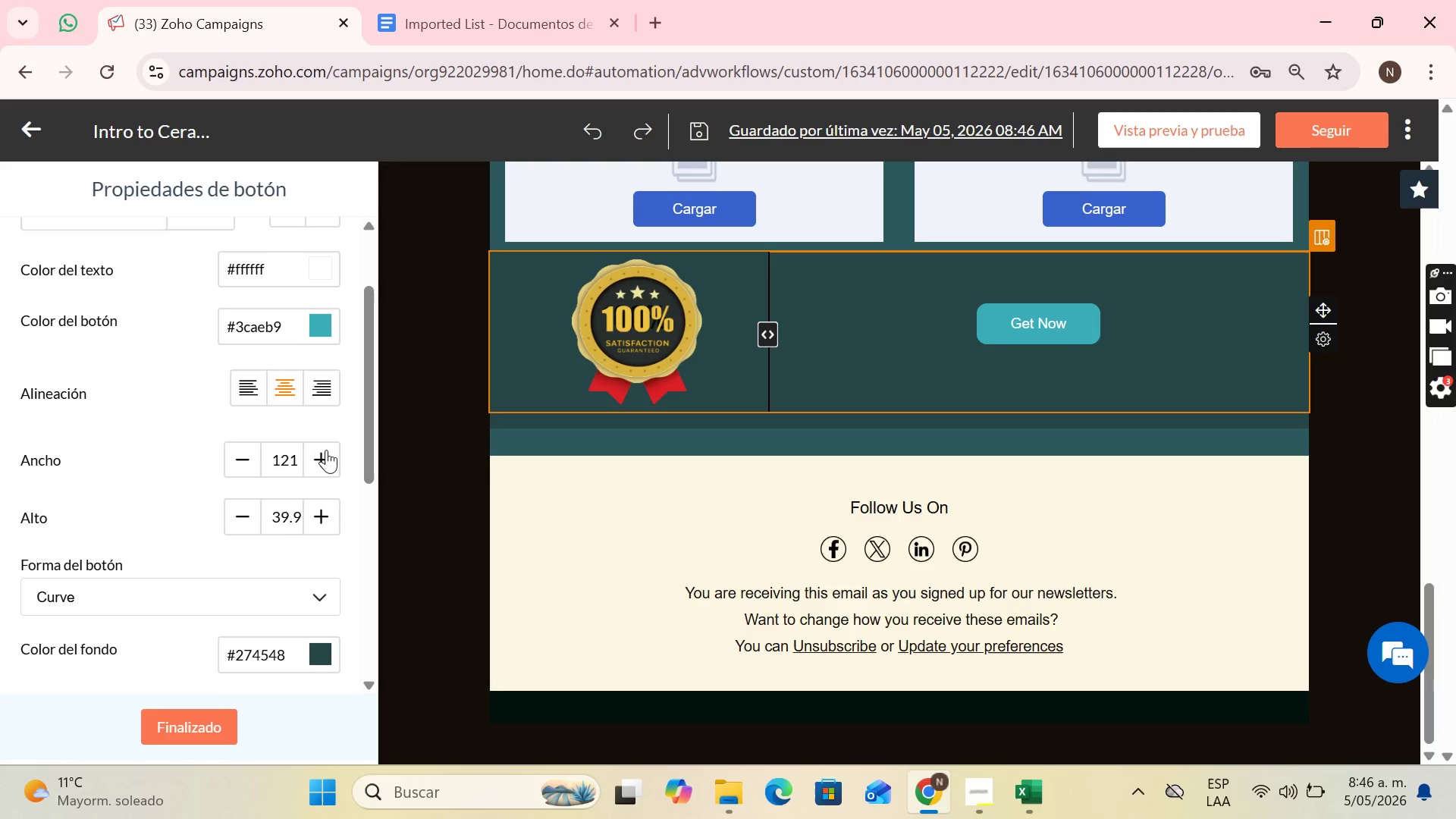 
double_click([326, 450])
 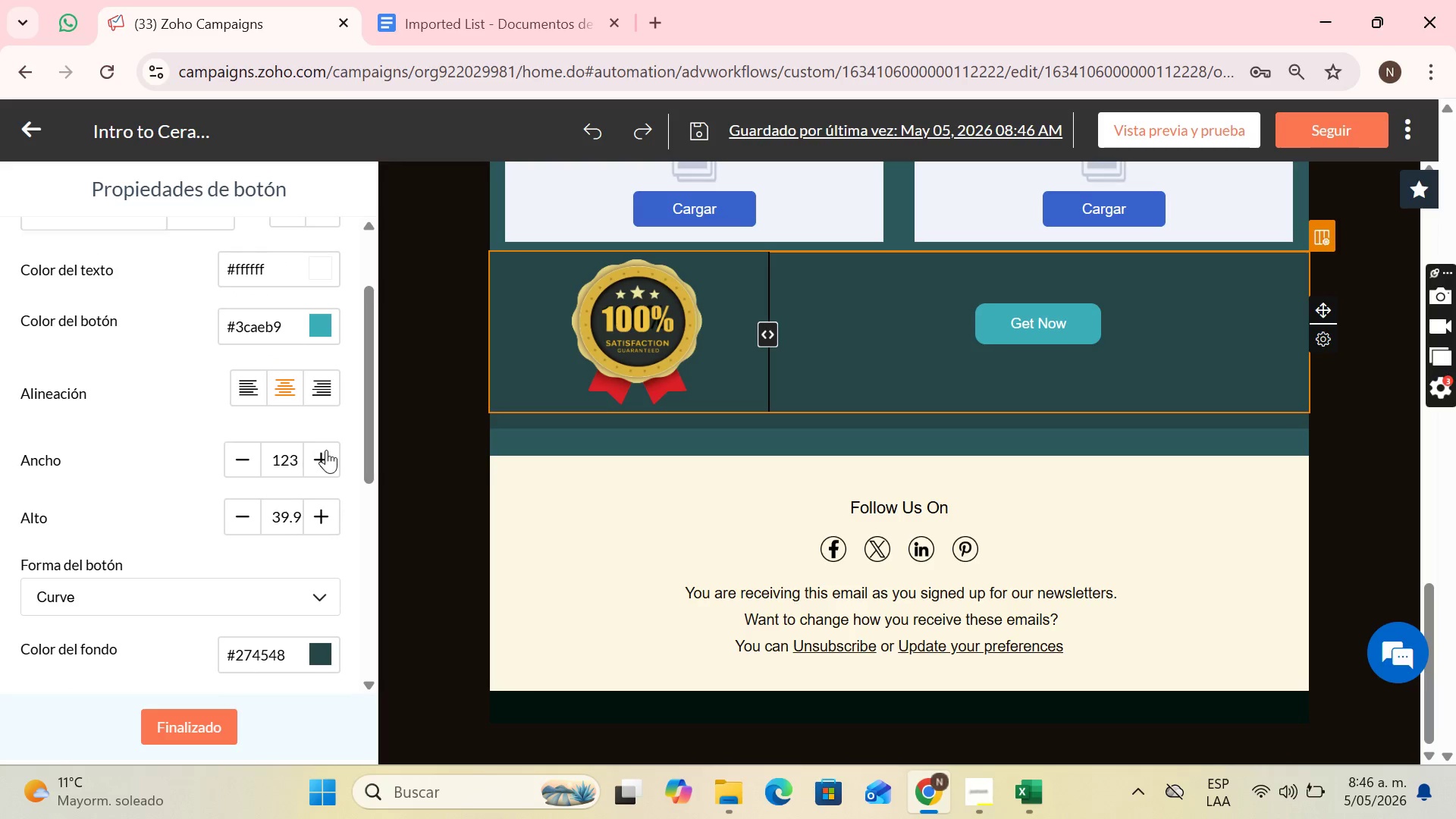 
triple_click([326, 450])
 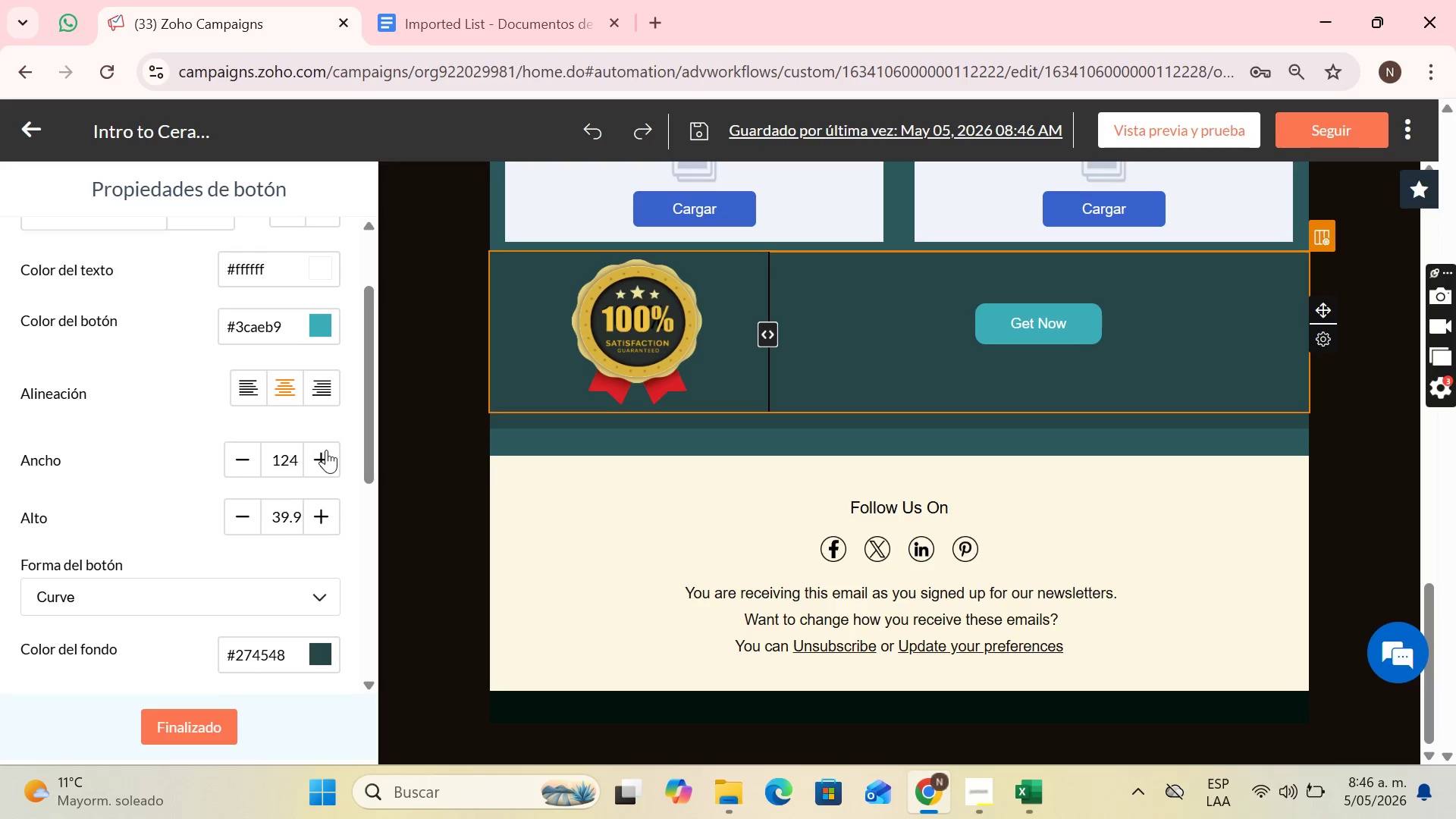 
triple_click([326, 450])
 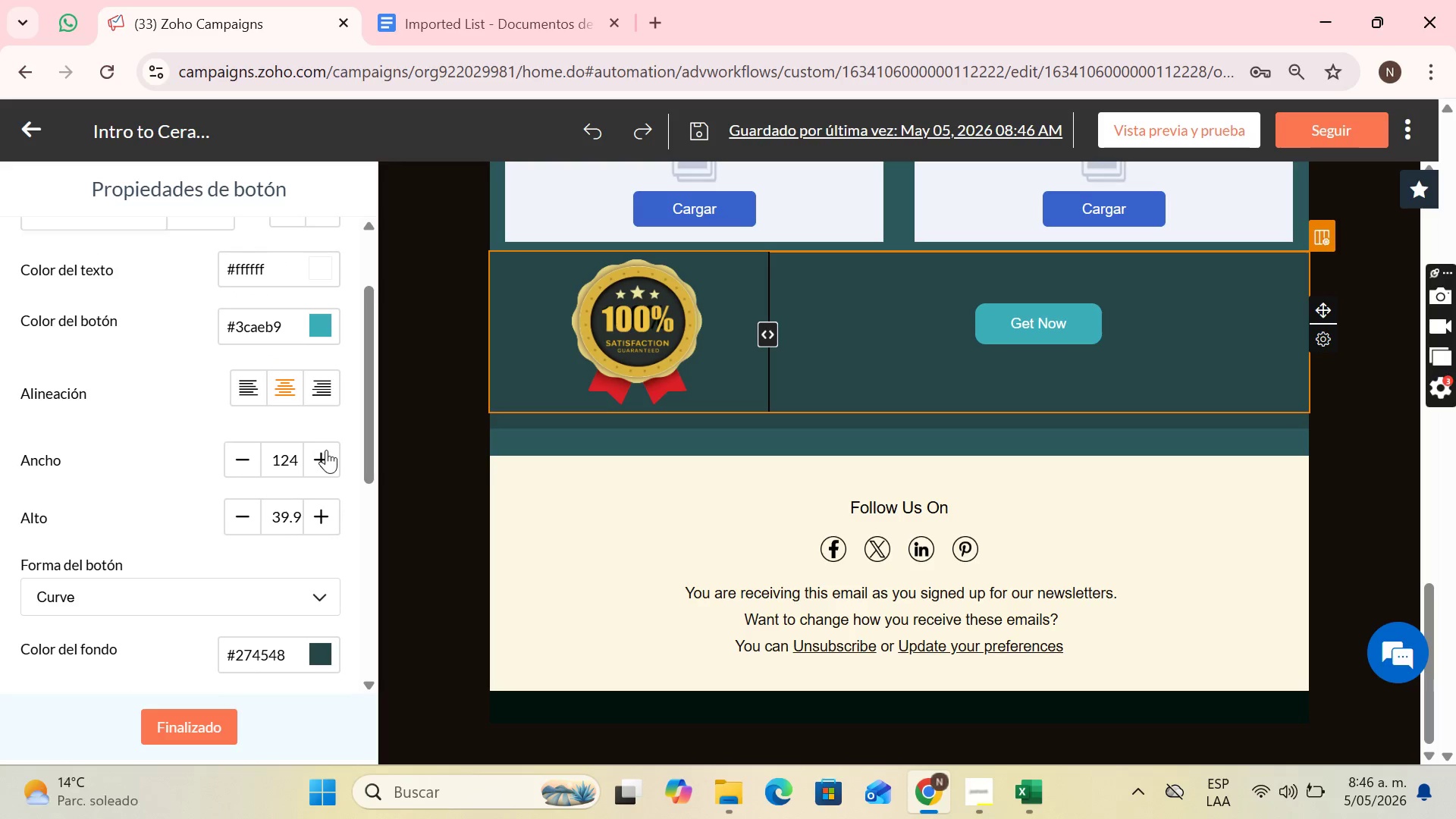 
triple_click([326, 450])
 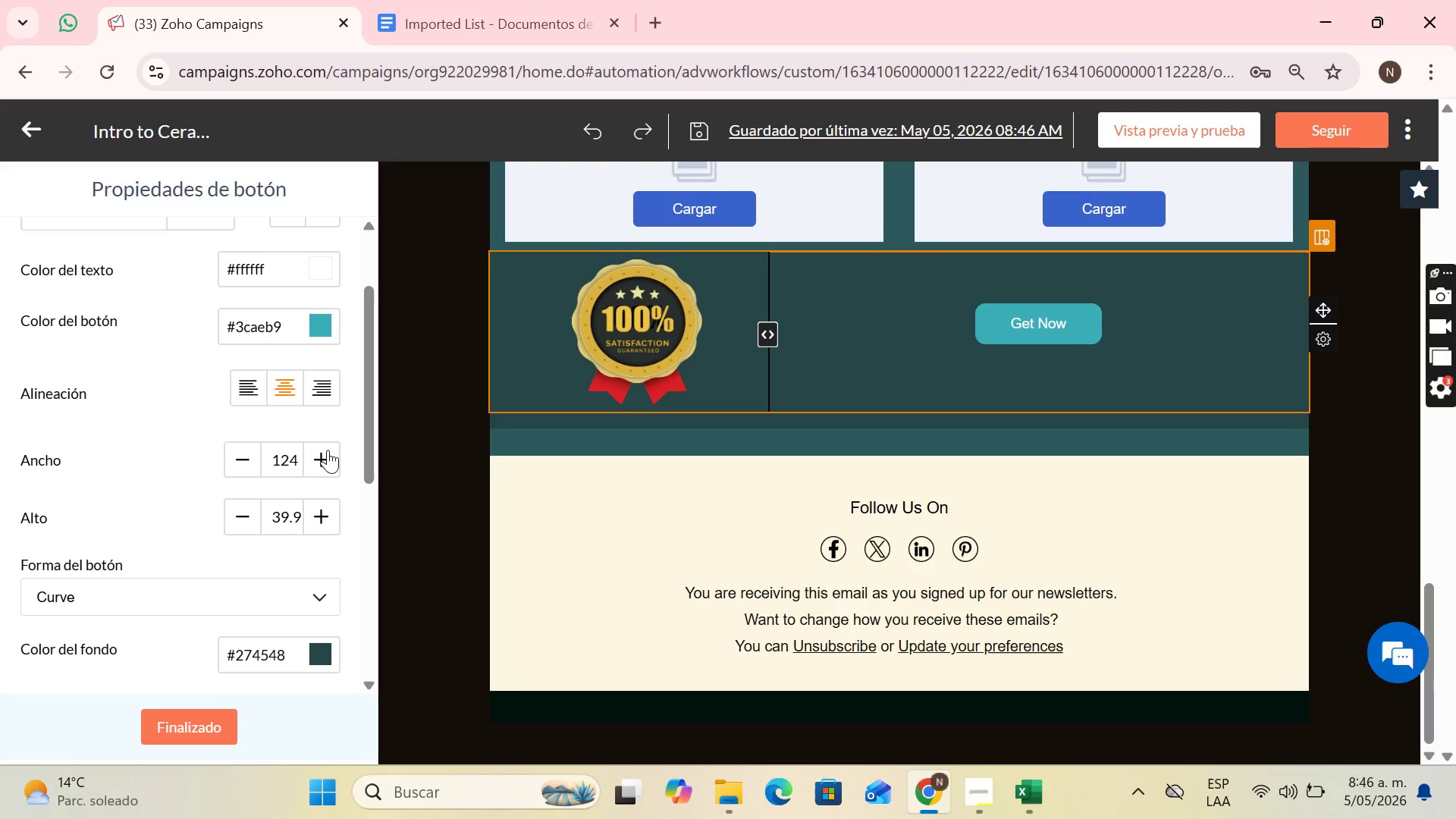 
triple_click([328, 450])
 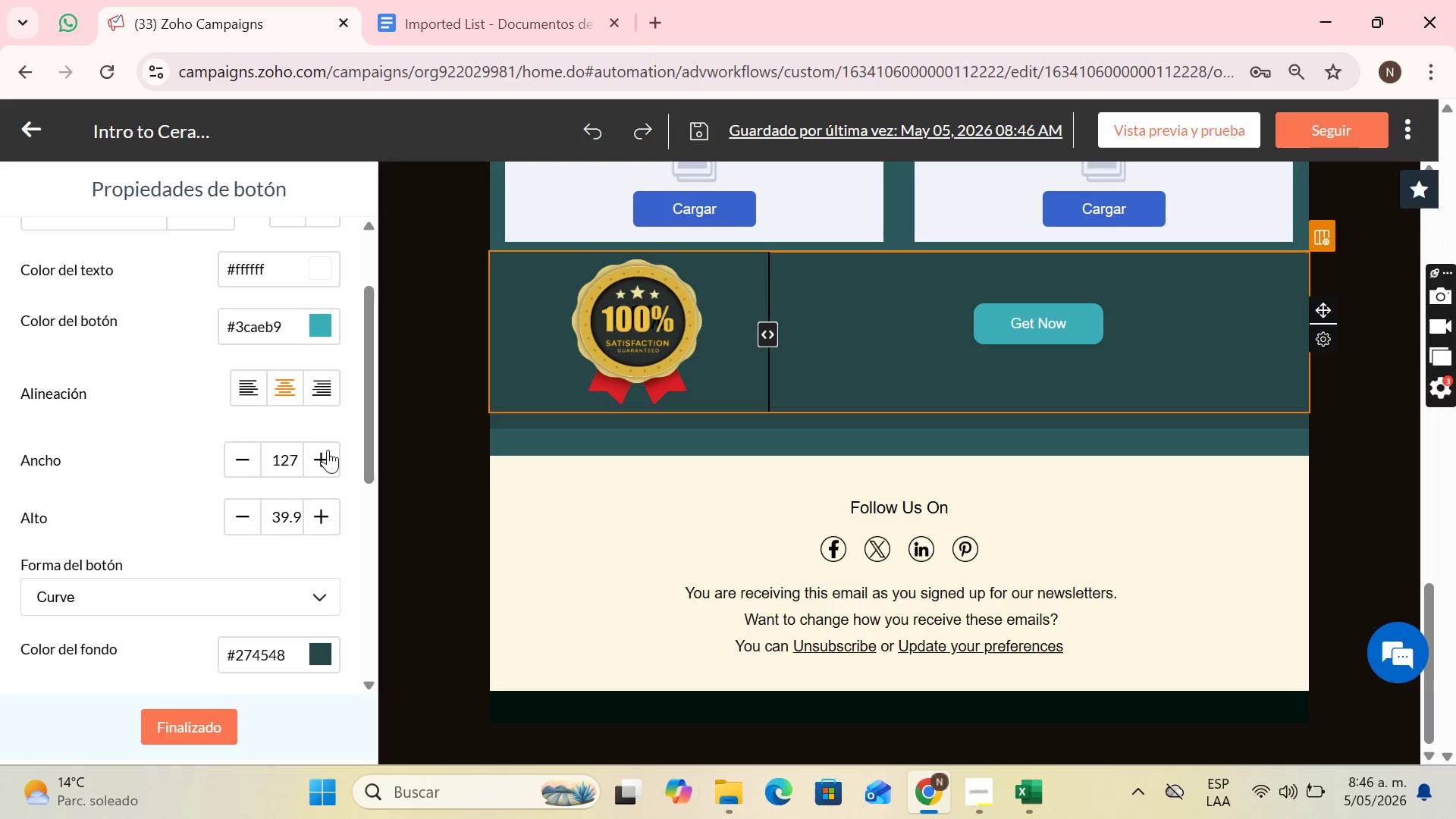 
triple_click([328, 450])
 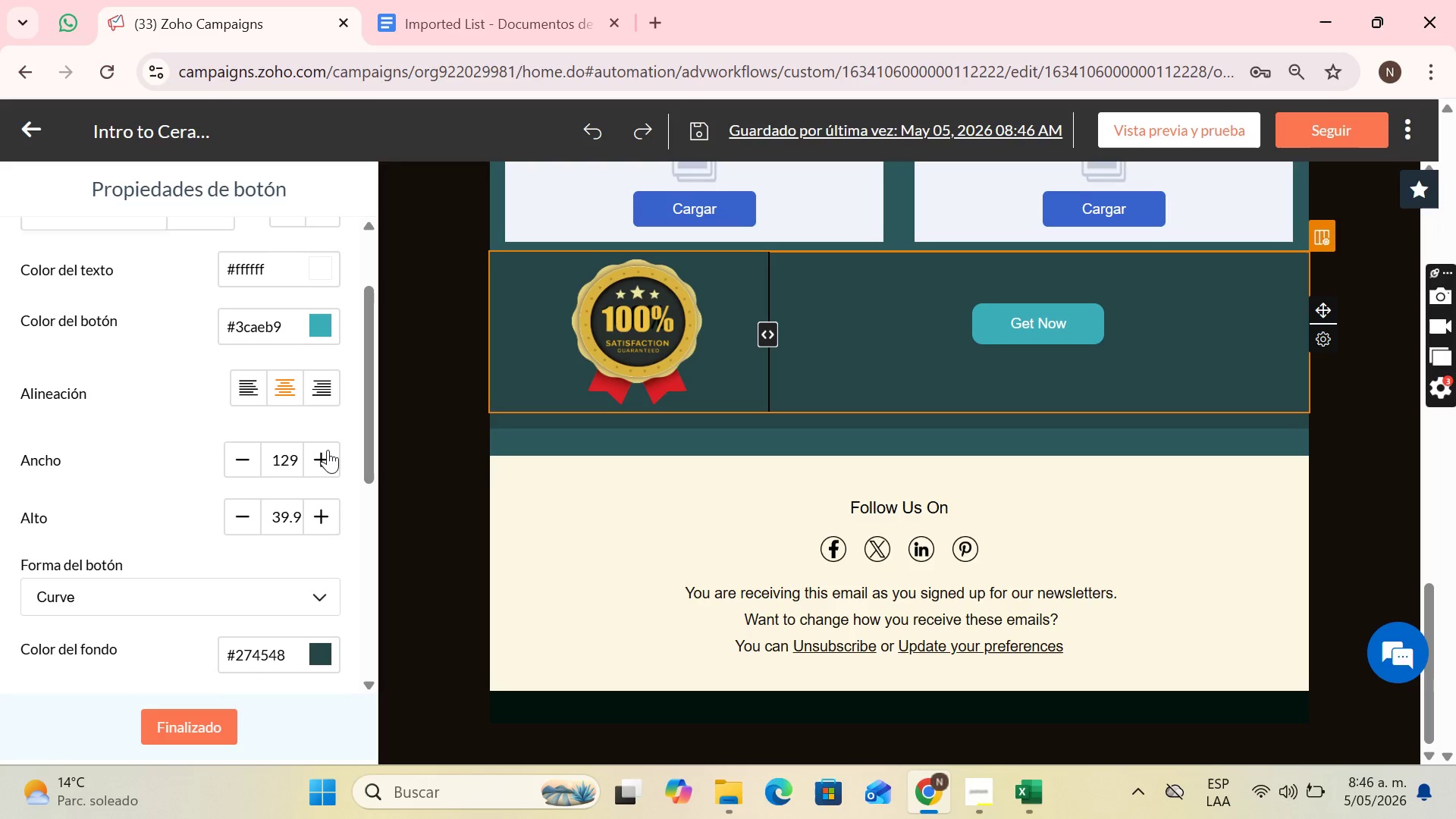 
triple_click([328, 450])
 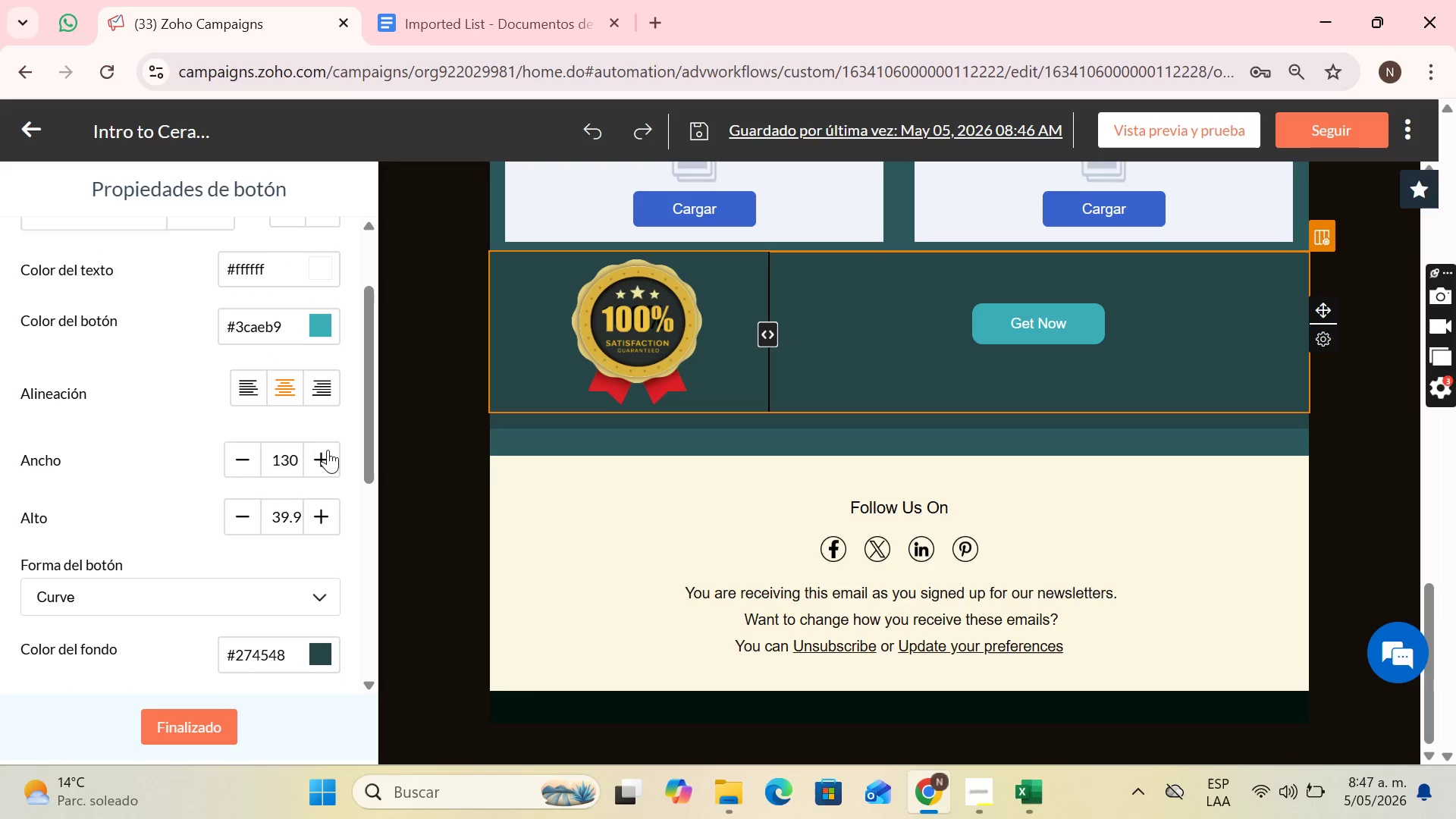 
triple_click([328, 450])
 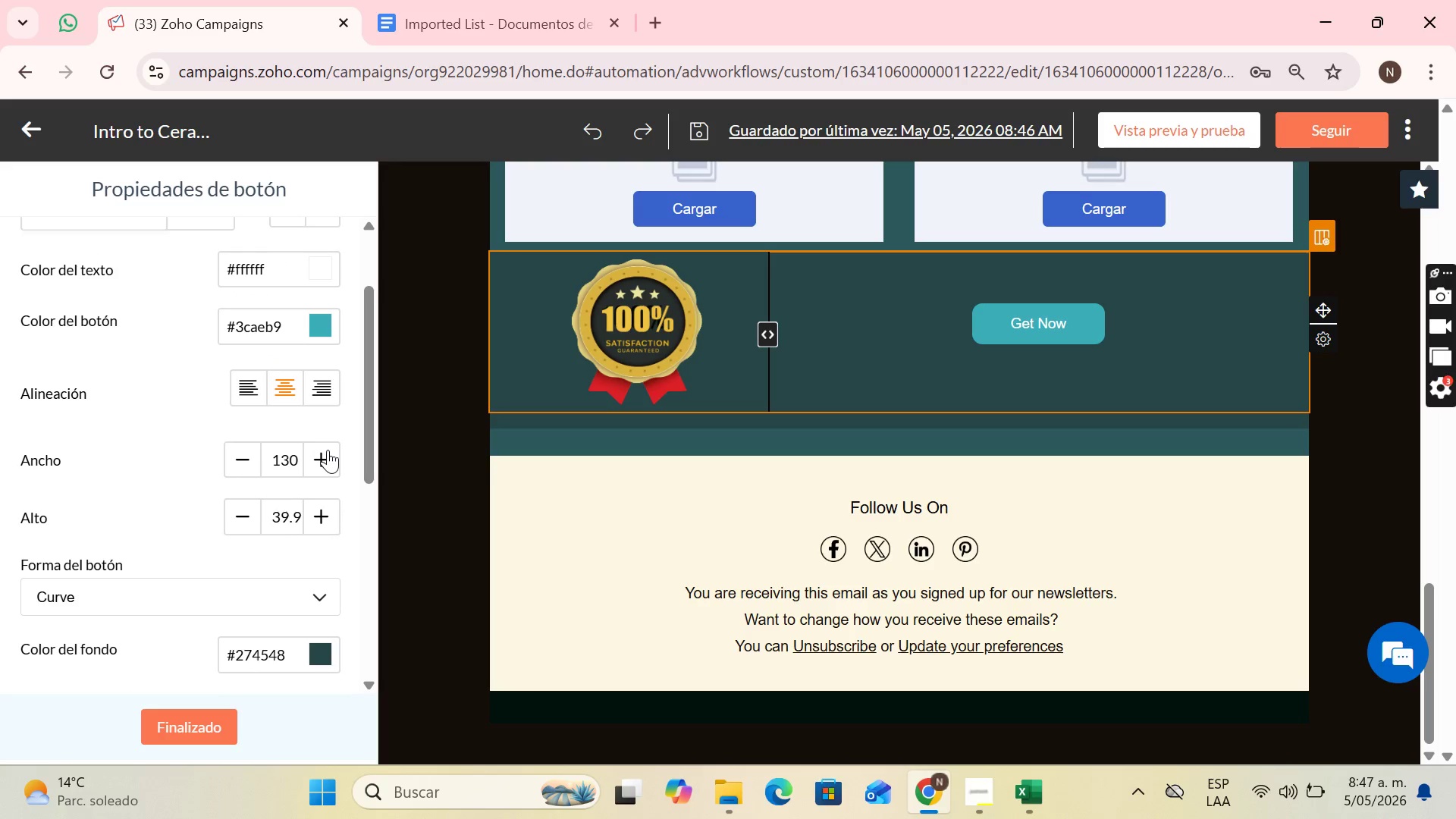 
triple_click([328, 450])
 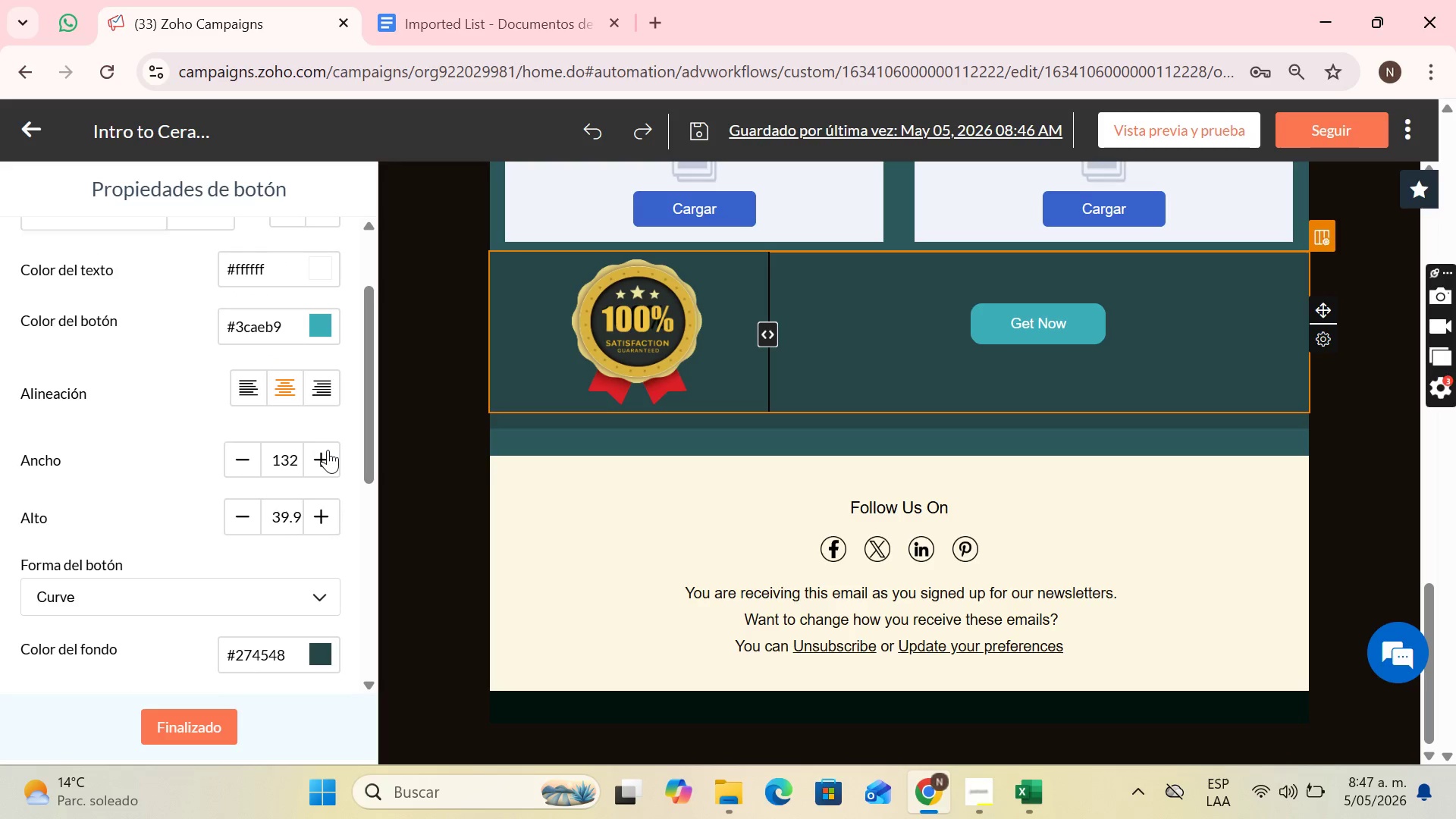 
triple_click([328, 450])
 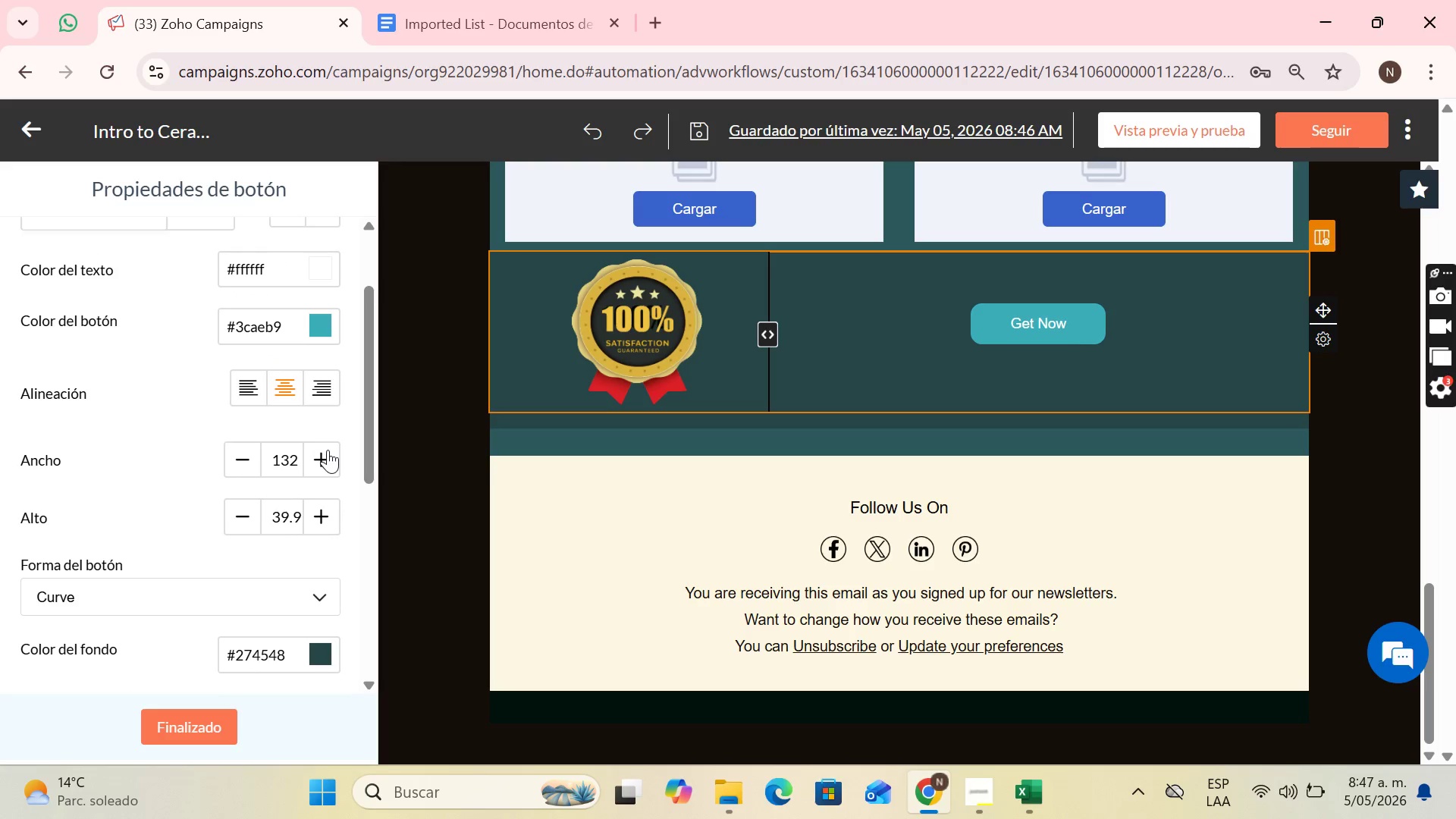 
triple_click([328, 450])
 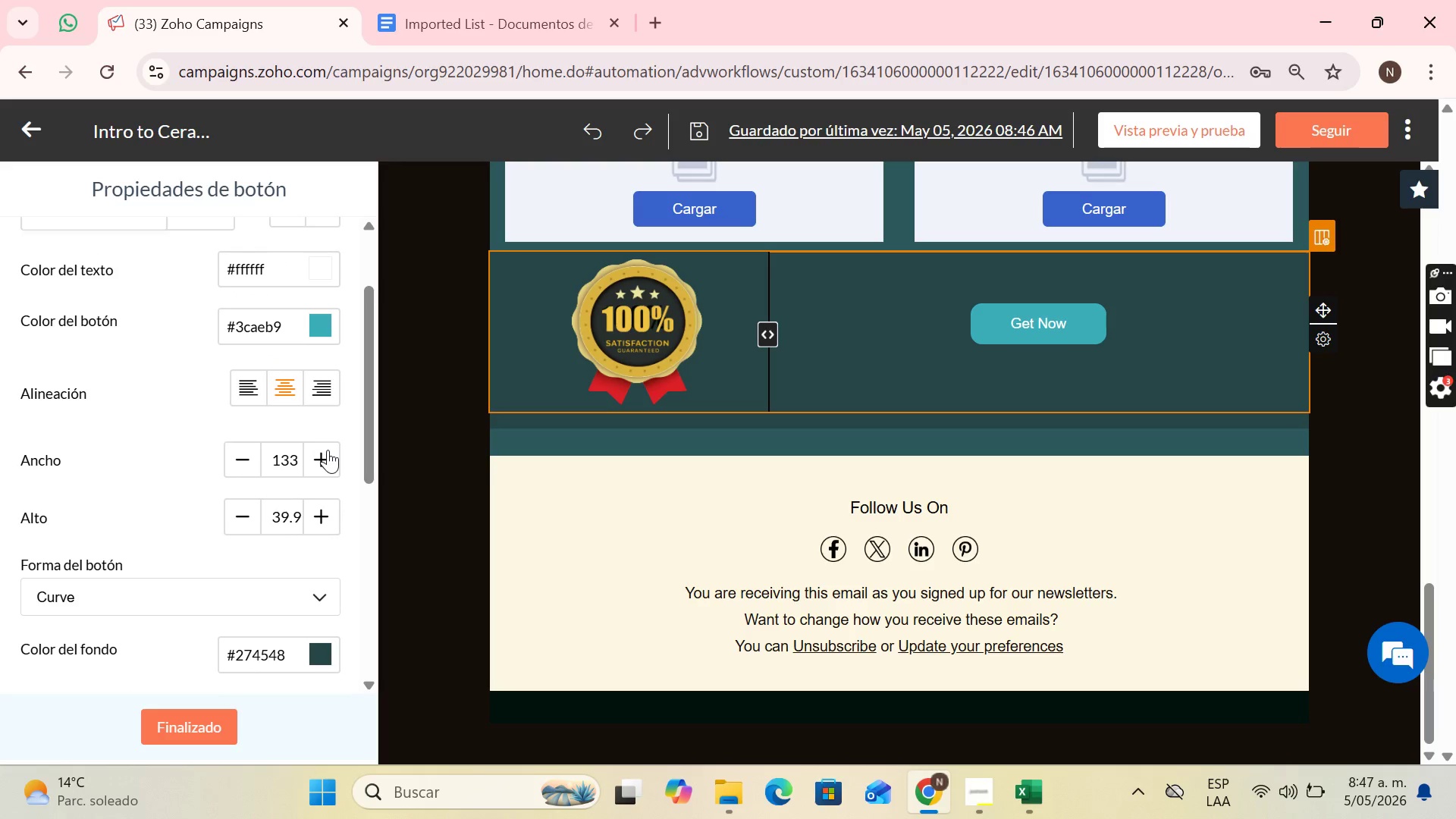 
triple_click([328, 450])
 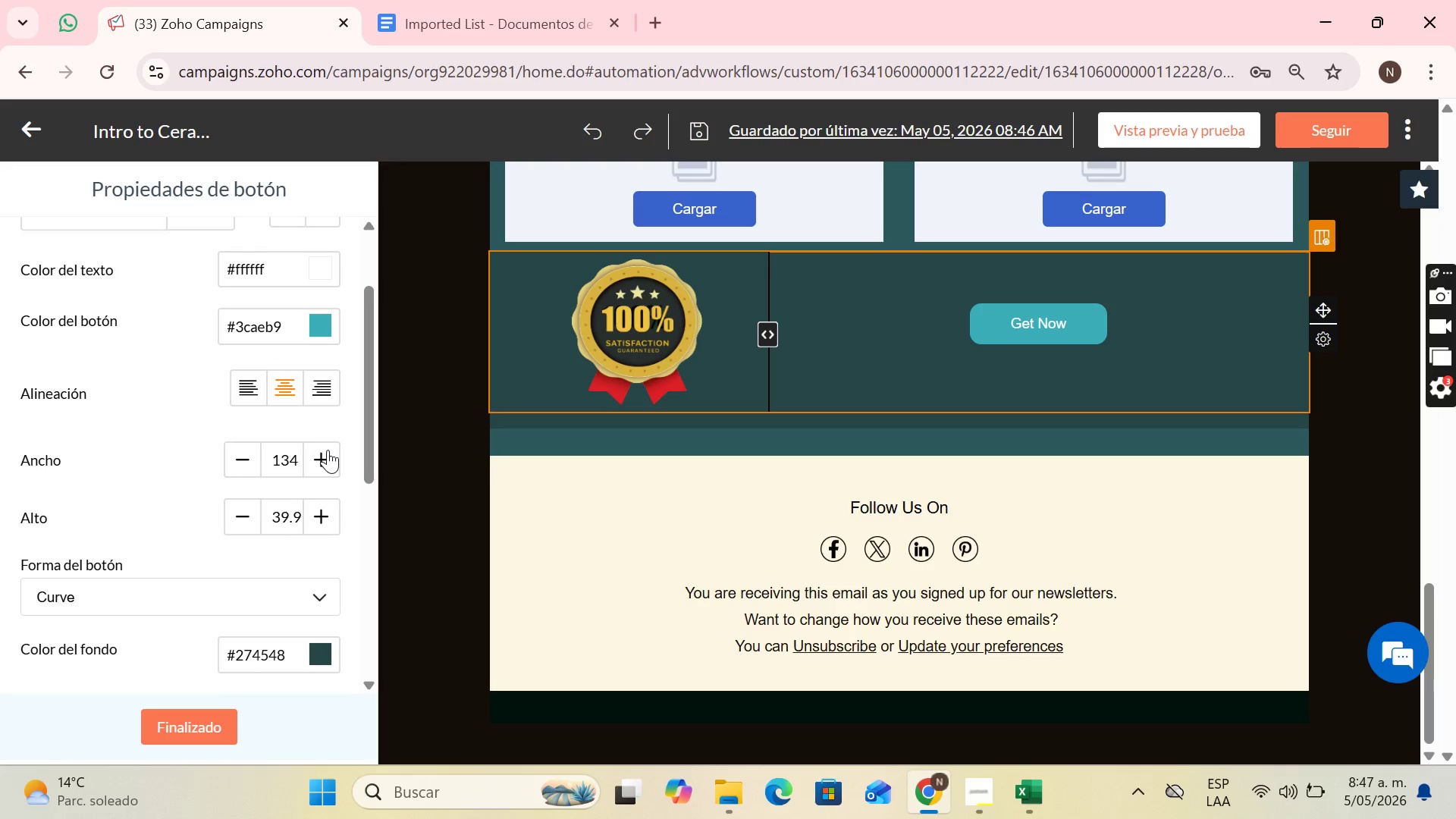 
triple_click([328, 450])
 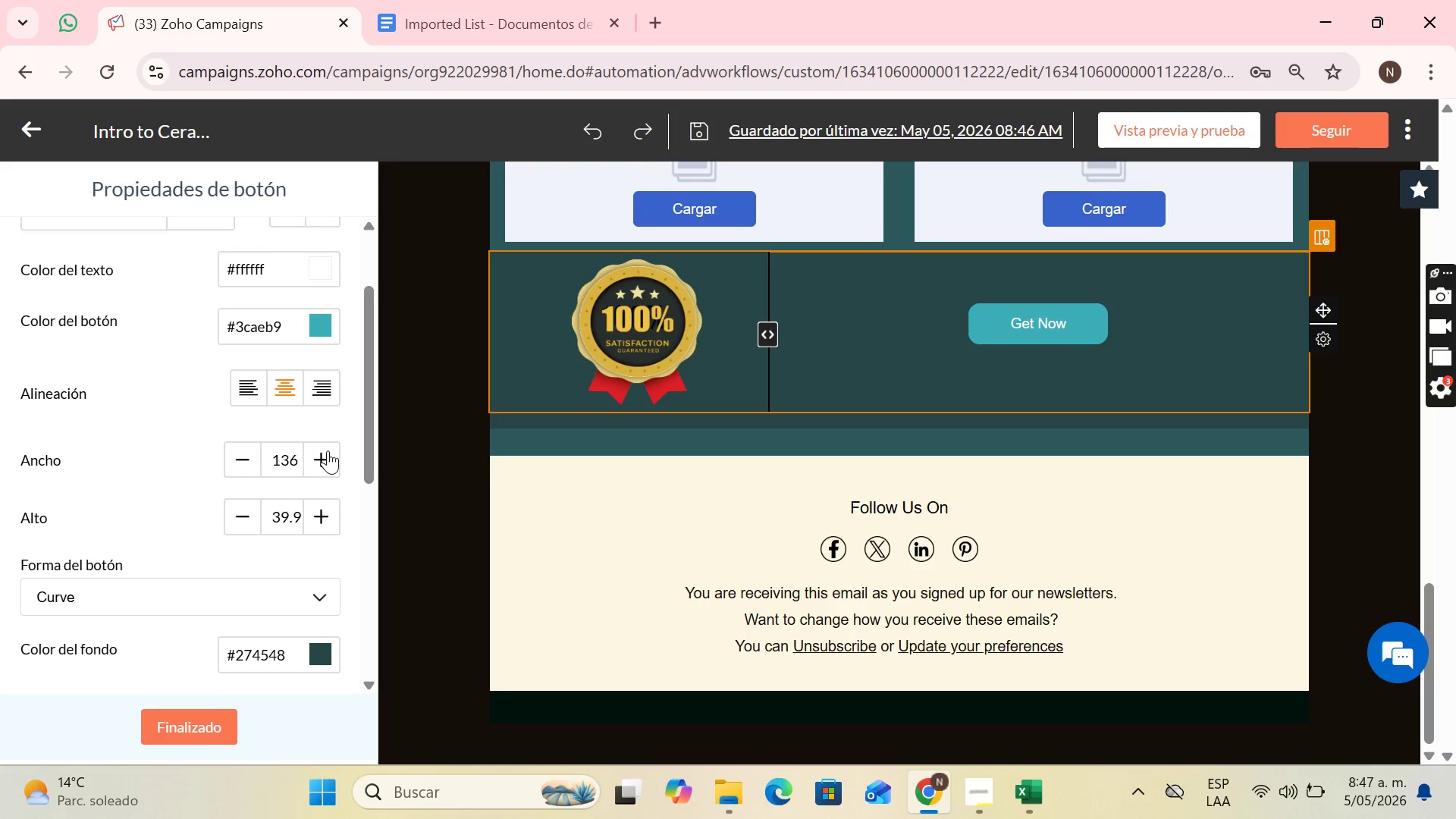 
triple_click([328, 450])
 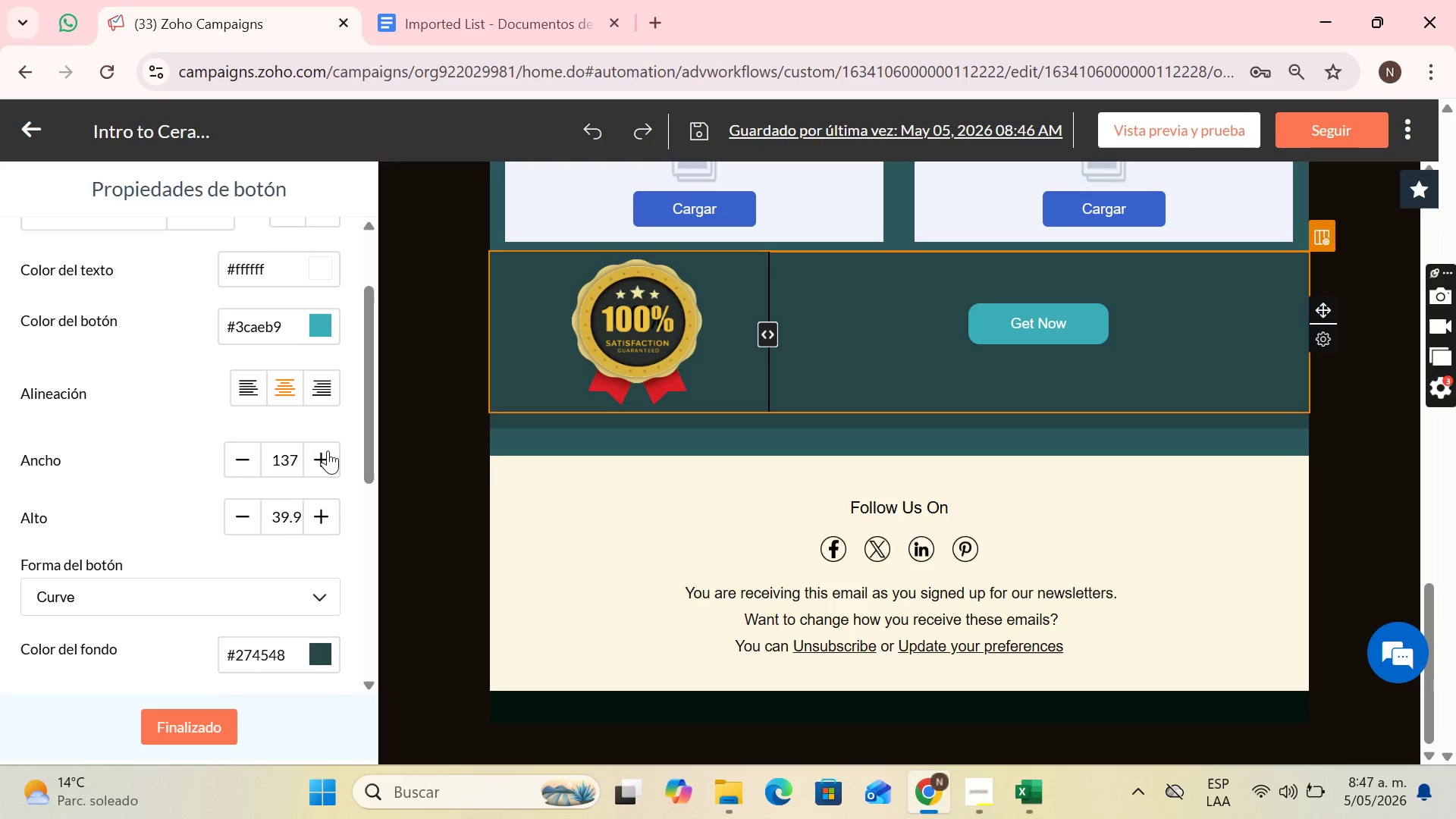 
triple_click([328, 450])
 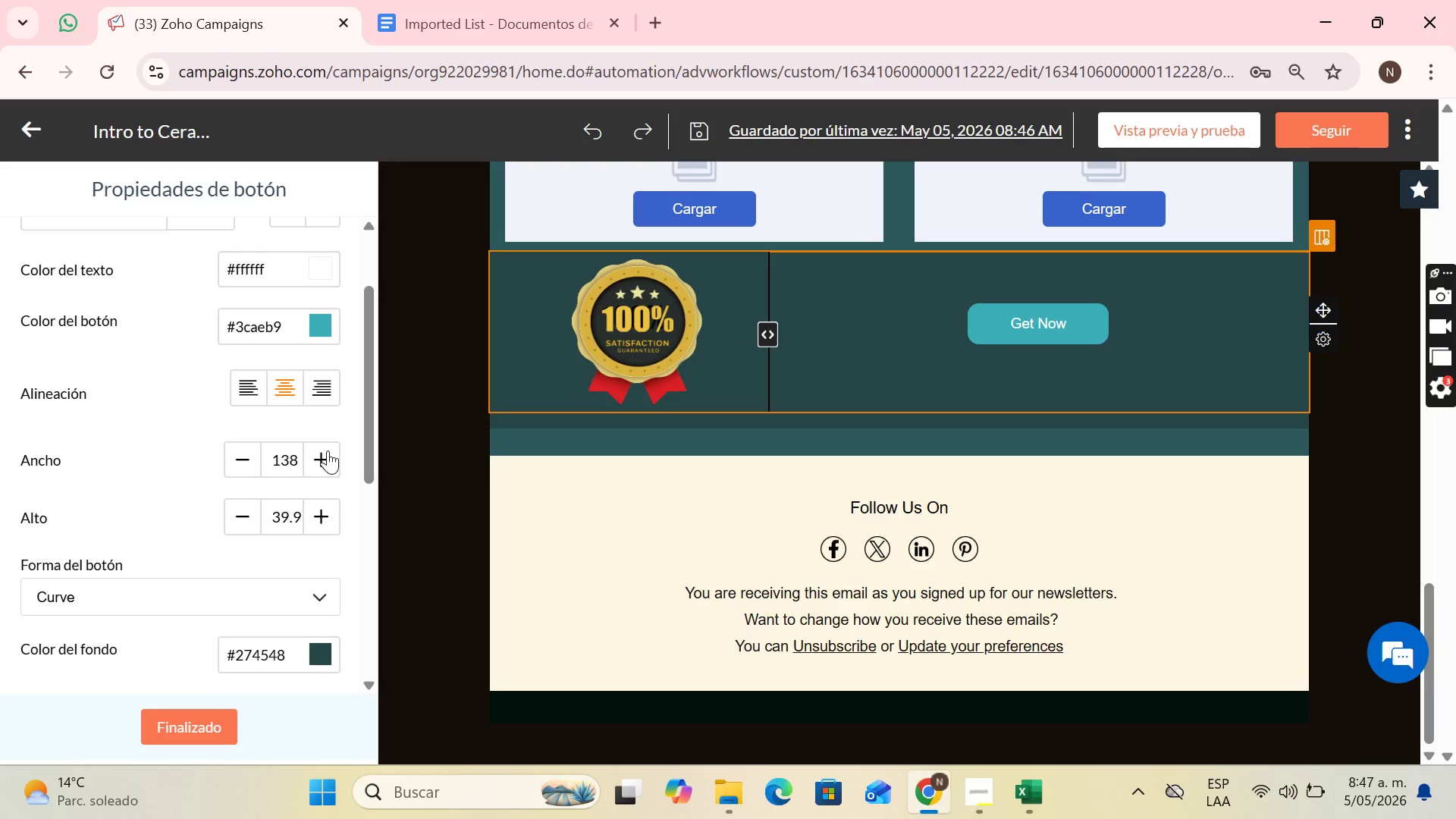 
triple_click([328, 450])
 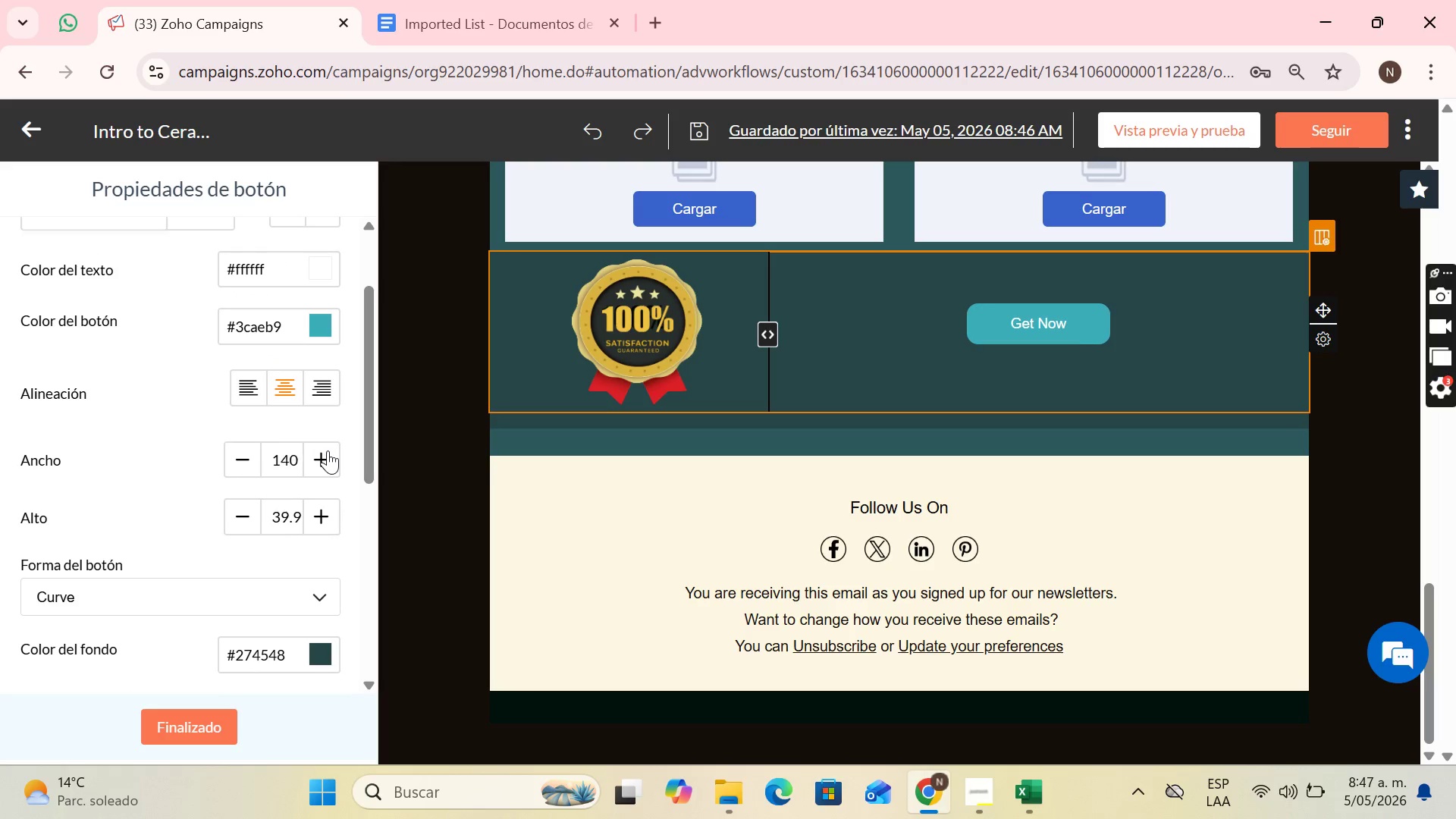 
triple_click([328, 450])
 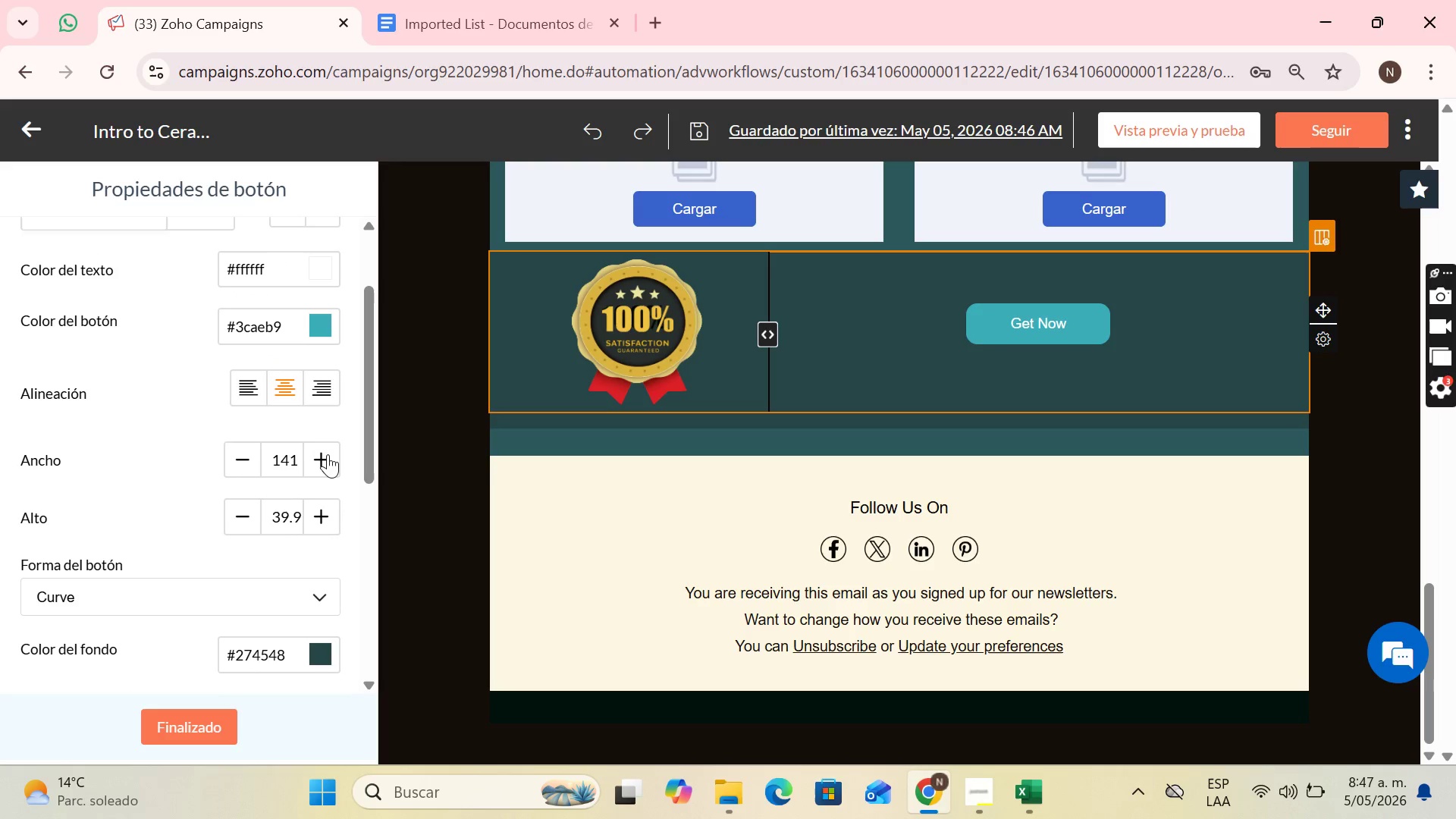 
triple_click([328, 454])
 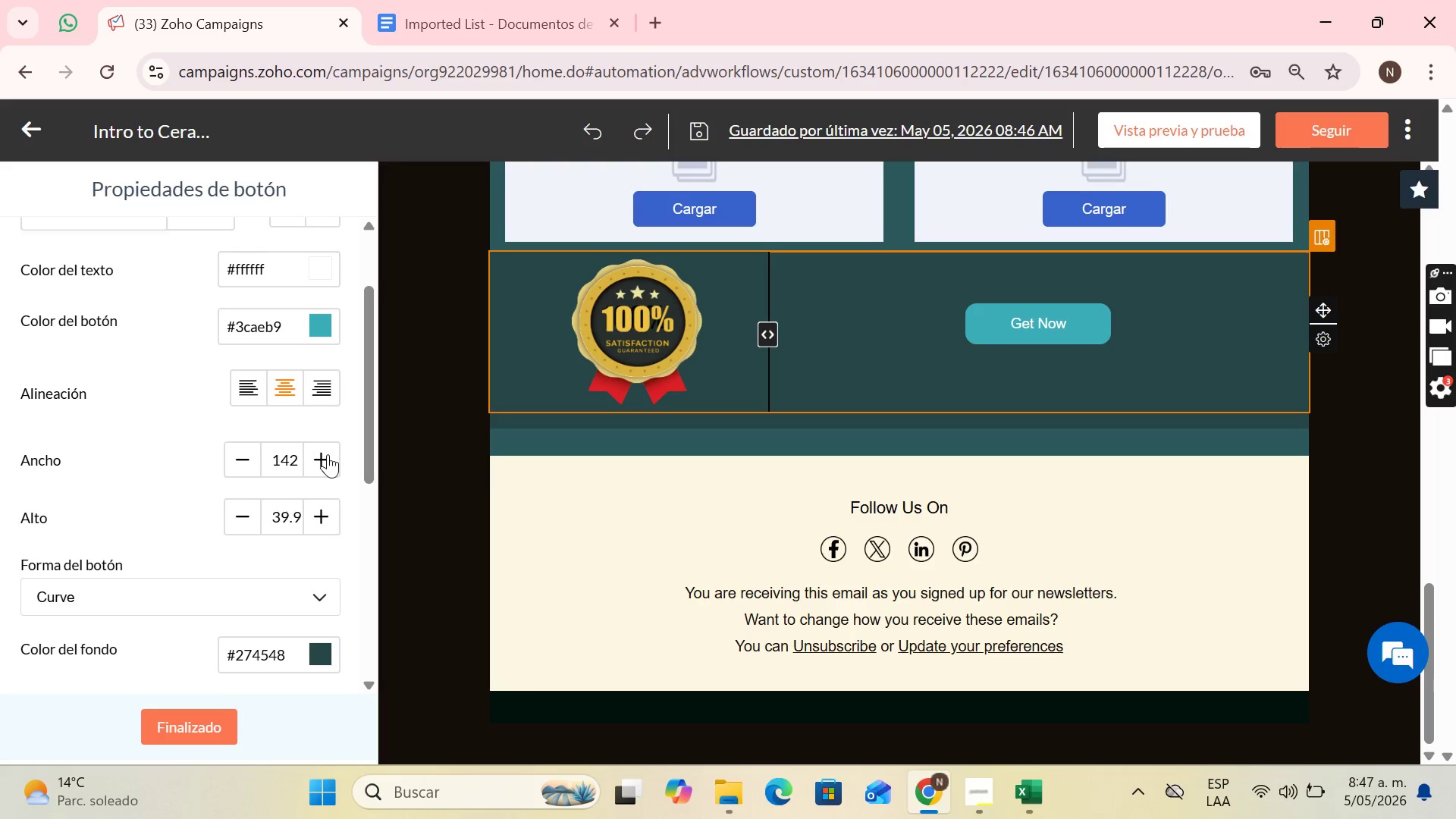 
triple_click([328, 454])
 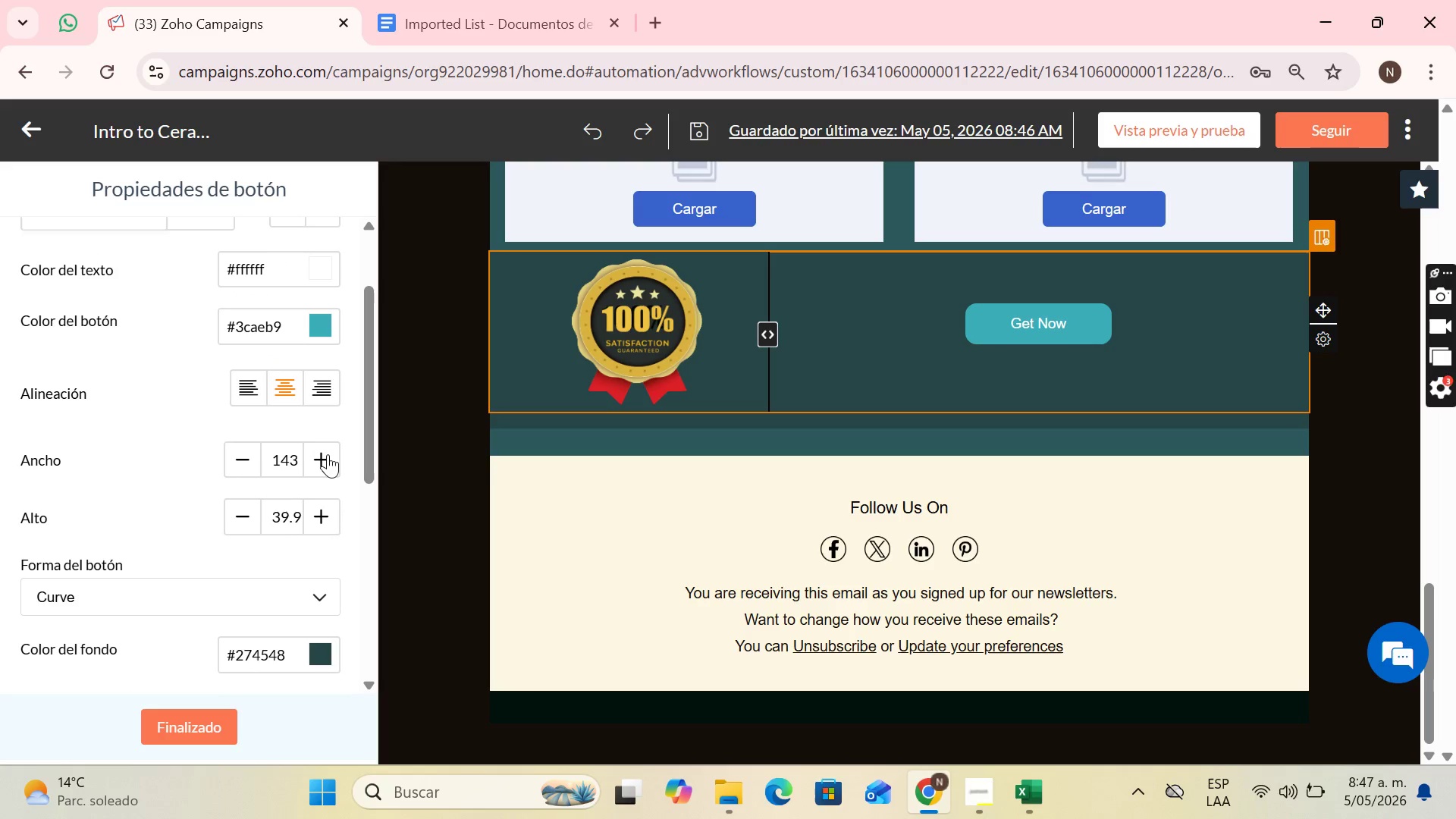 
triple_click([328, 454])
 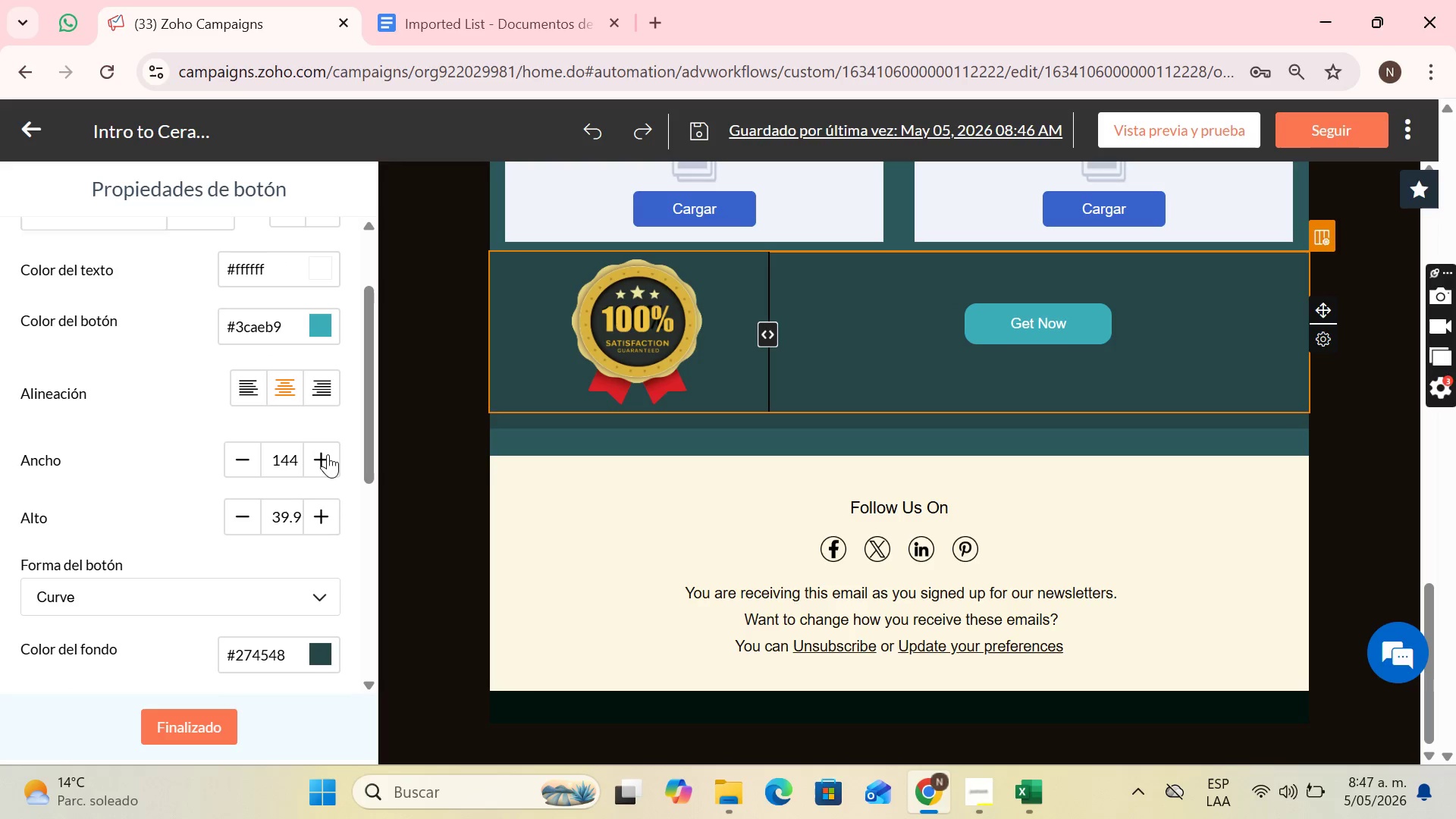 
triple_click([328, 454])
 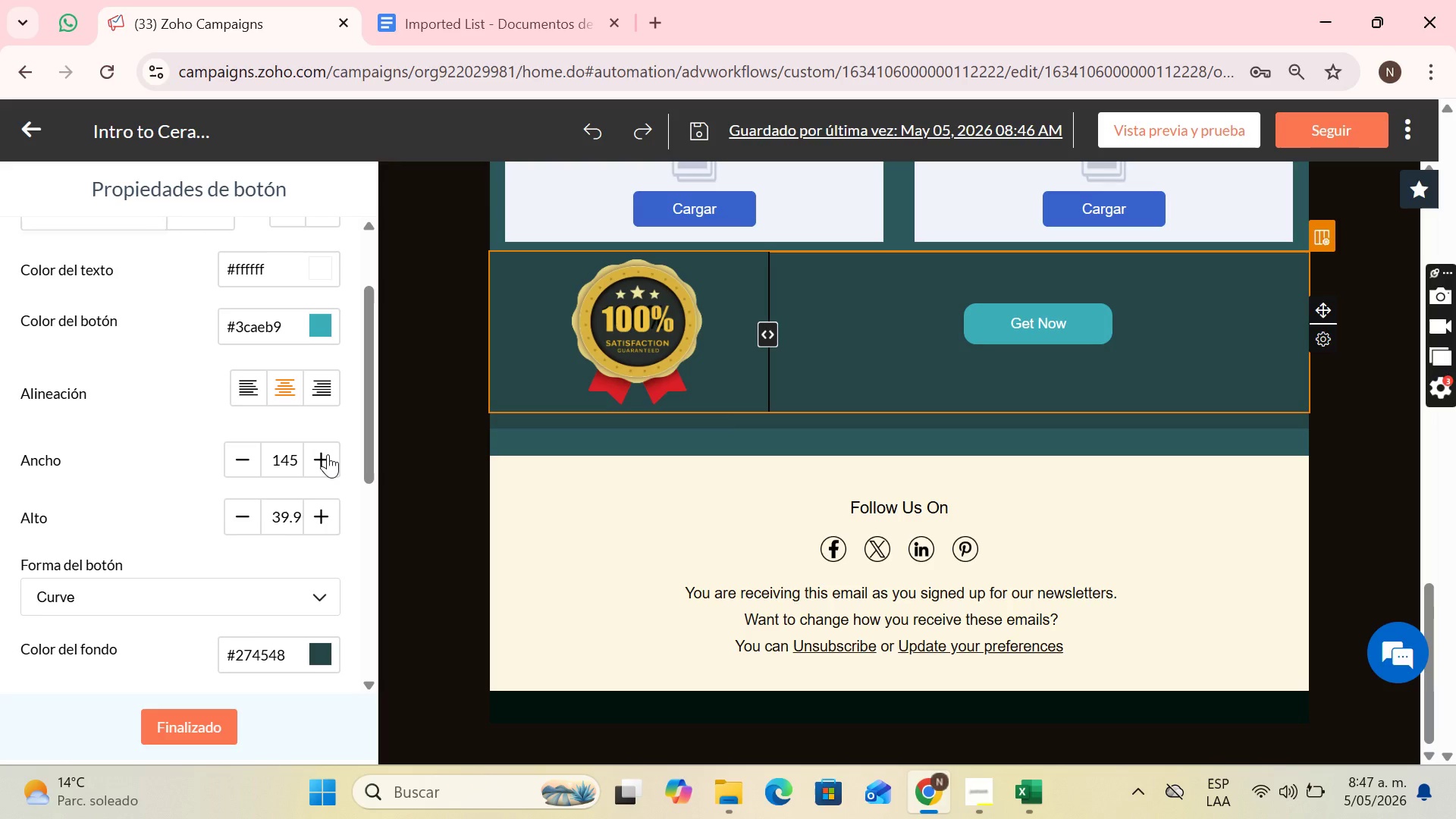 
triple_click([328, 454])
 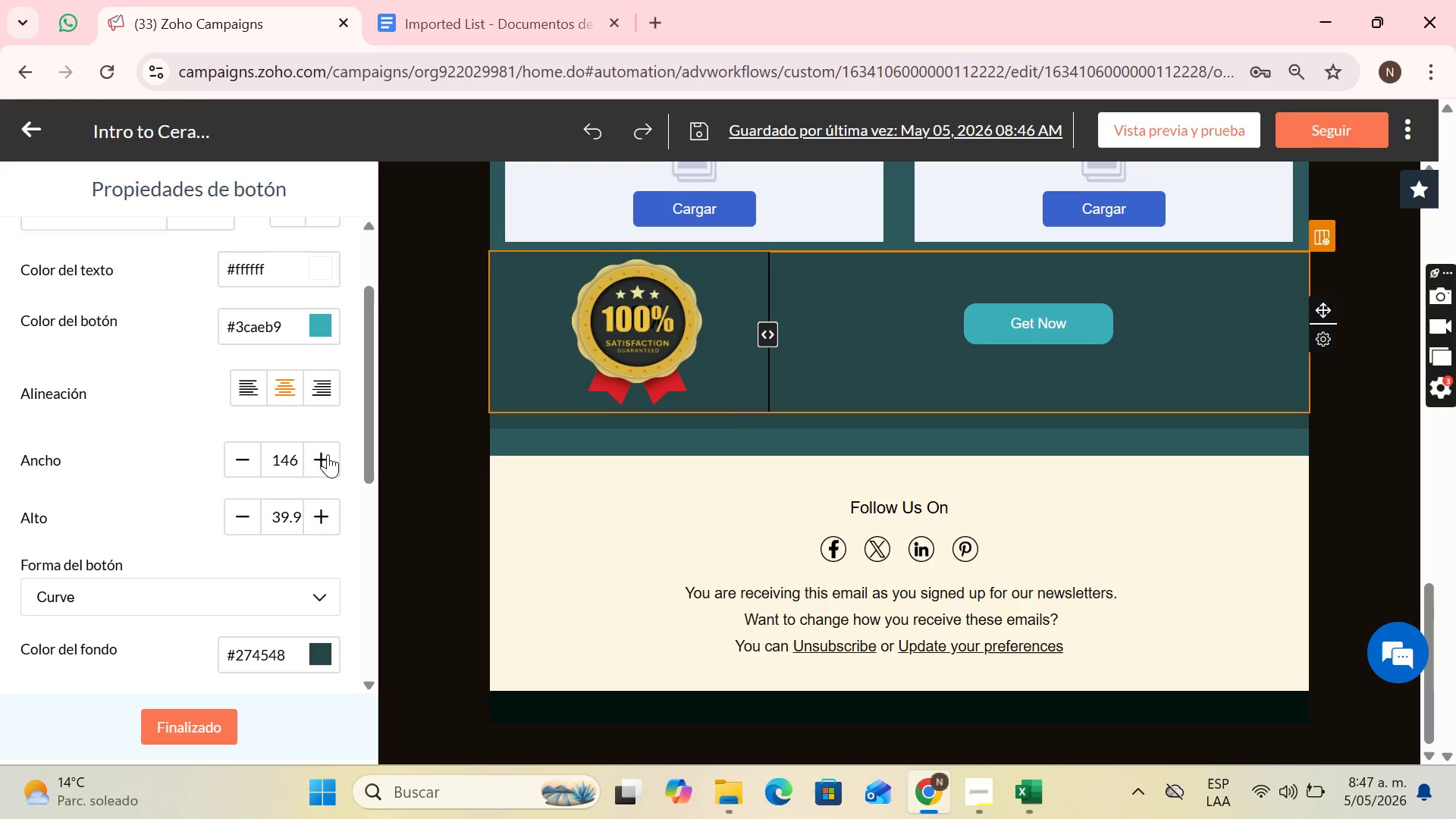 
triple_click([328, 454])
 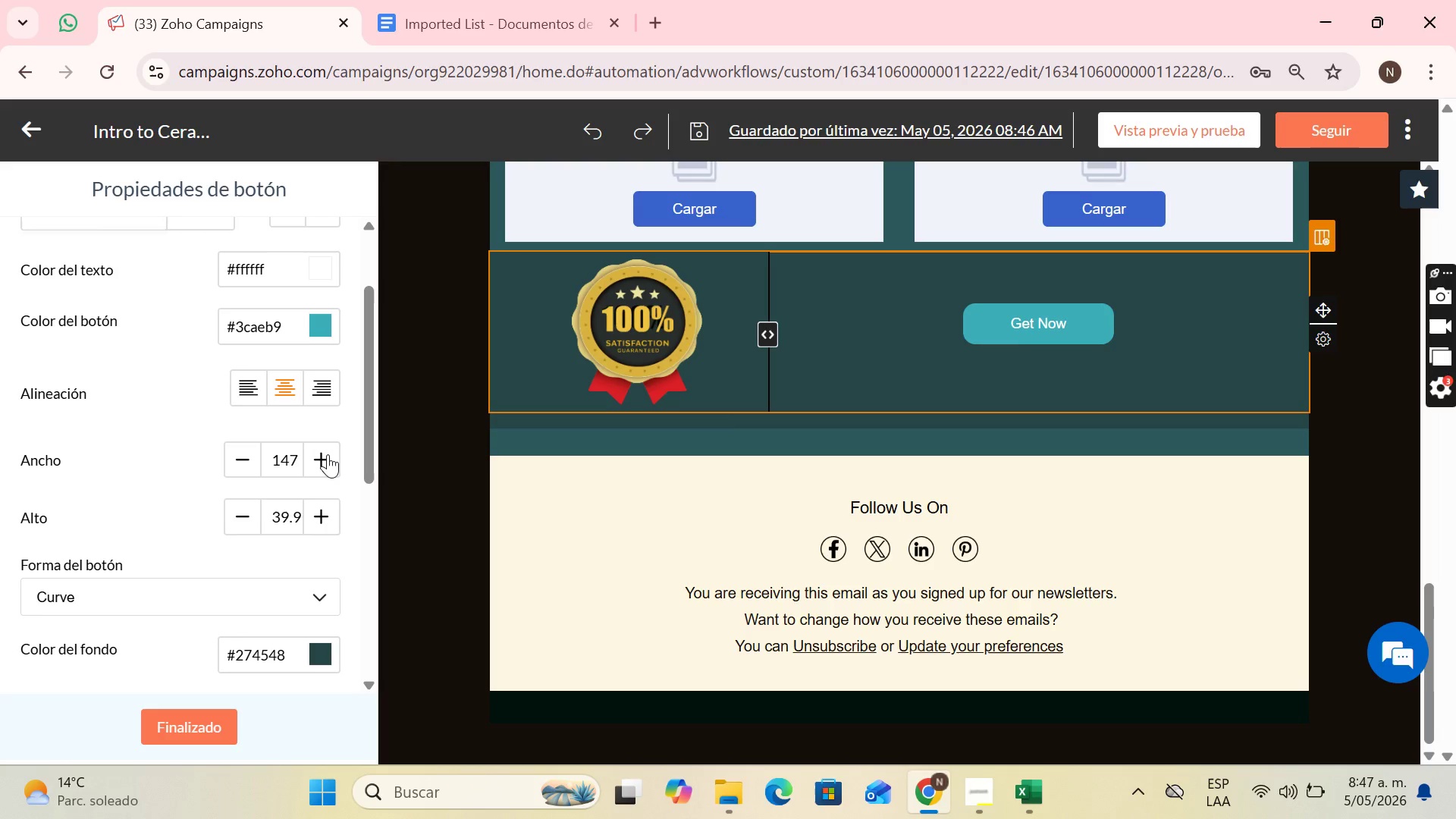 
triple_click([328, 454])
 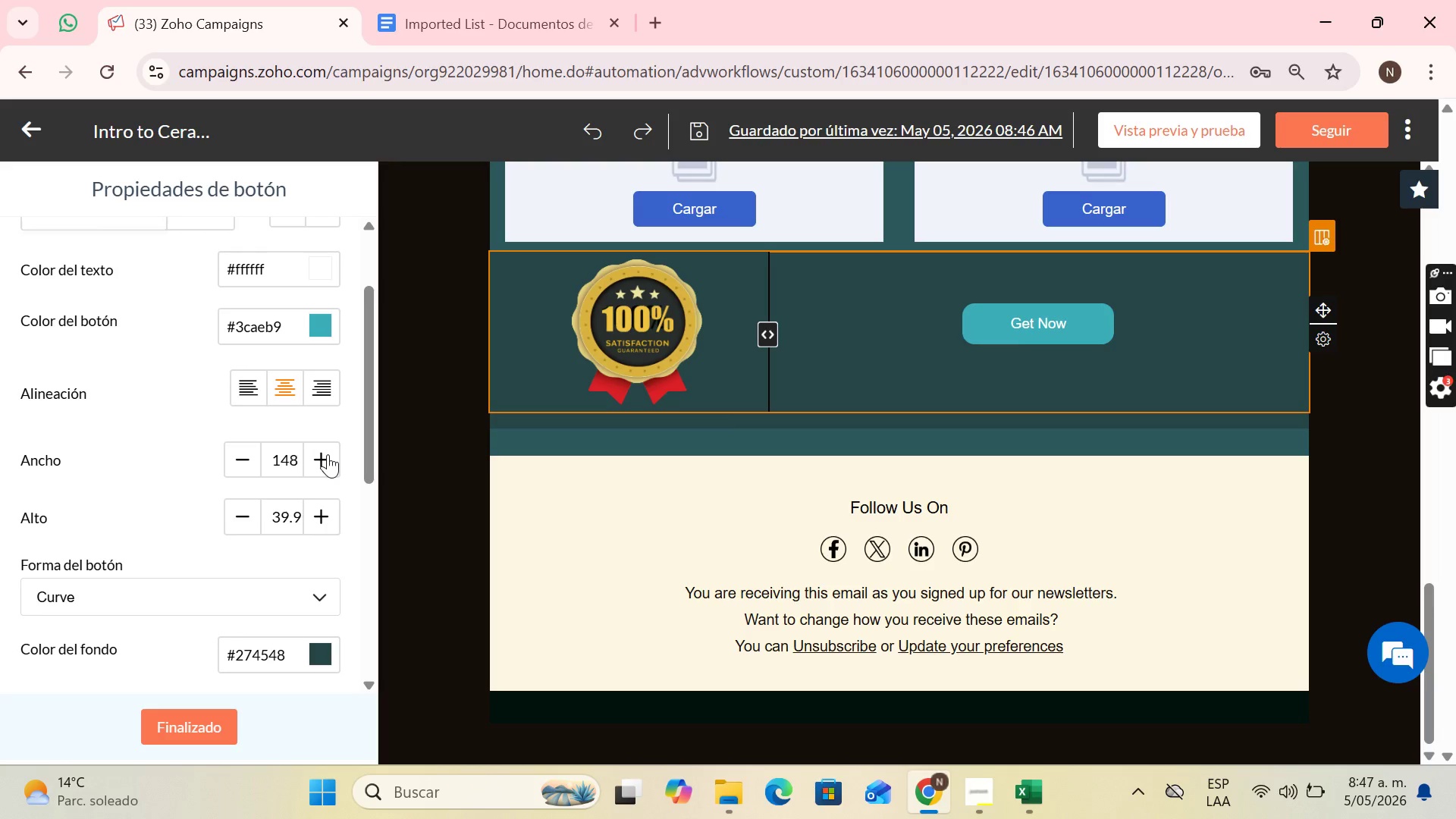 
triple_click([328, 454])
 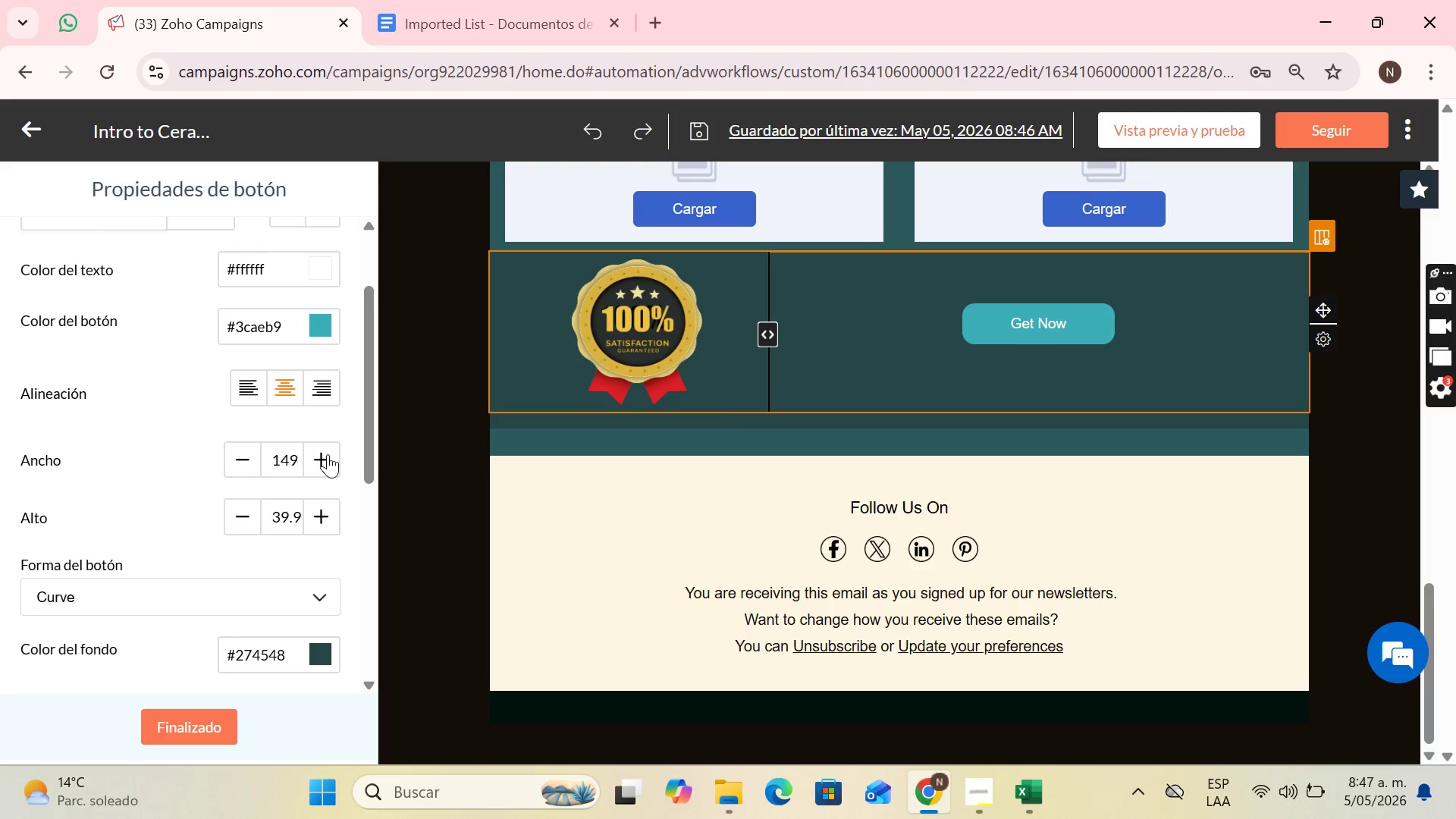 
triple_click([328, 454])
 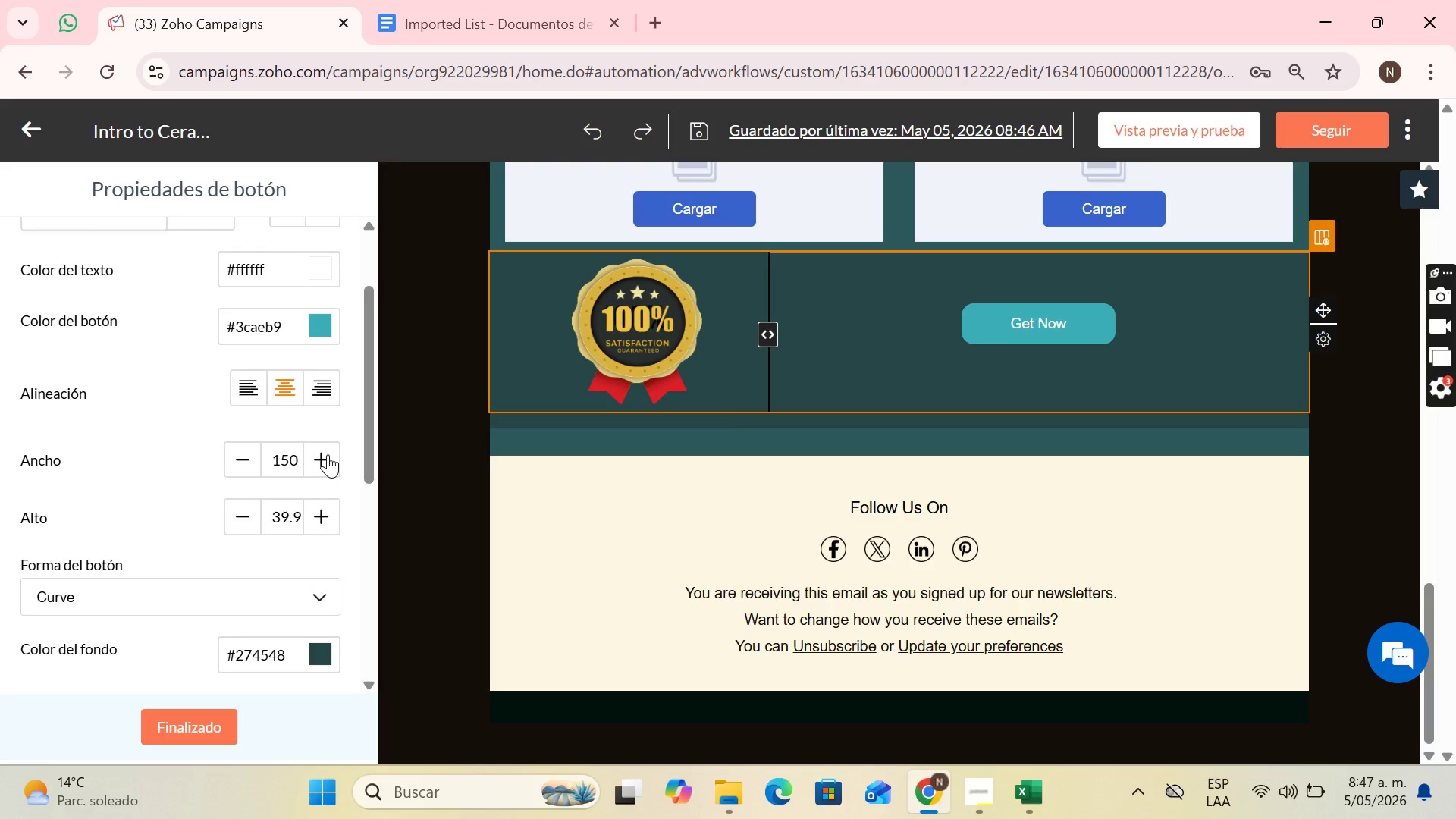 
triple_click([328, 454])
 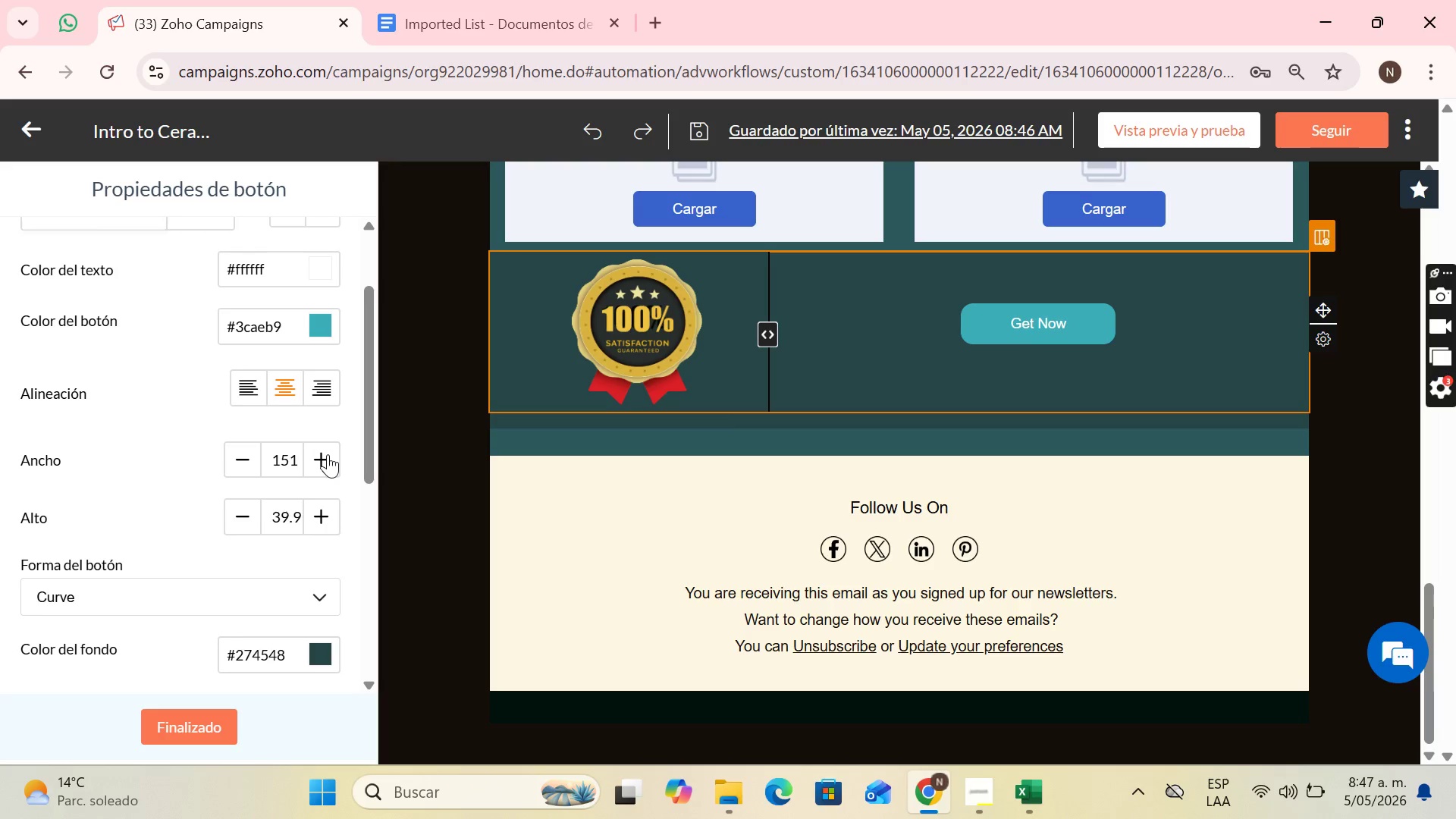 
triple_click([328, 454])
 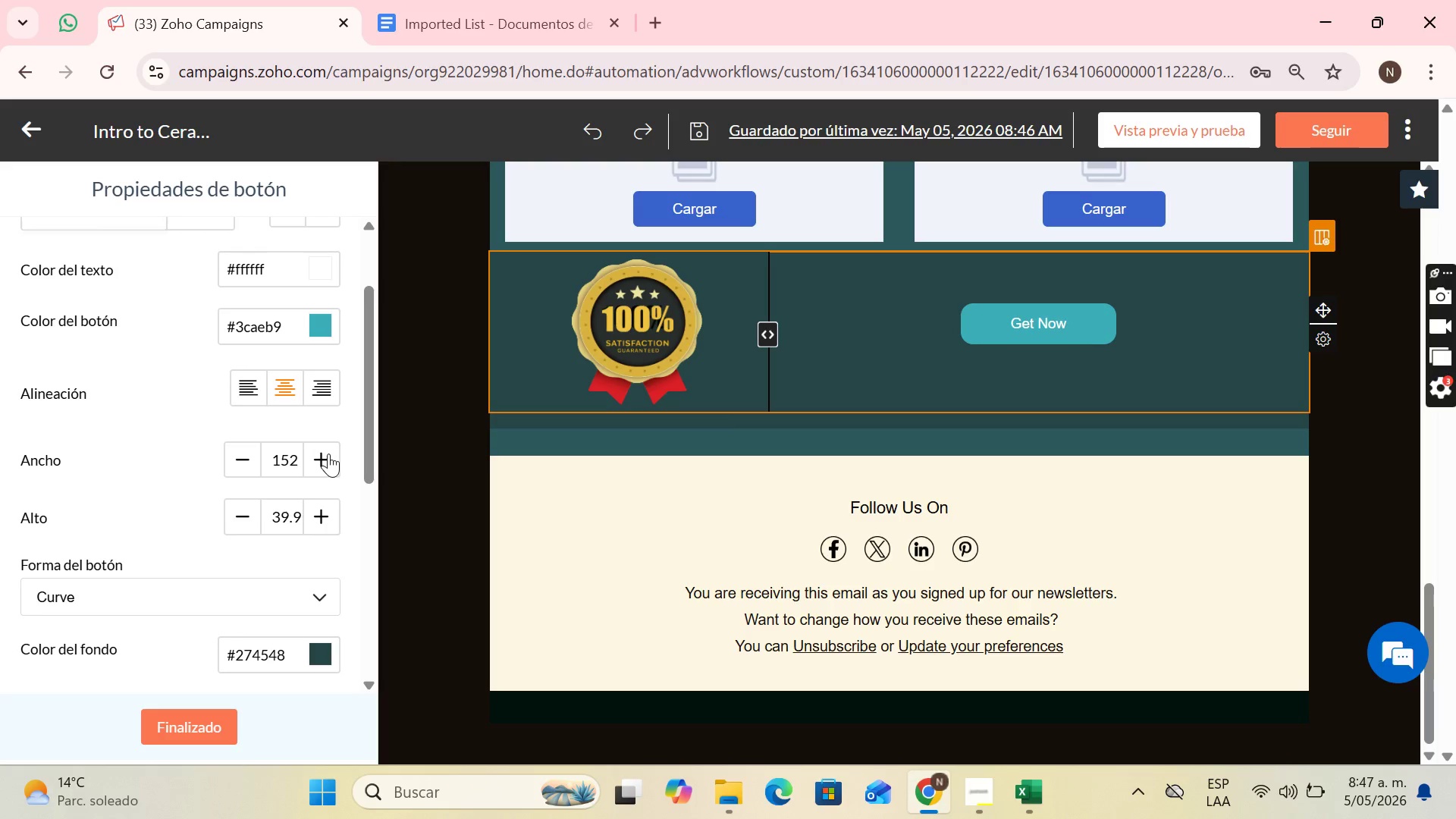 
triple_click([328, 453])
 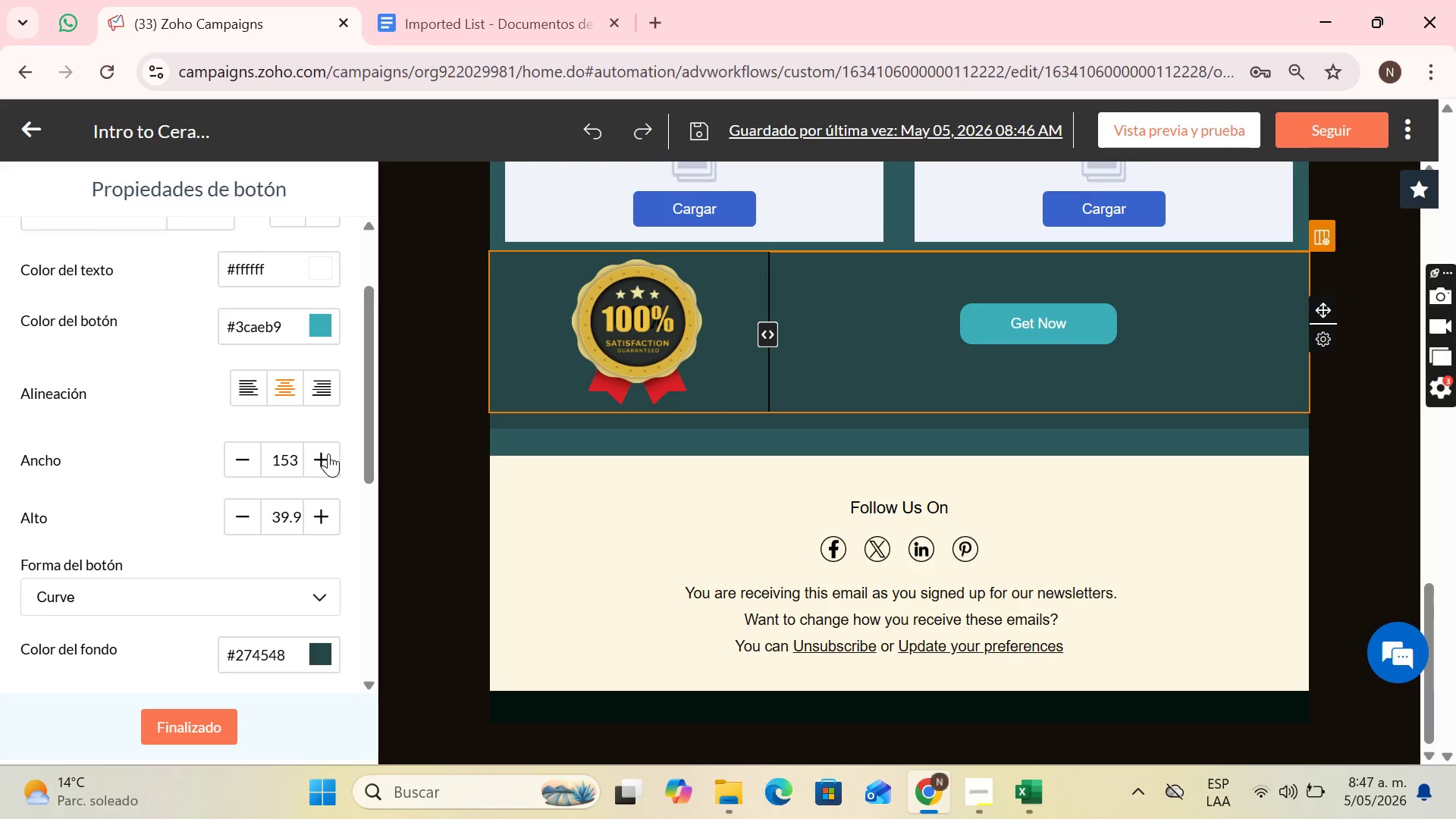 
triple_click([328, 453])
 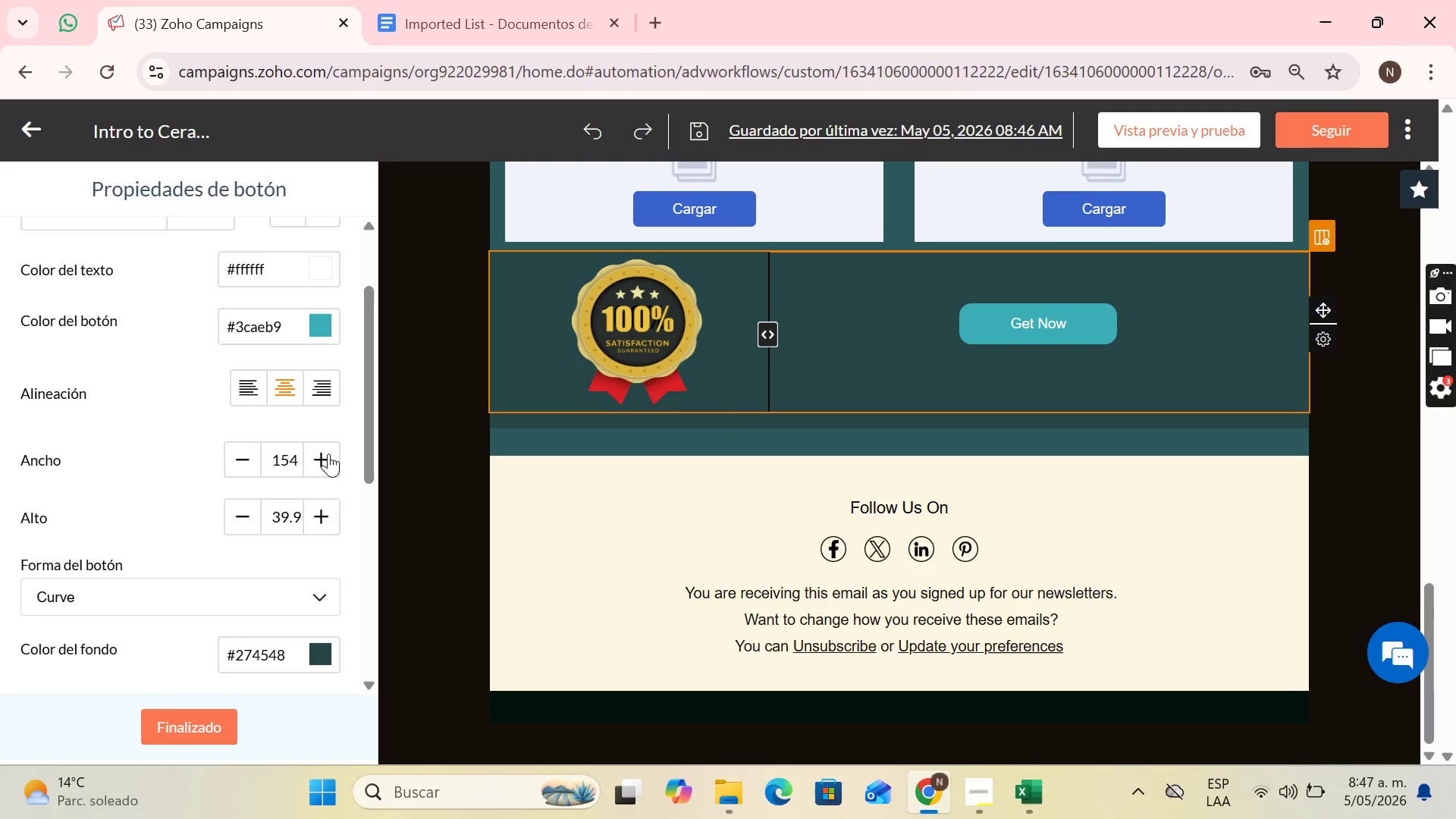 
triple_click([328, 453])
 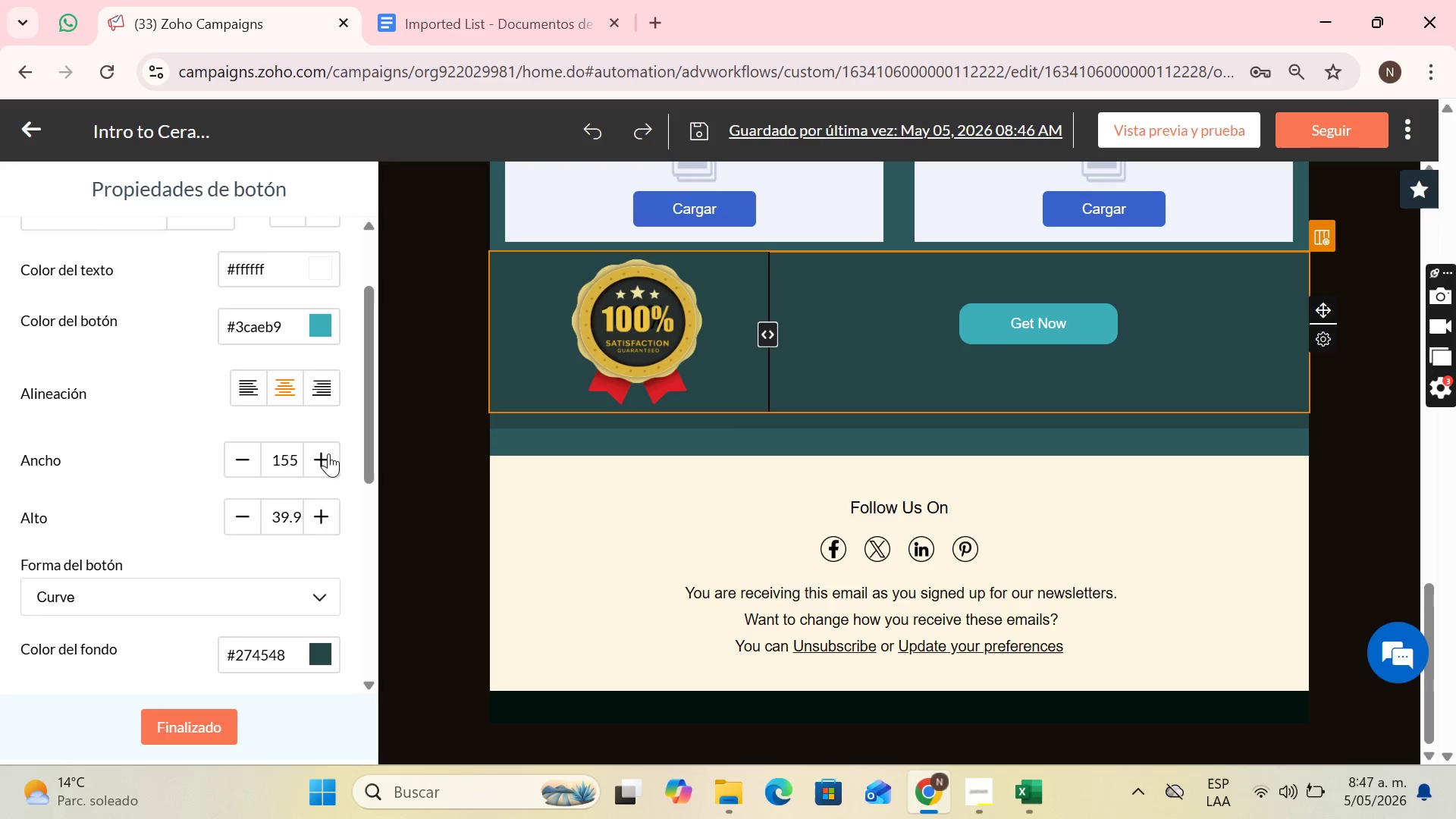 
triple_click([328, 453])
 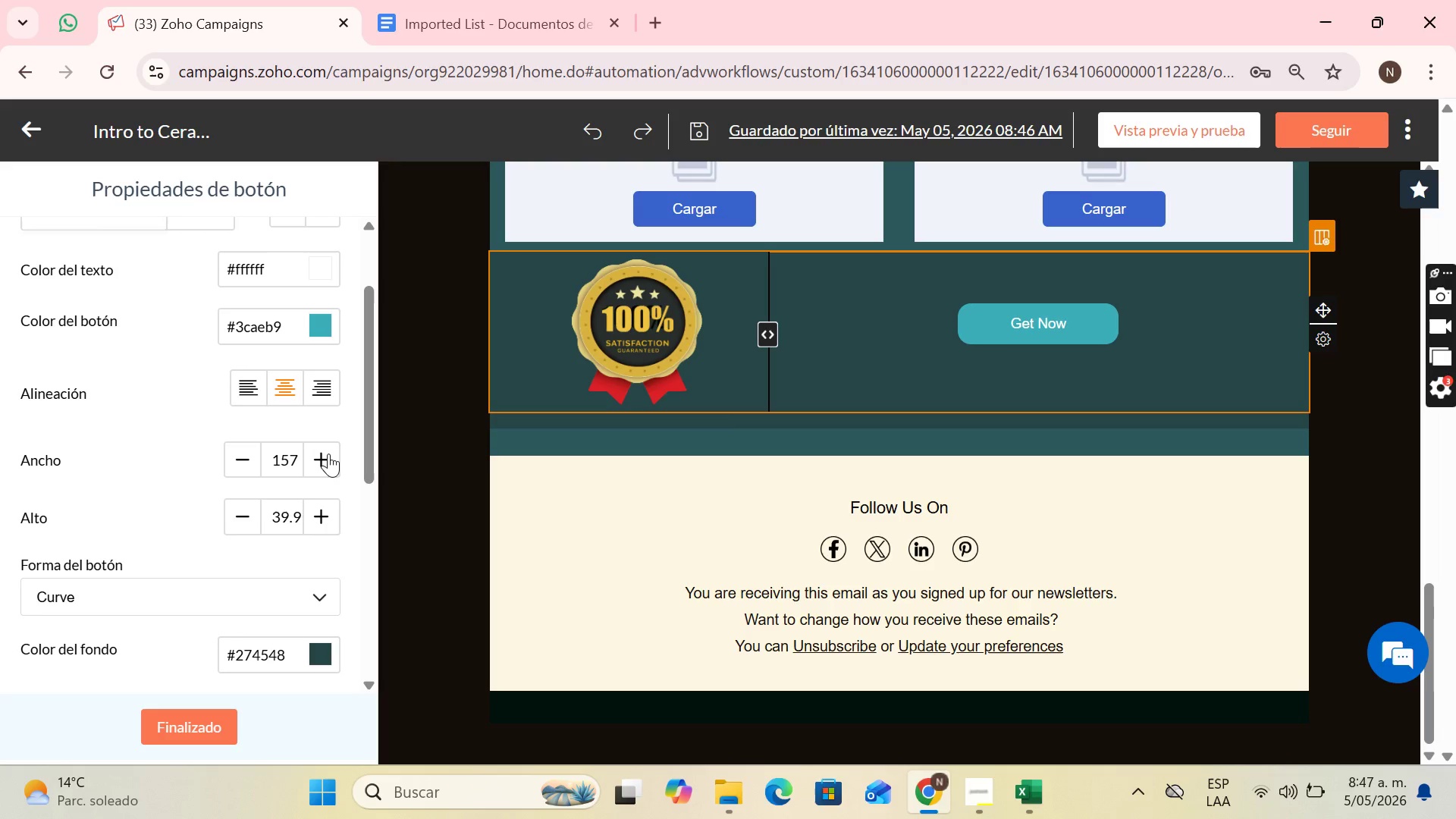 
triple_click([328, 453])
 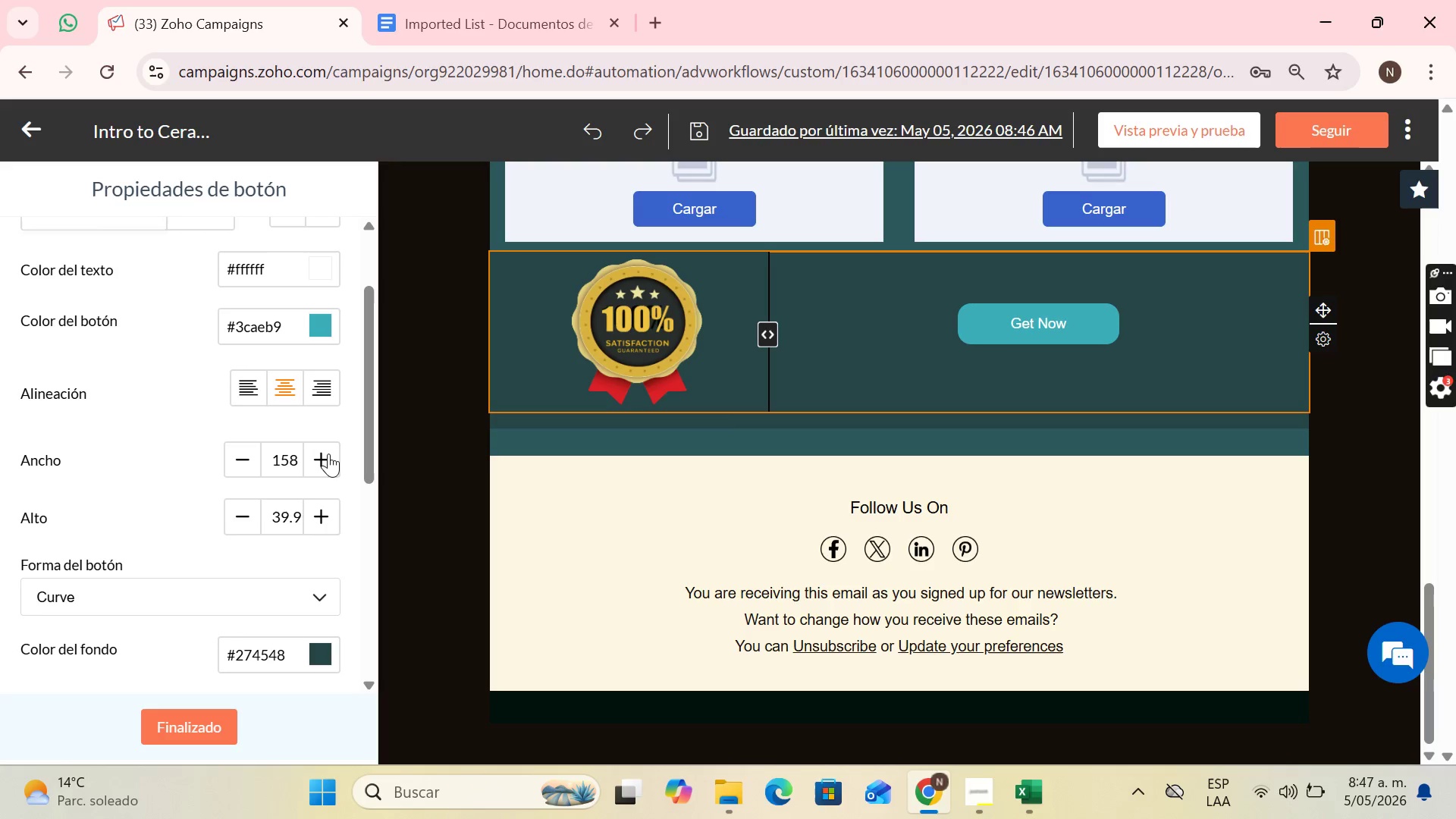 
triple_click([328, 453])
 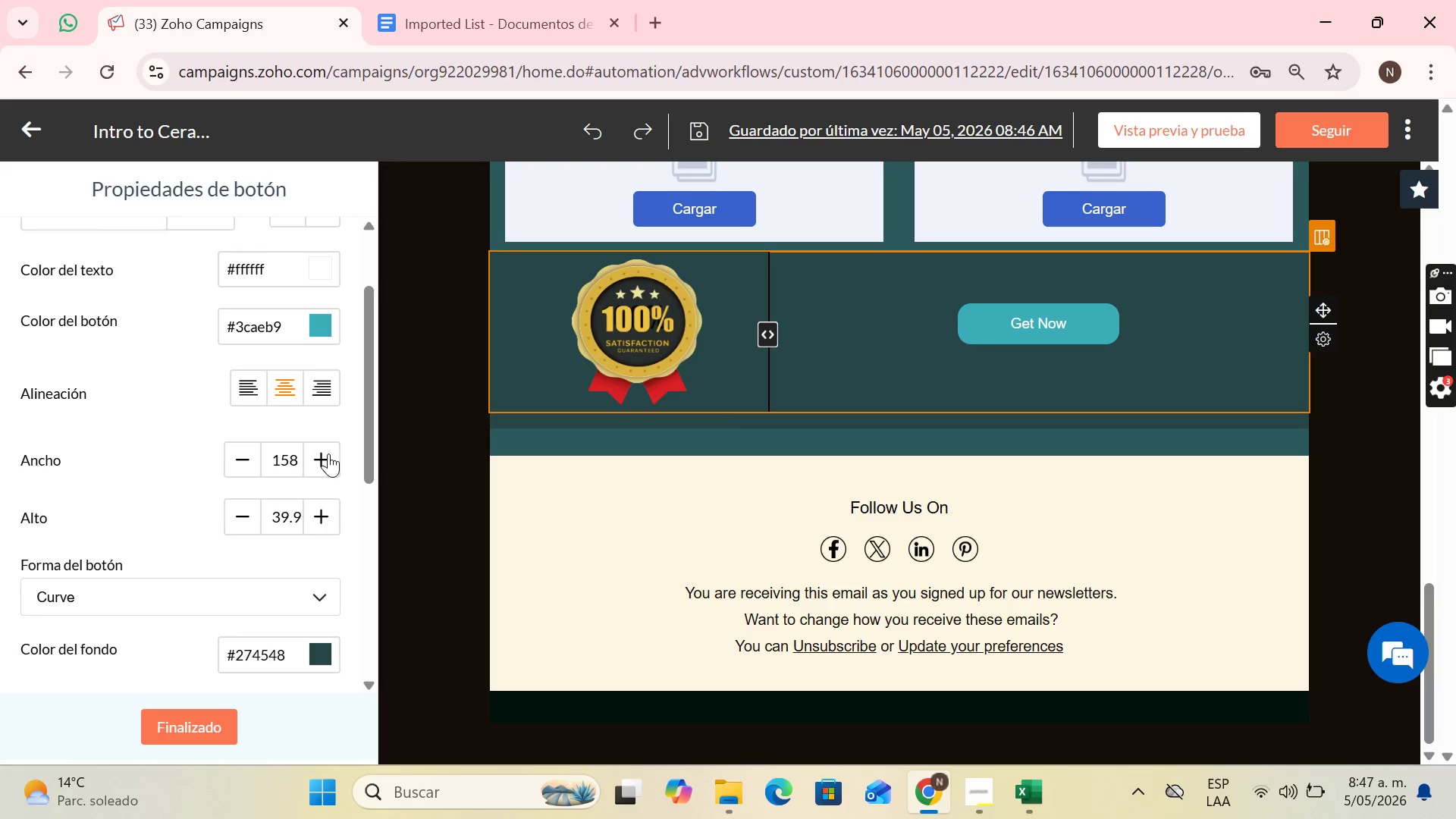 
triple_click([328, 453])
 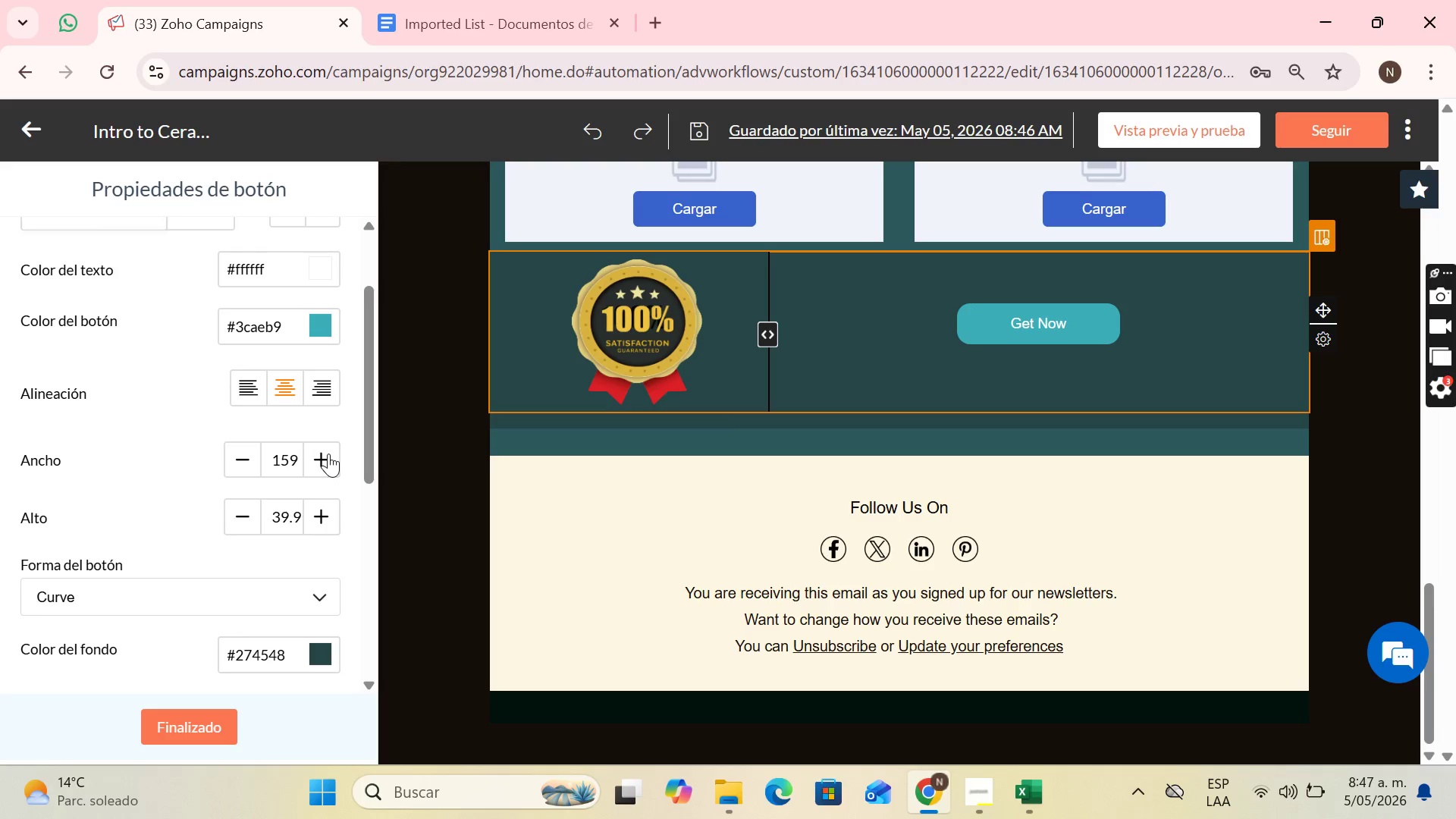 
triple_click([328, 453])
 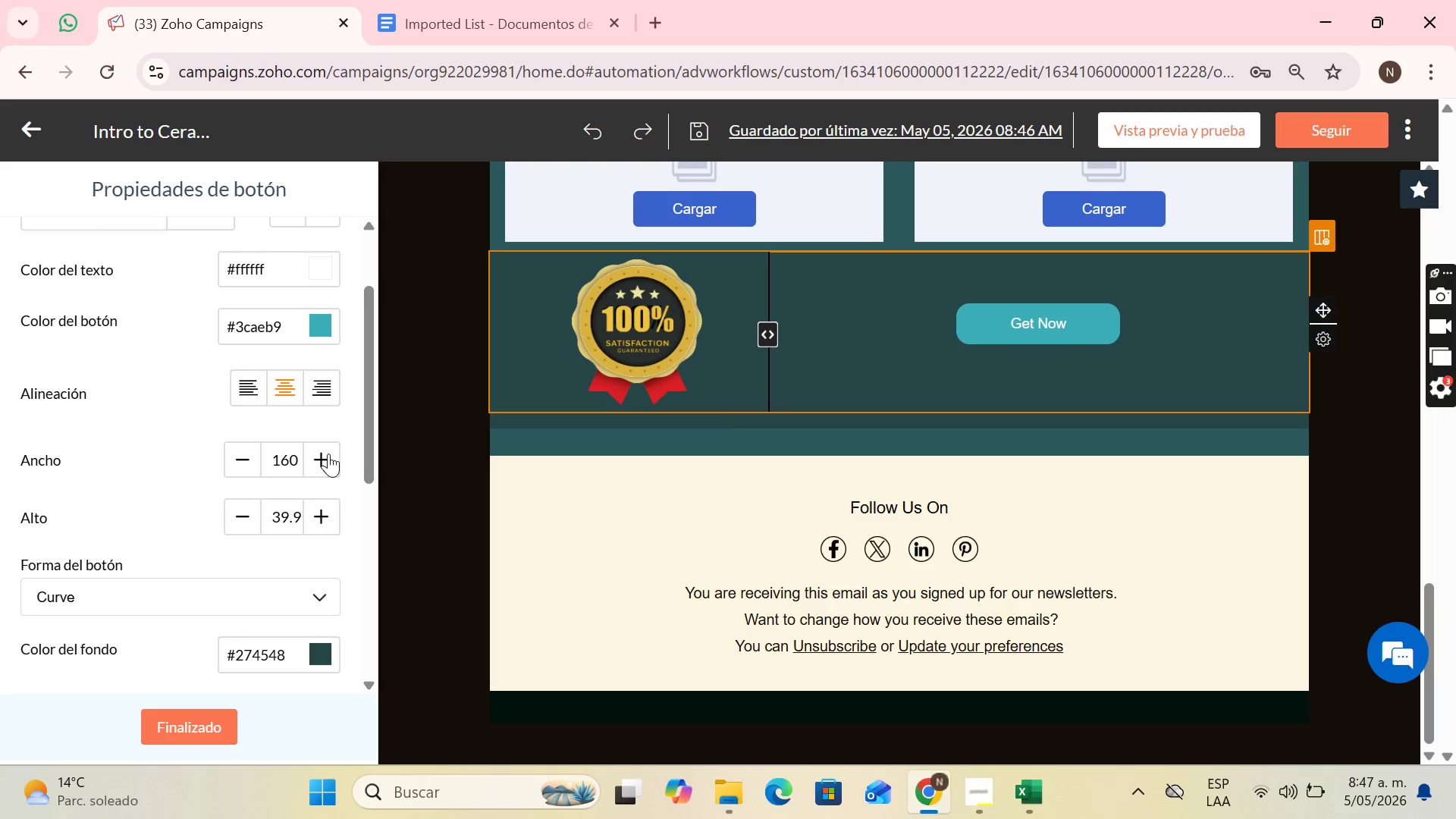 
triple_click([328, 453])
 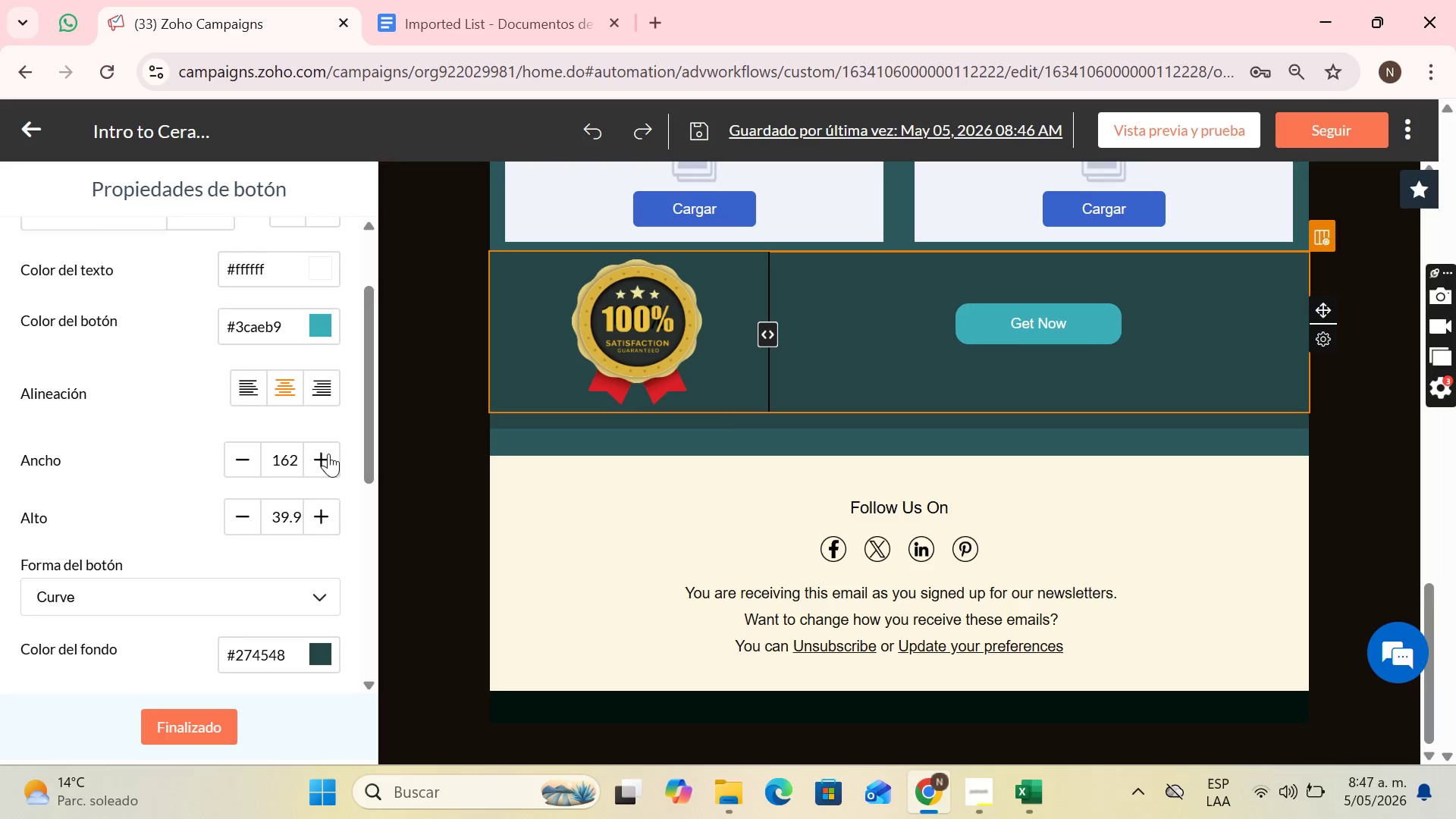 
triple_click([328, 453])
 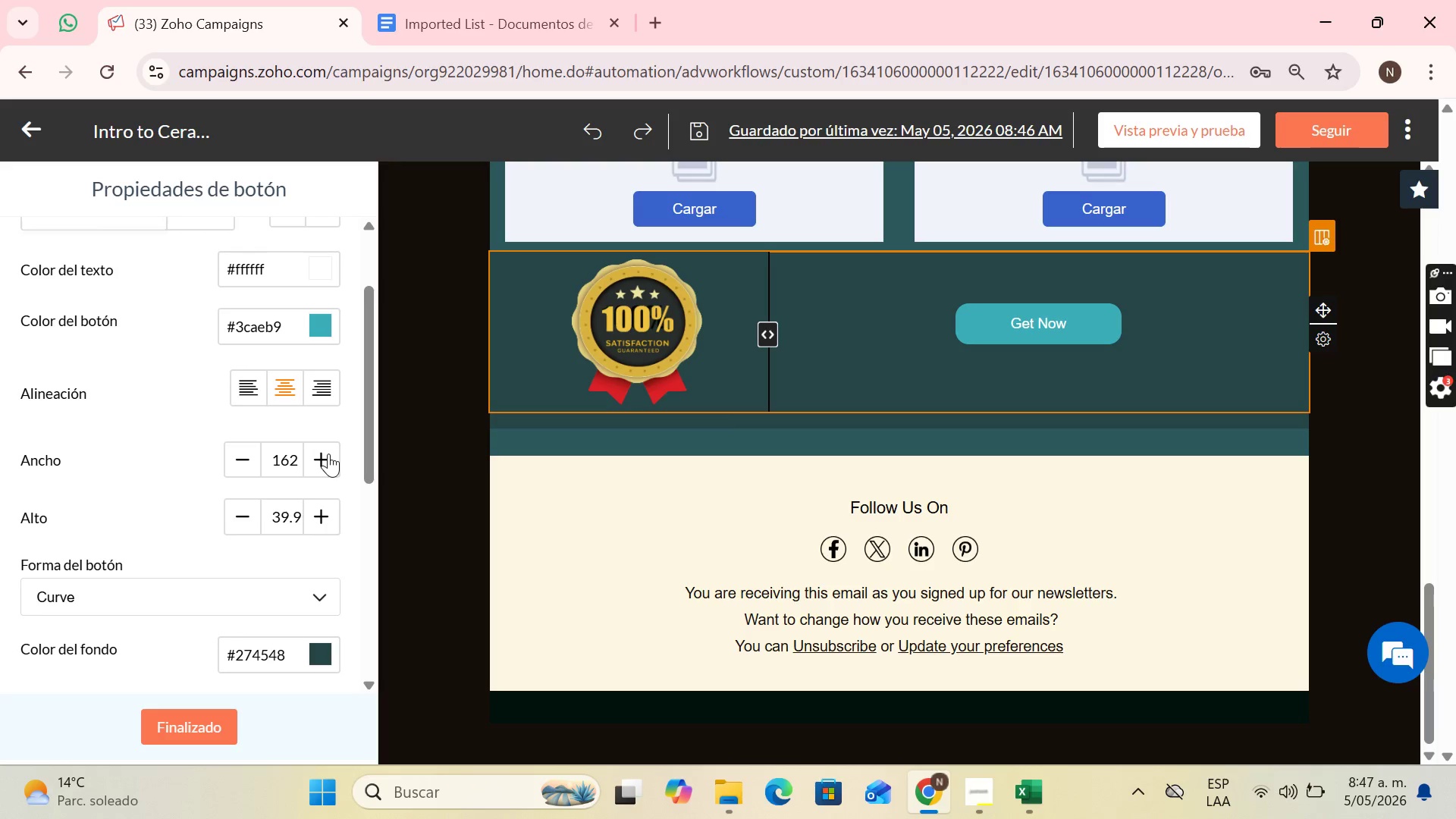 
triple_click([328, 453])
 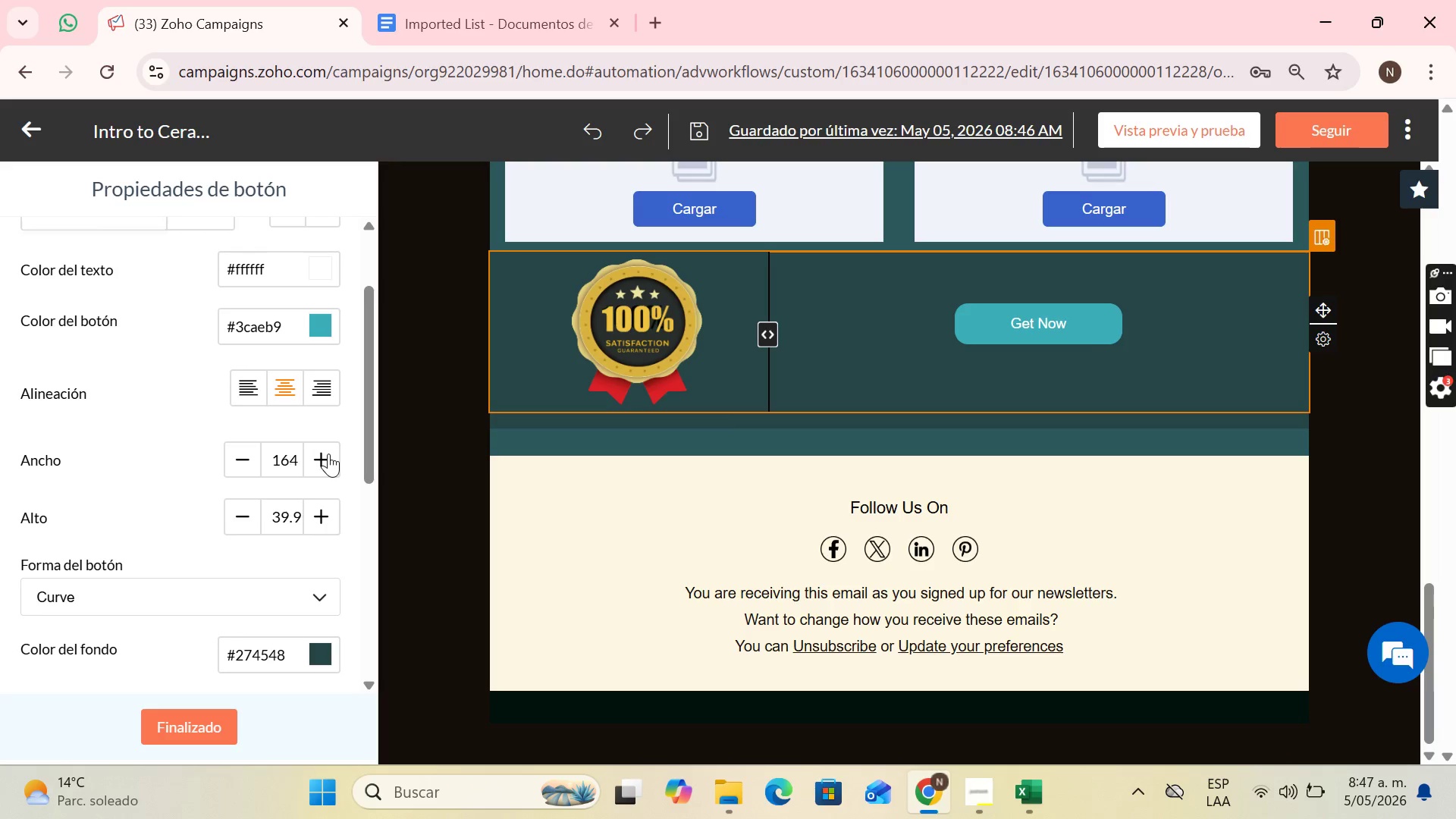 
triple_click([328, 453])
 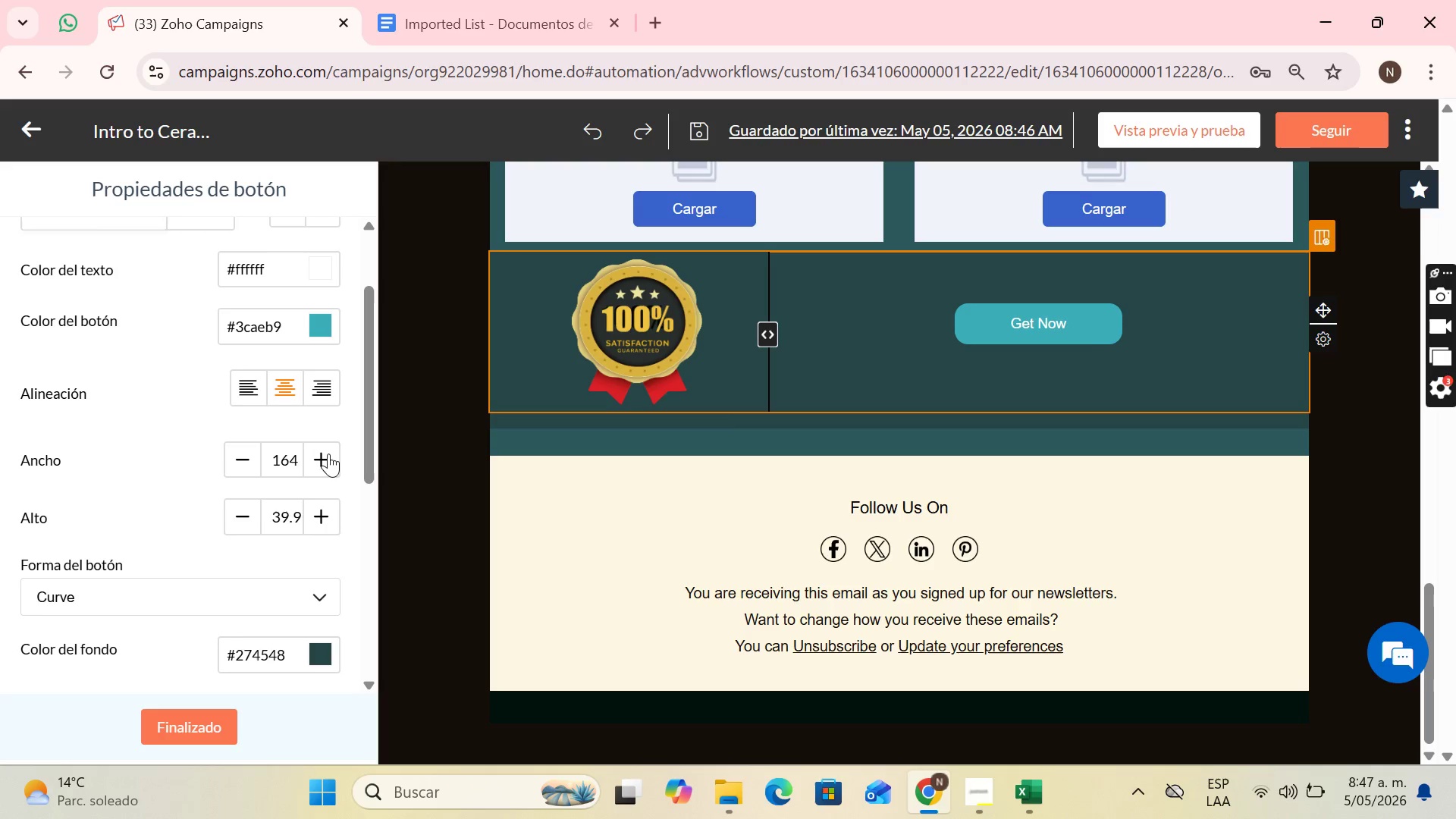 
triple_click([328, 453])
 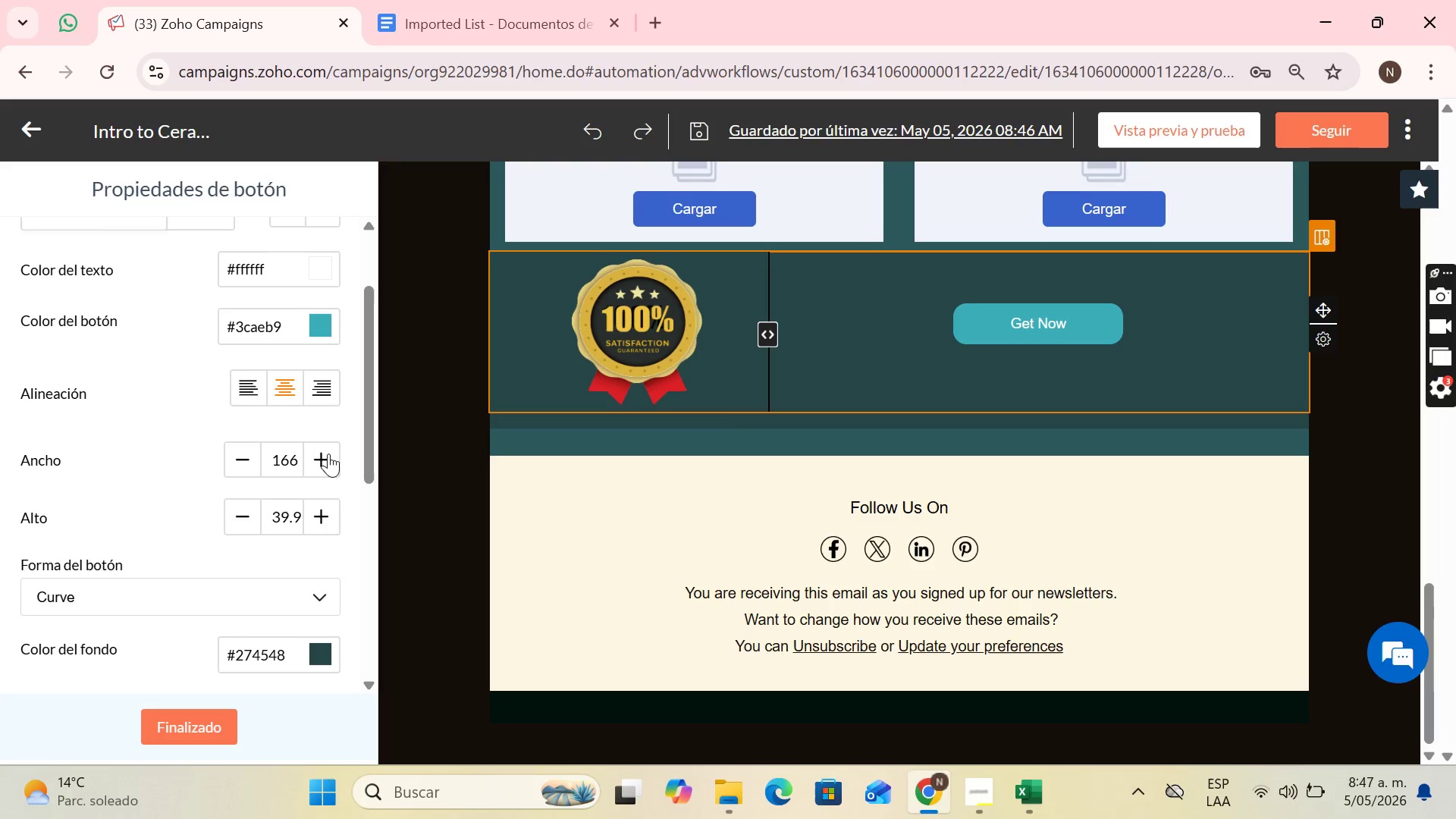 
triple_click([328, 453])
 